 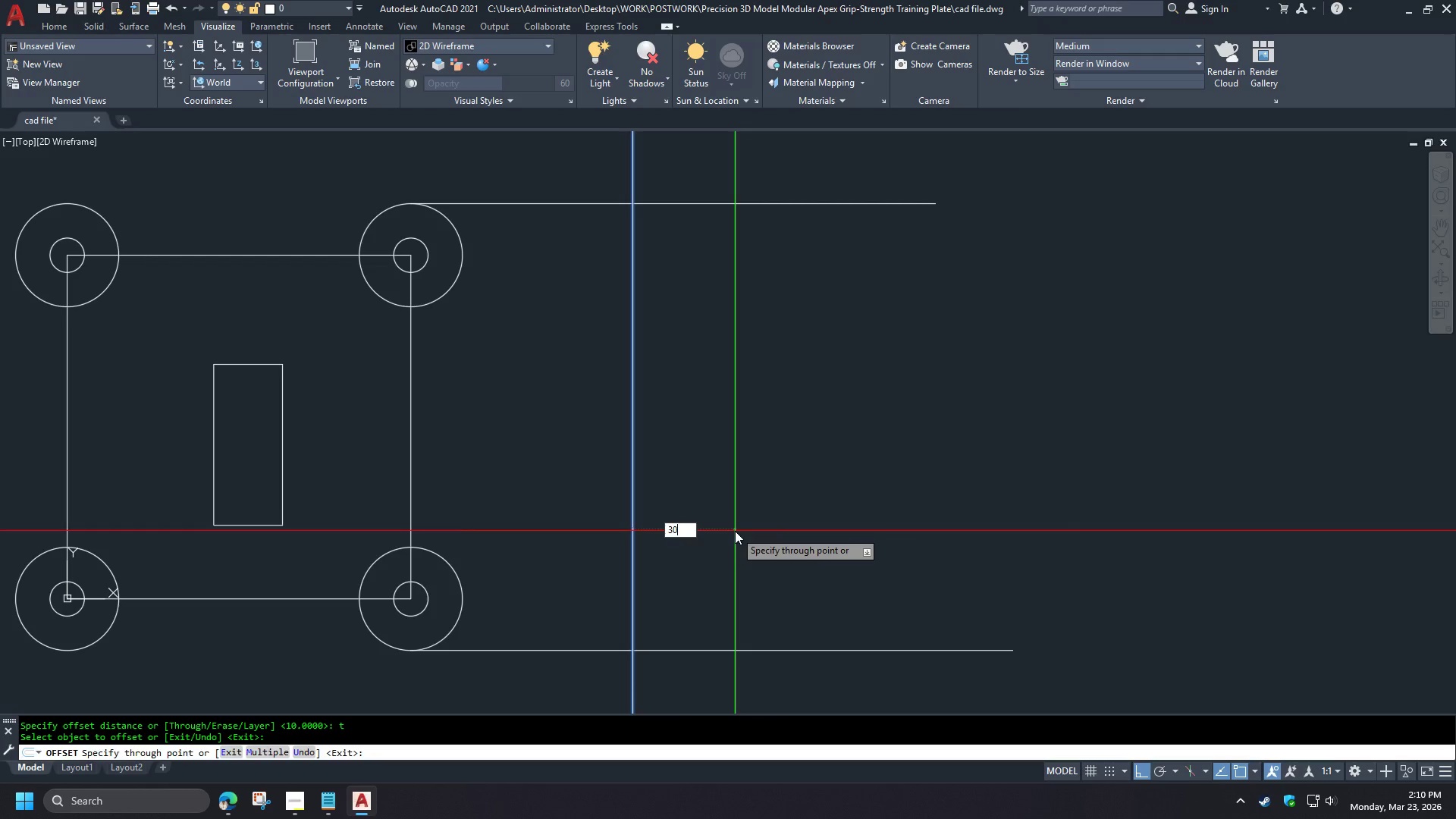 
key(Numpad0)
 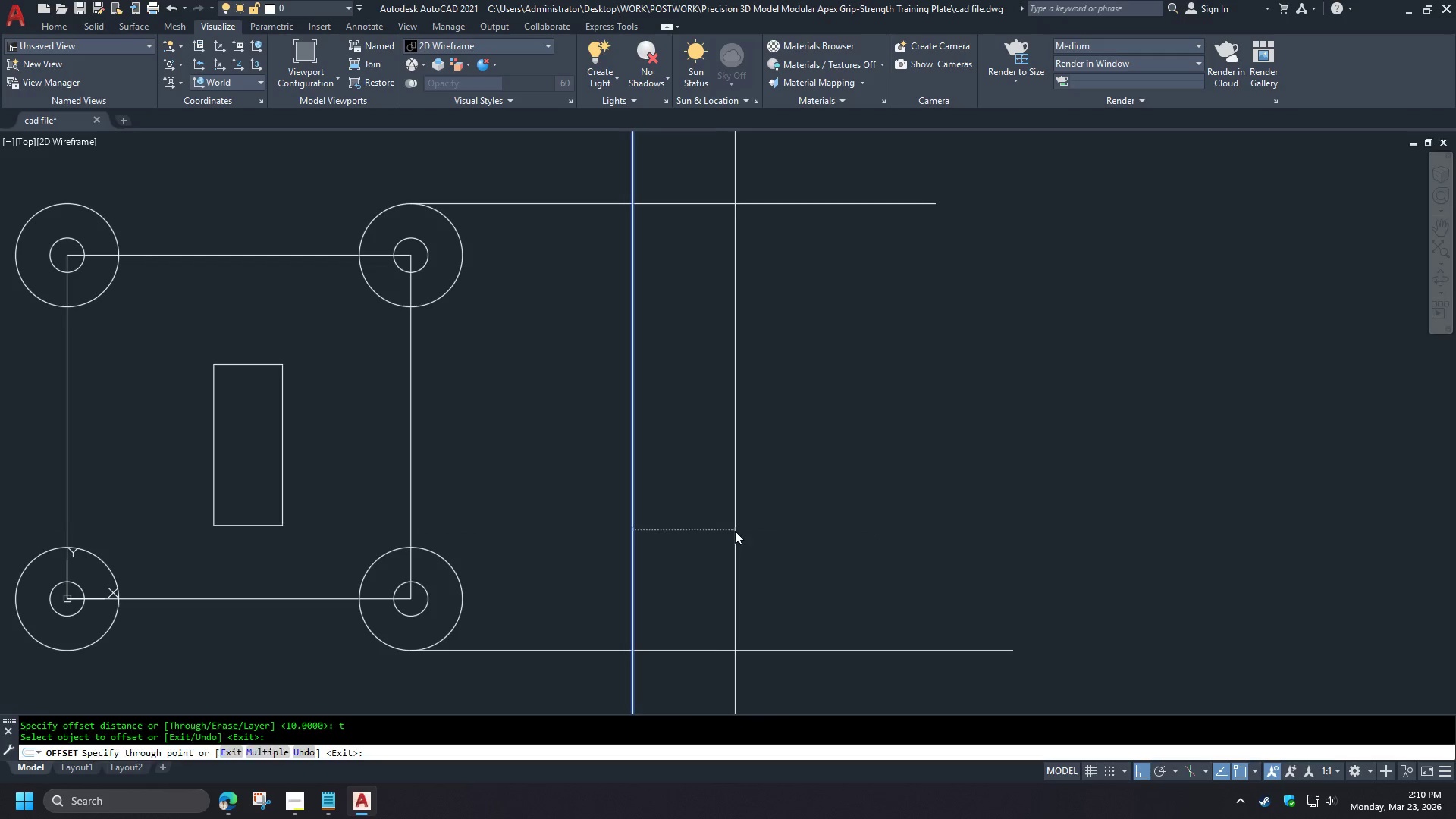 
key(NumpadEnter)
 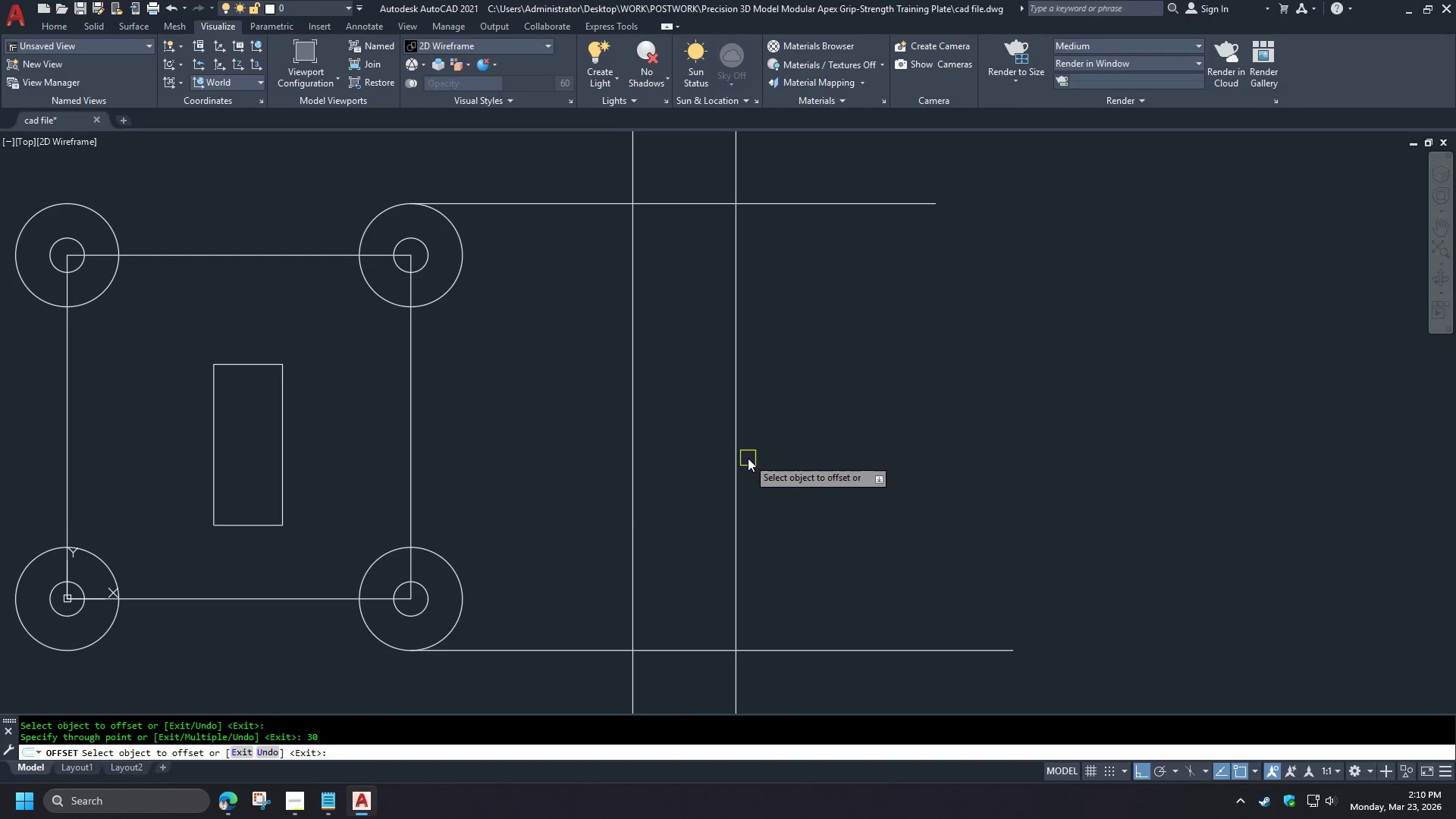 
left_click([739, 457])
 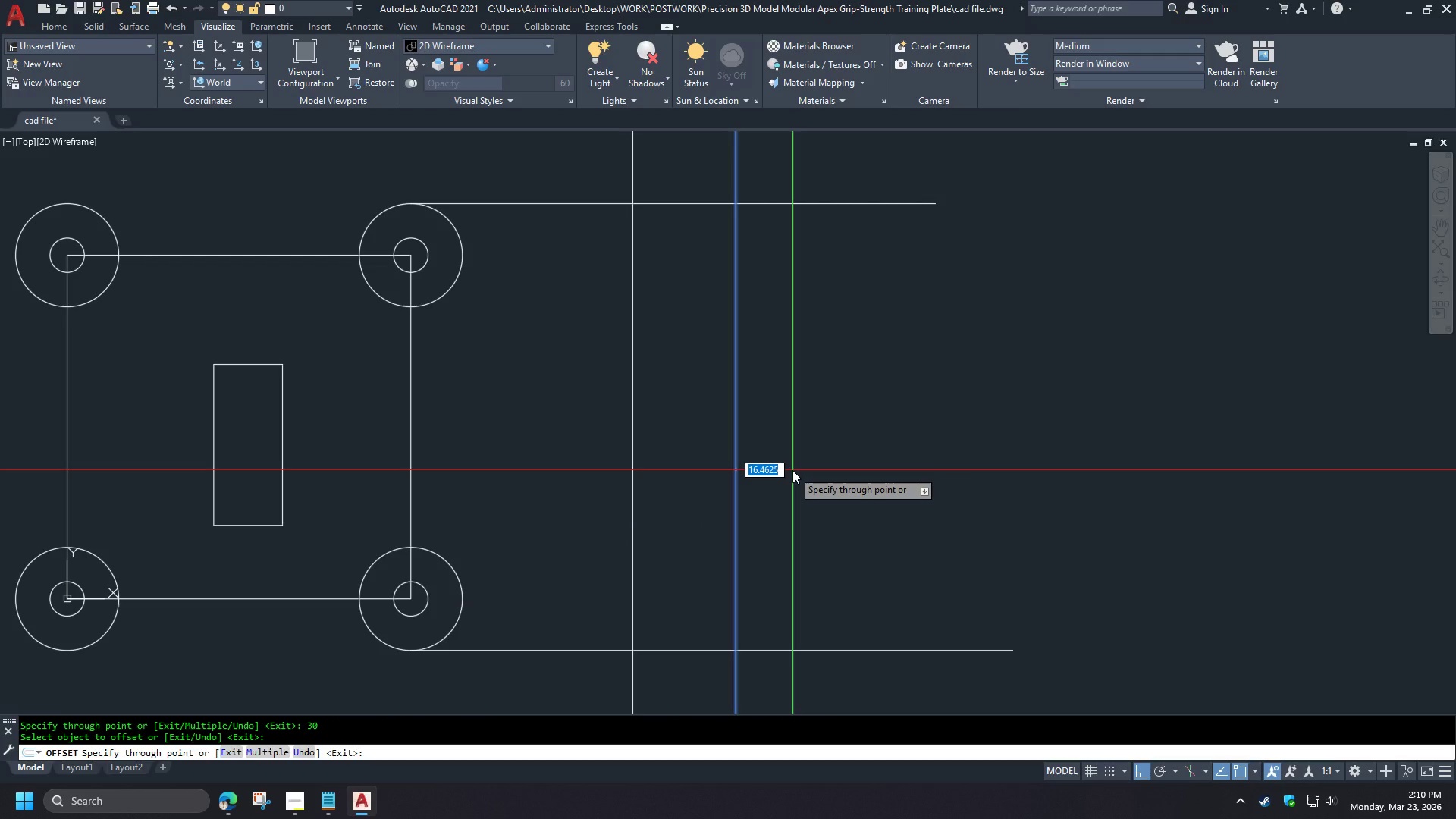 
key(Numpad8)
 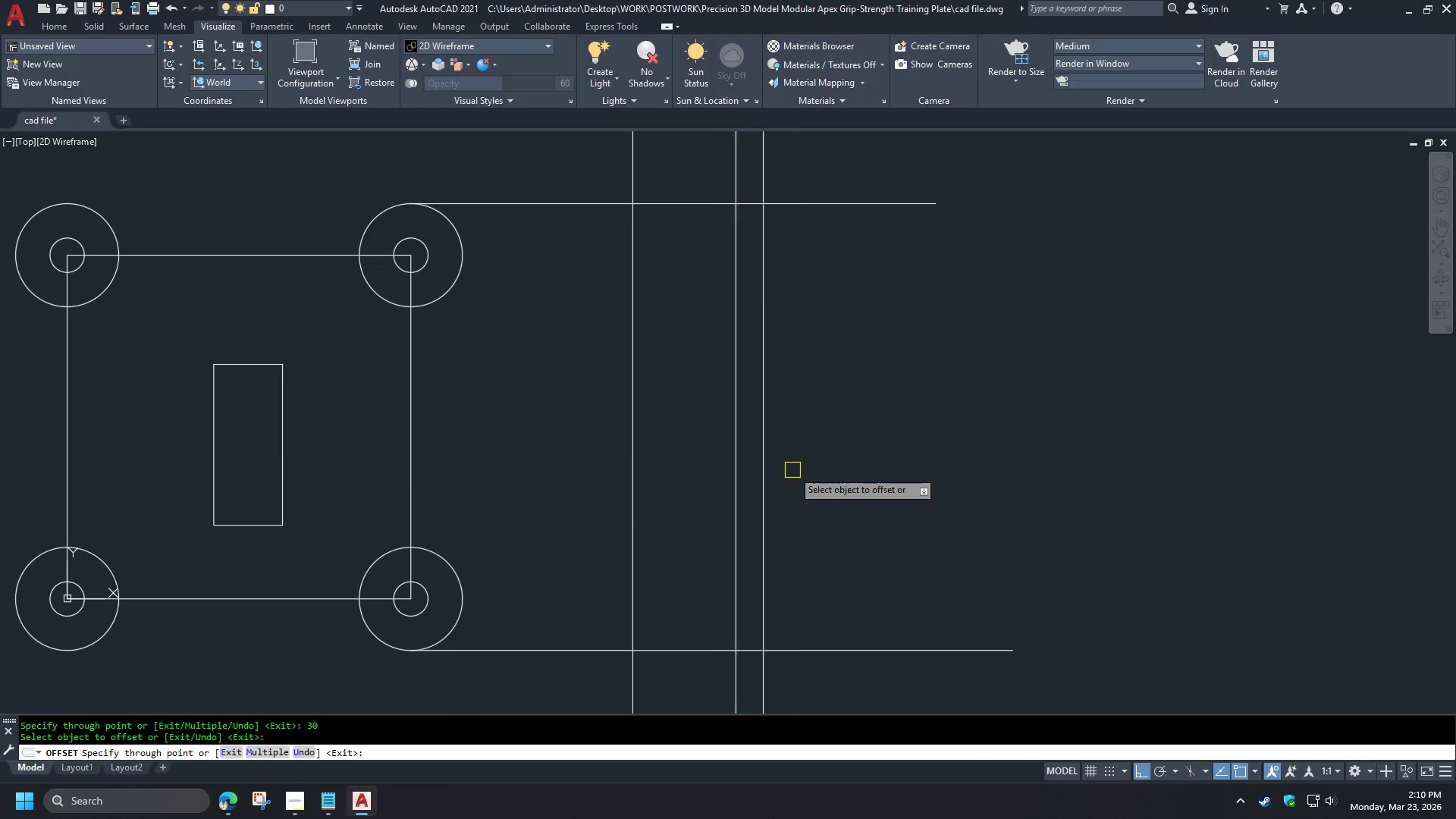 
key(Space)
 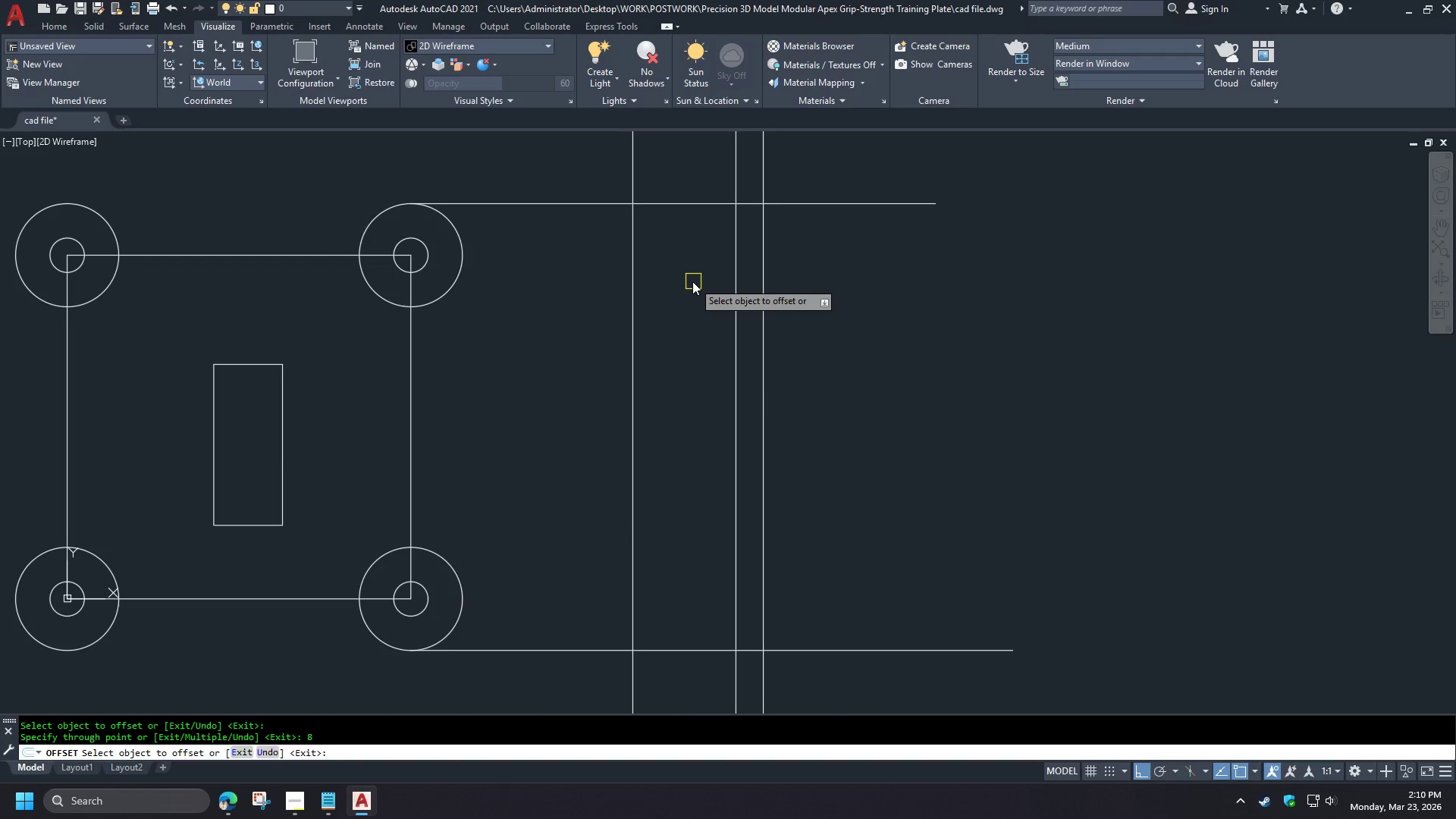 
key(Space)
 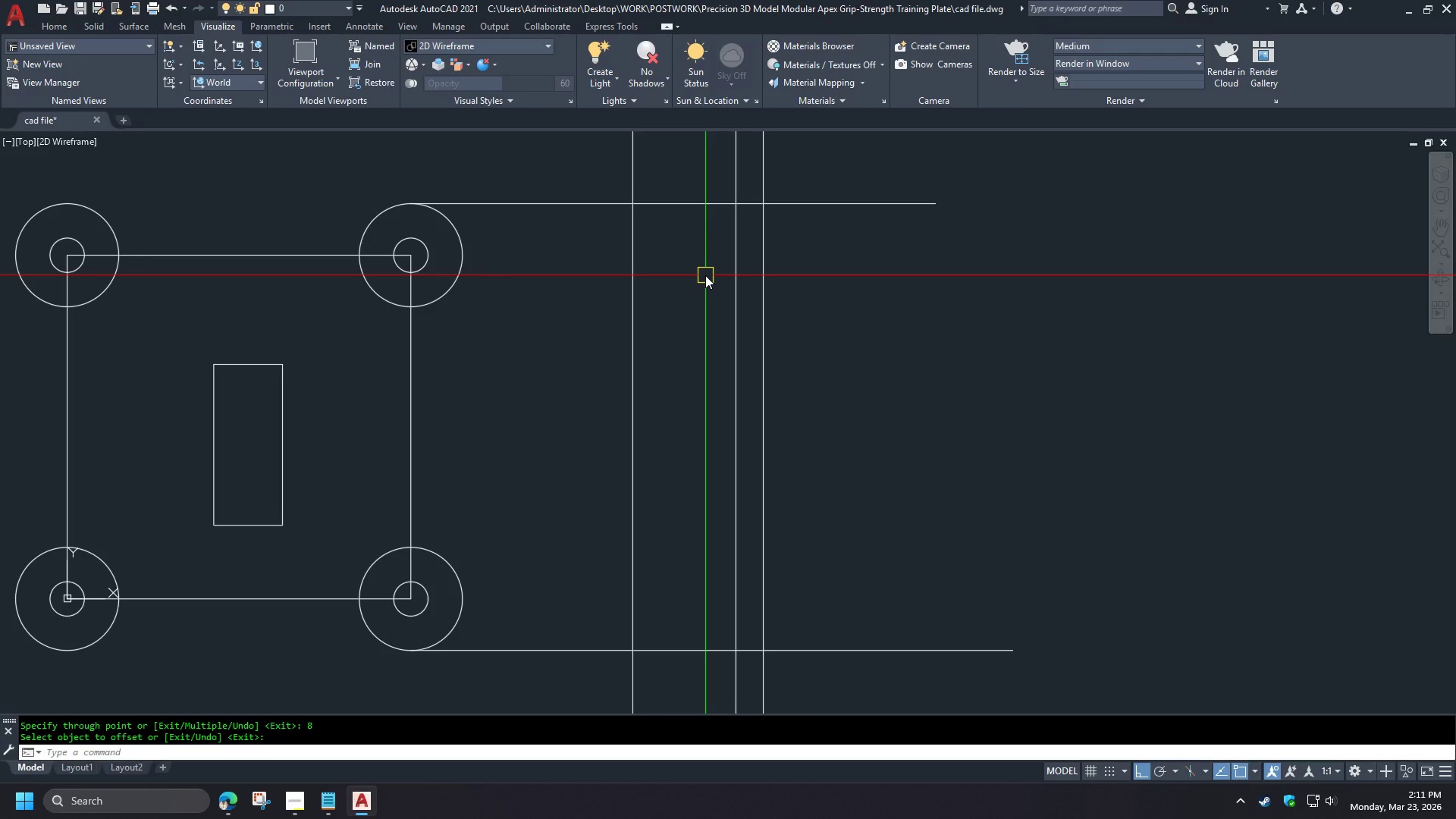 
wait(7.17)
 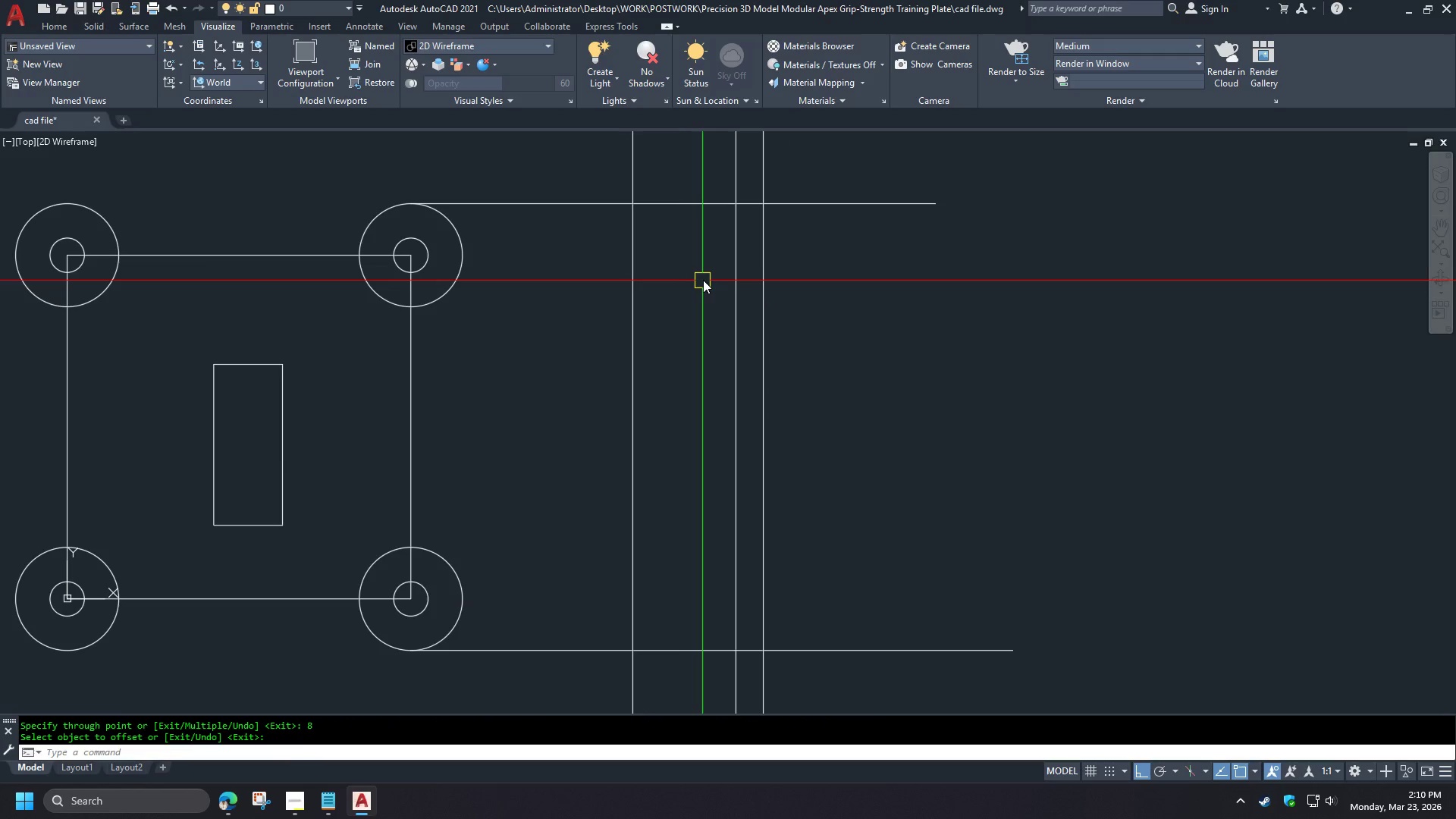 
key(L)
 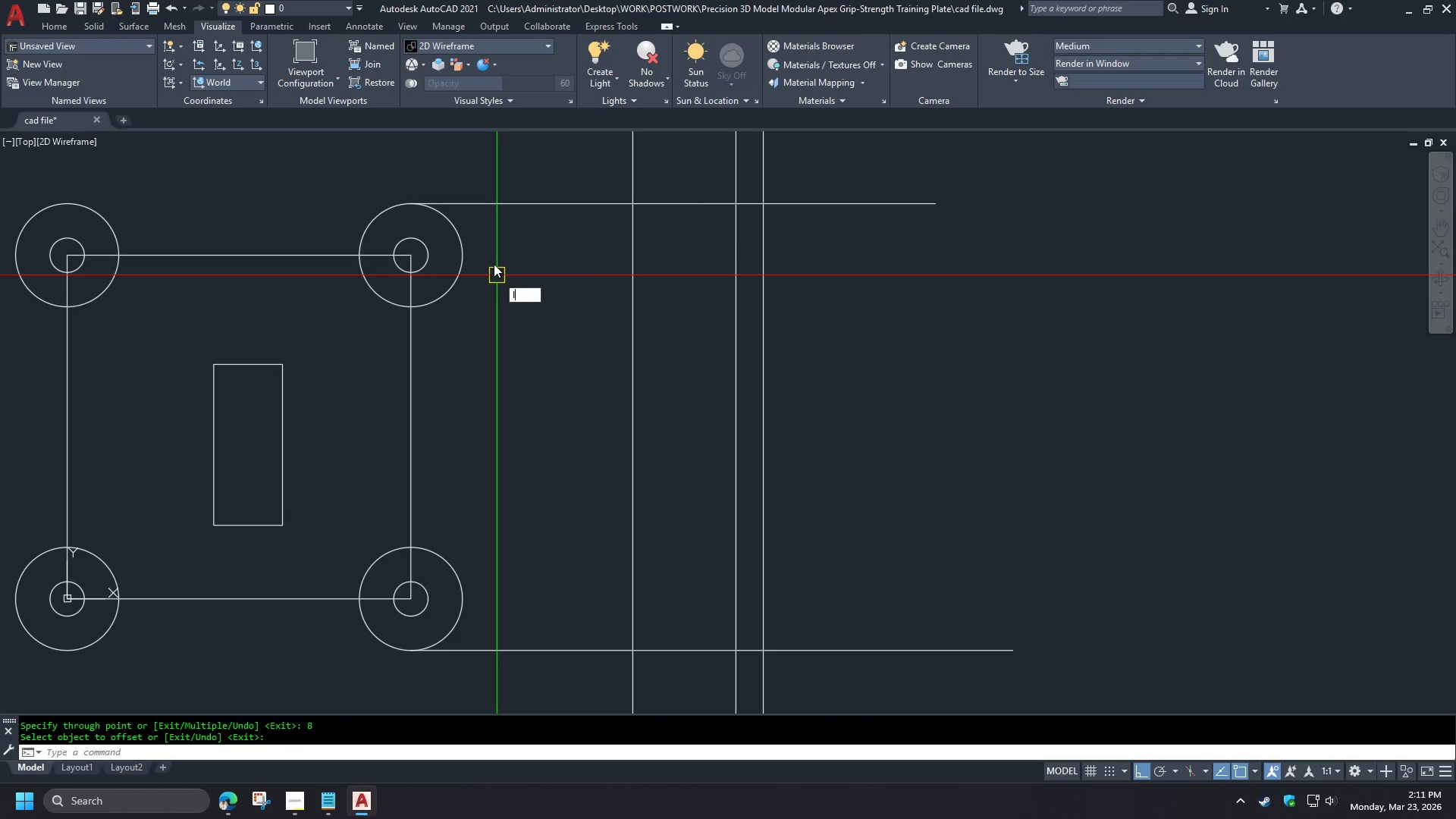 
key(Space)
 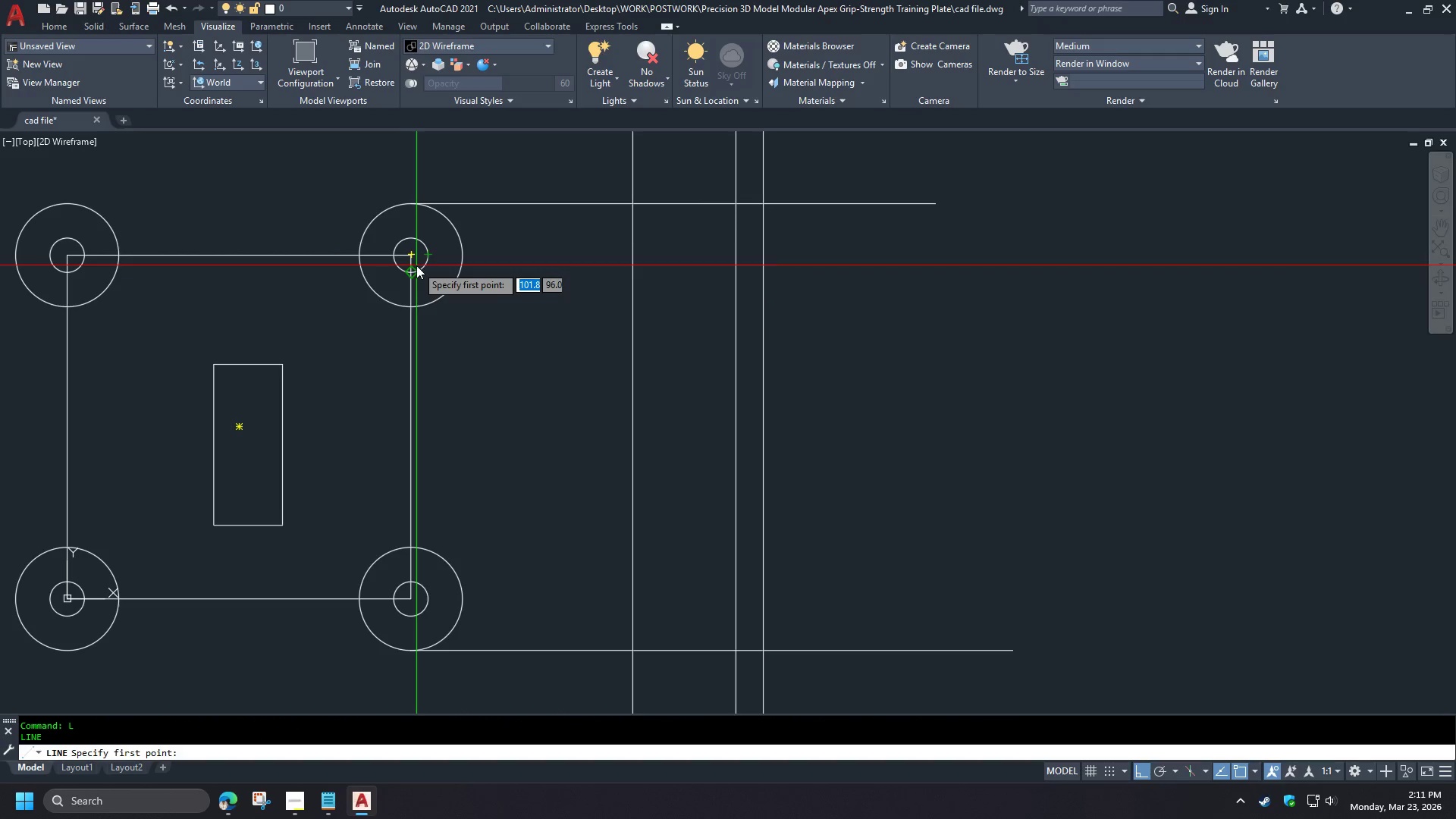 
wait(10.14)
 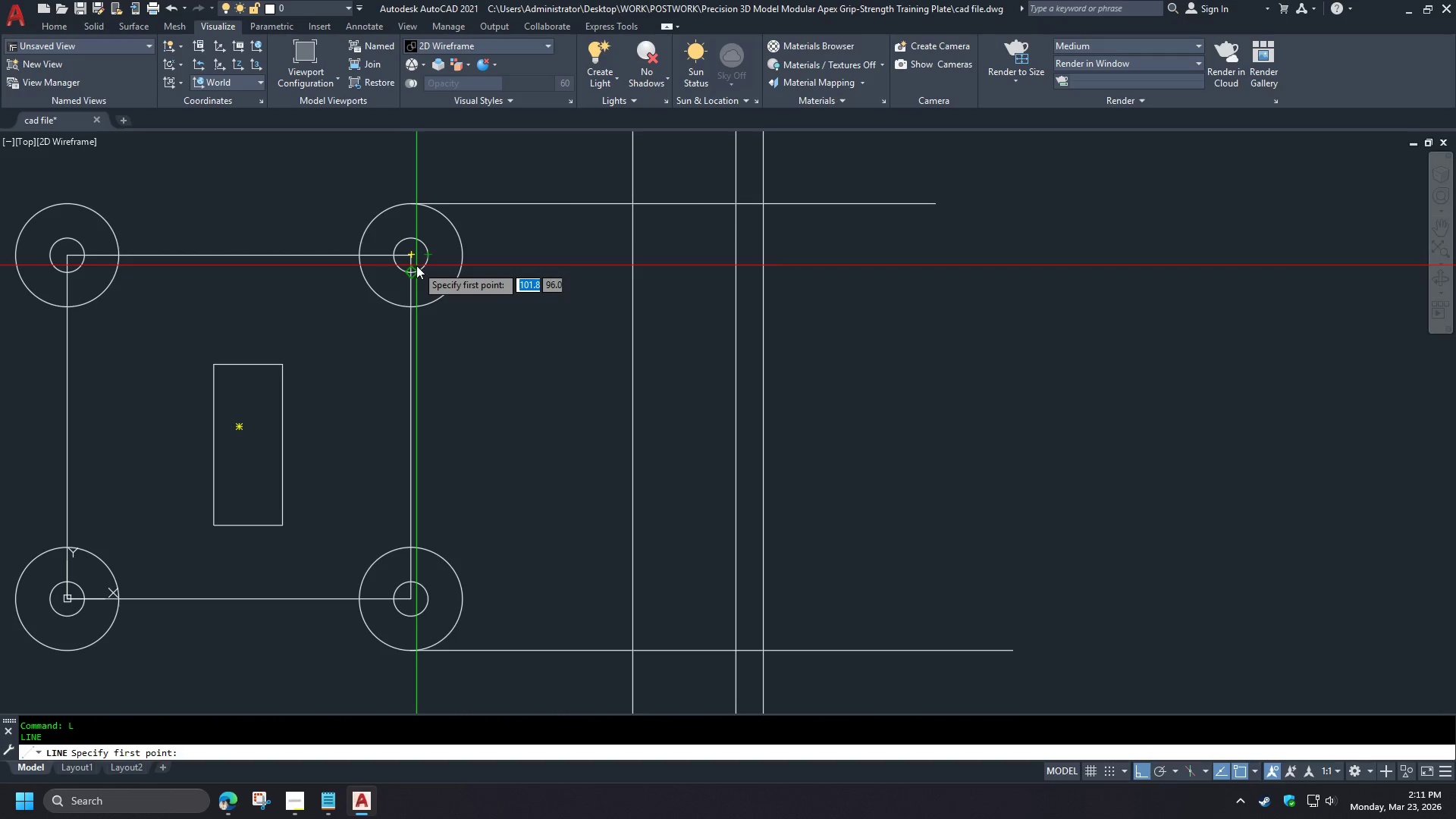 
key(Escape)
 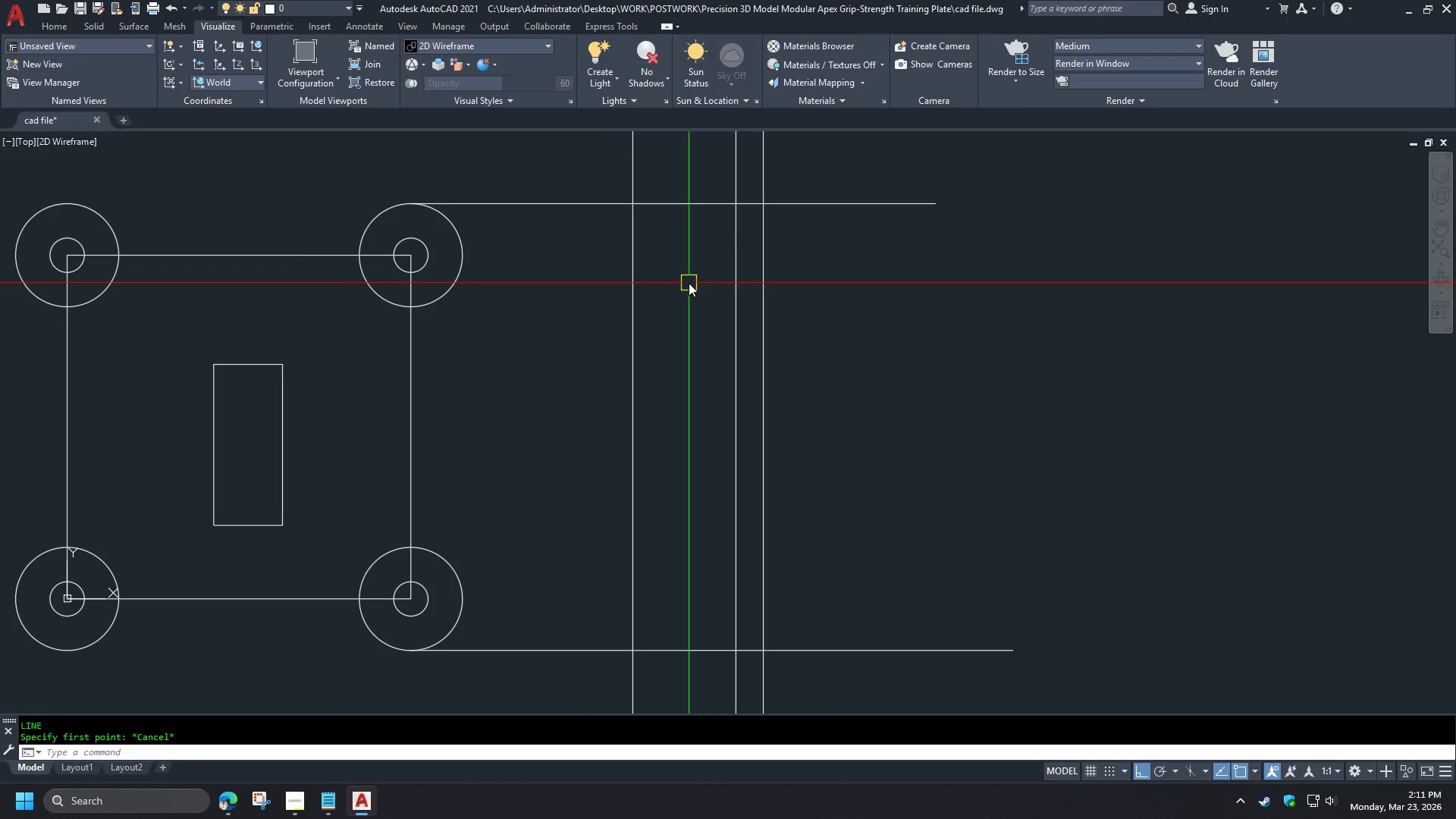 
key(O)
 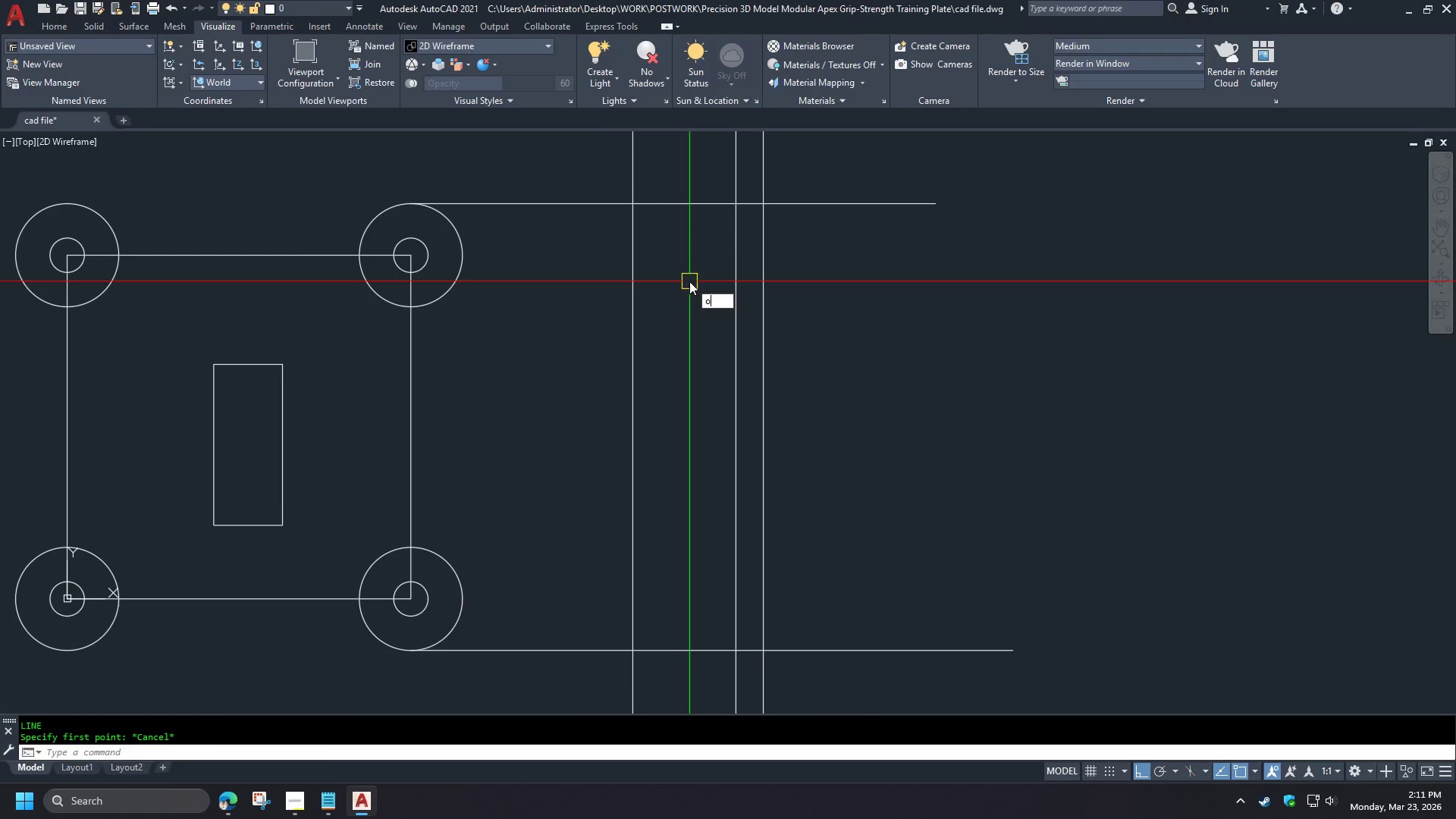 
key(Space)
 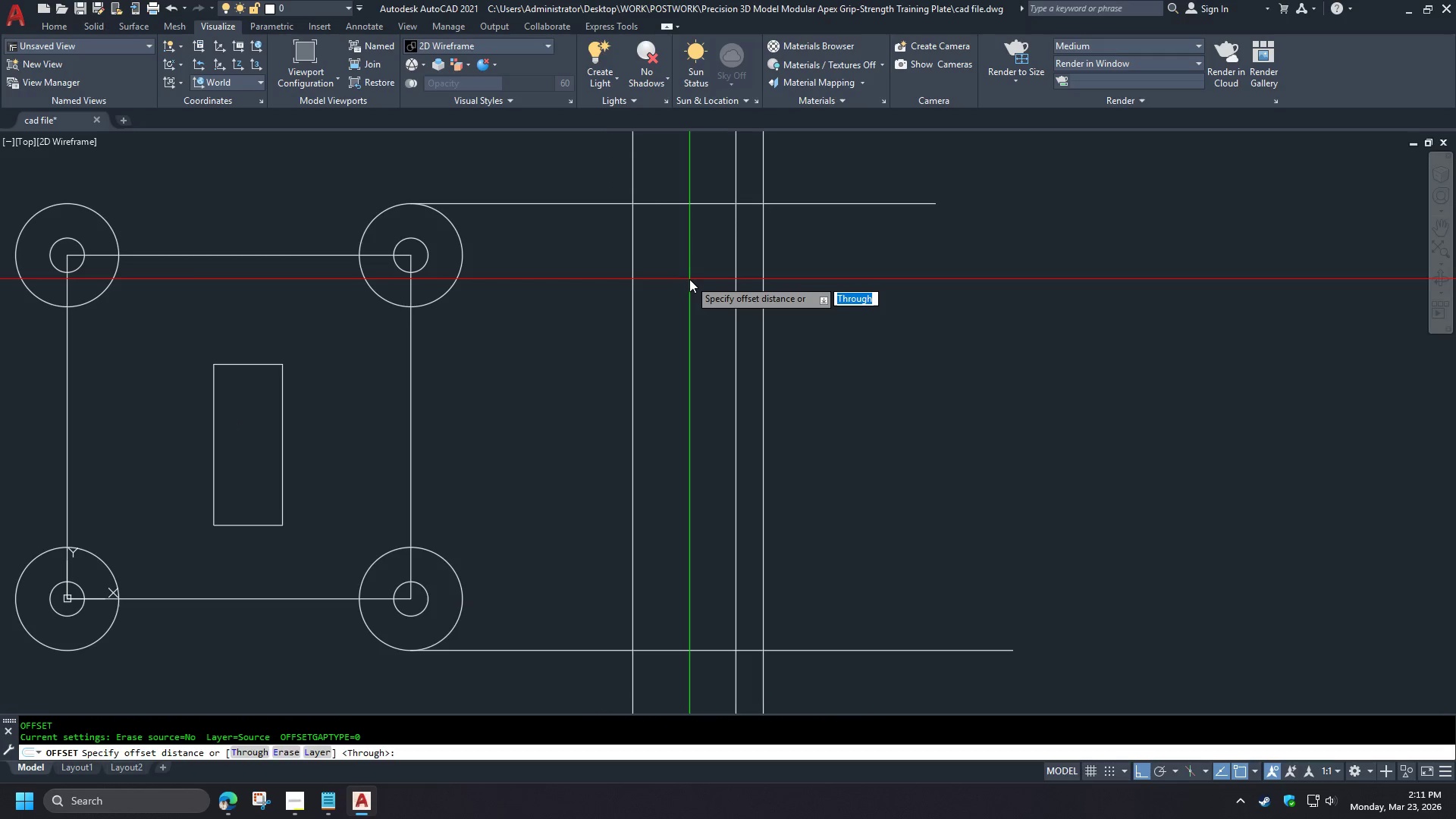 
key(Numpad8)
 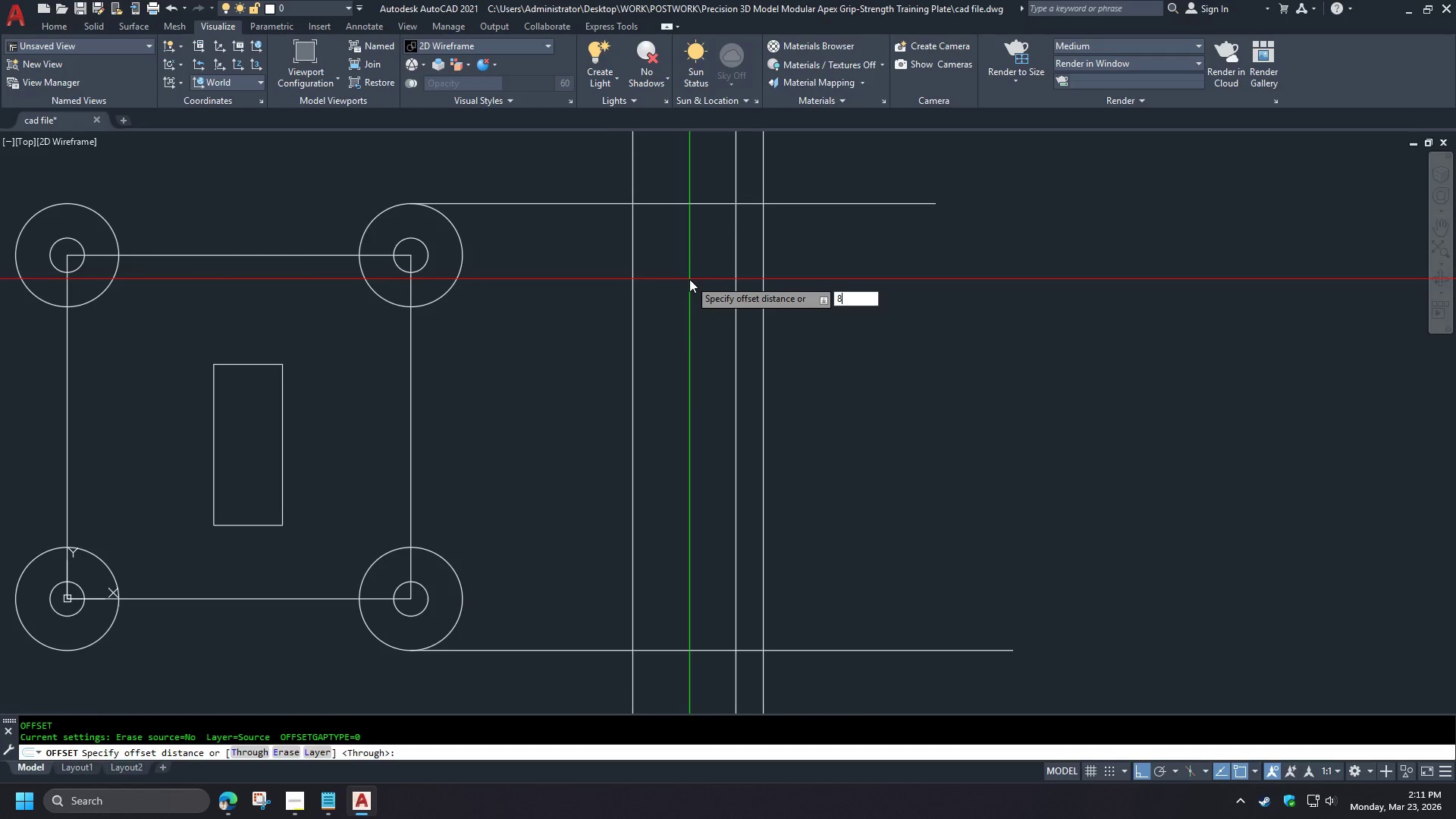 
key(NumpadEnter)
 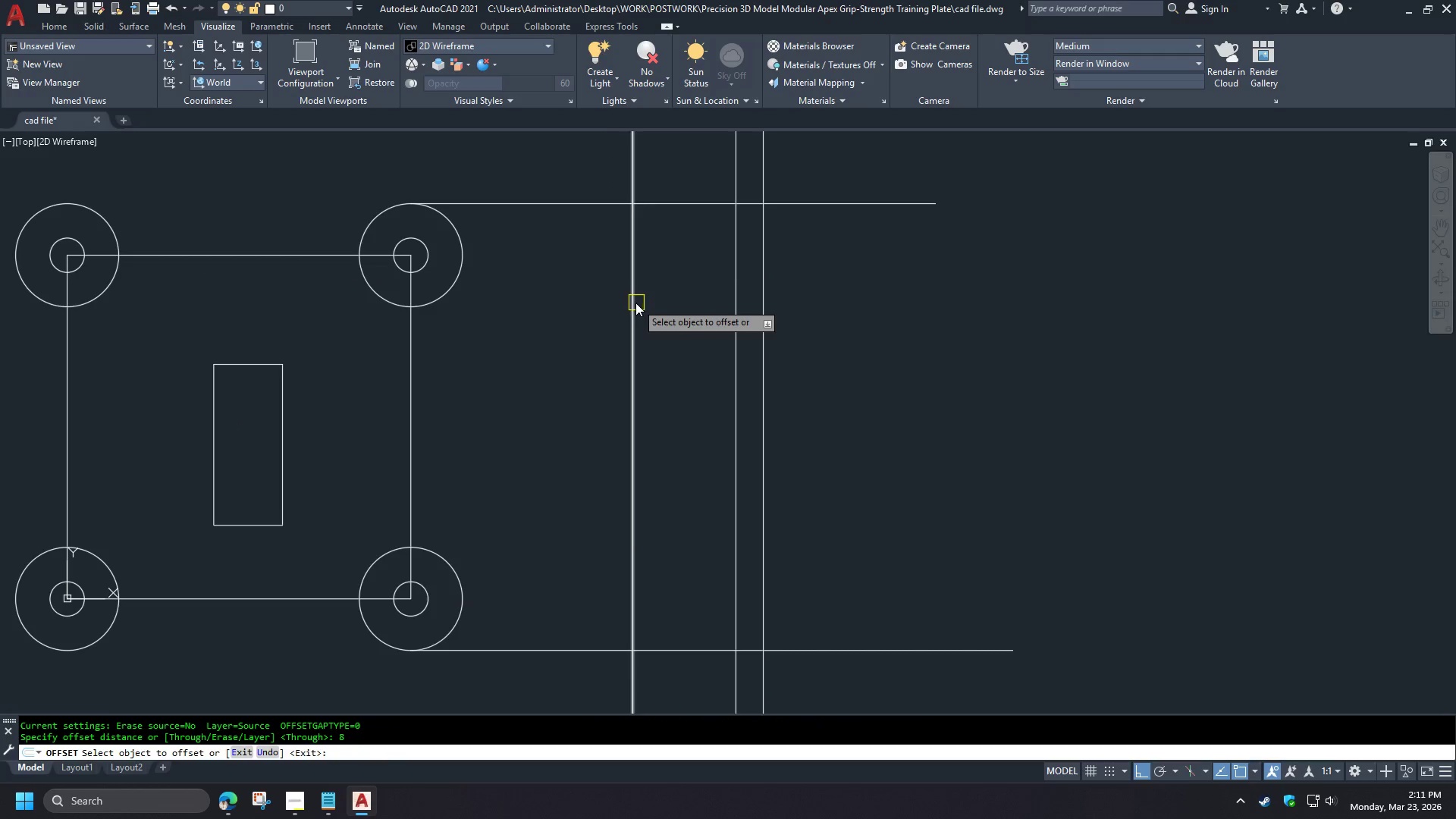 
left_click([635, 304])
 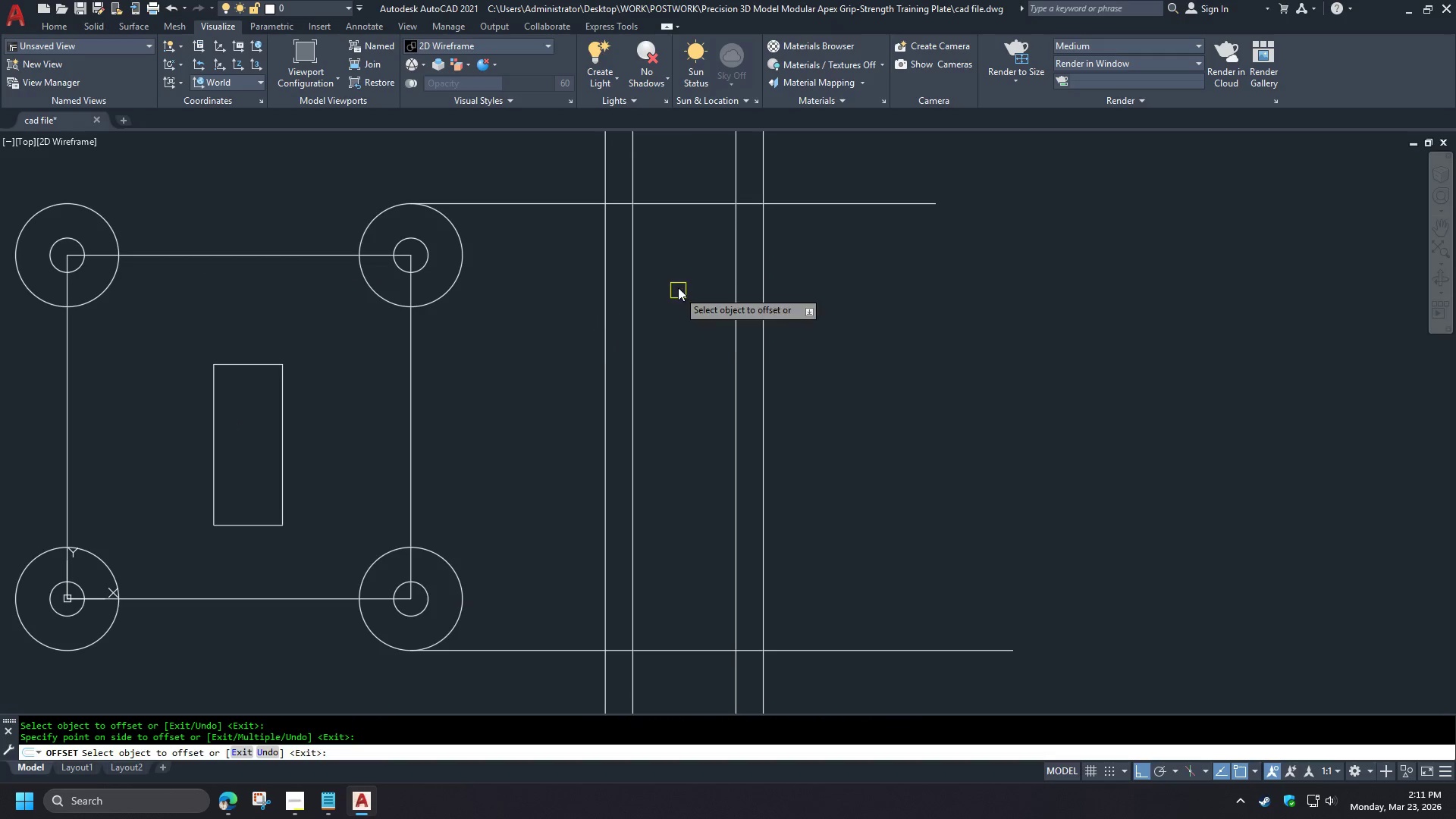 
key(Space)
 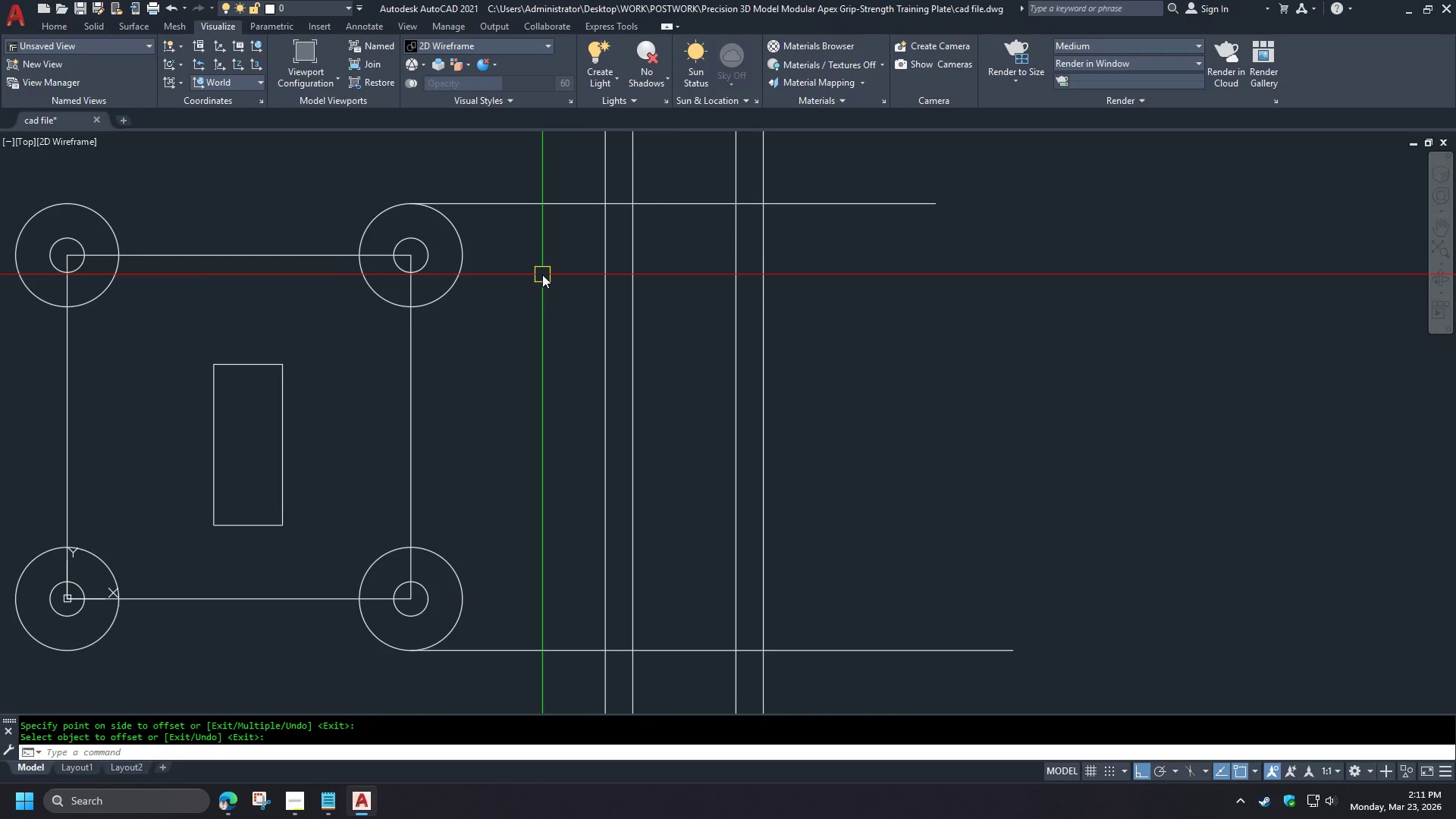 
key(L)
 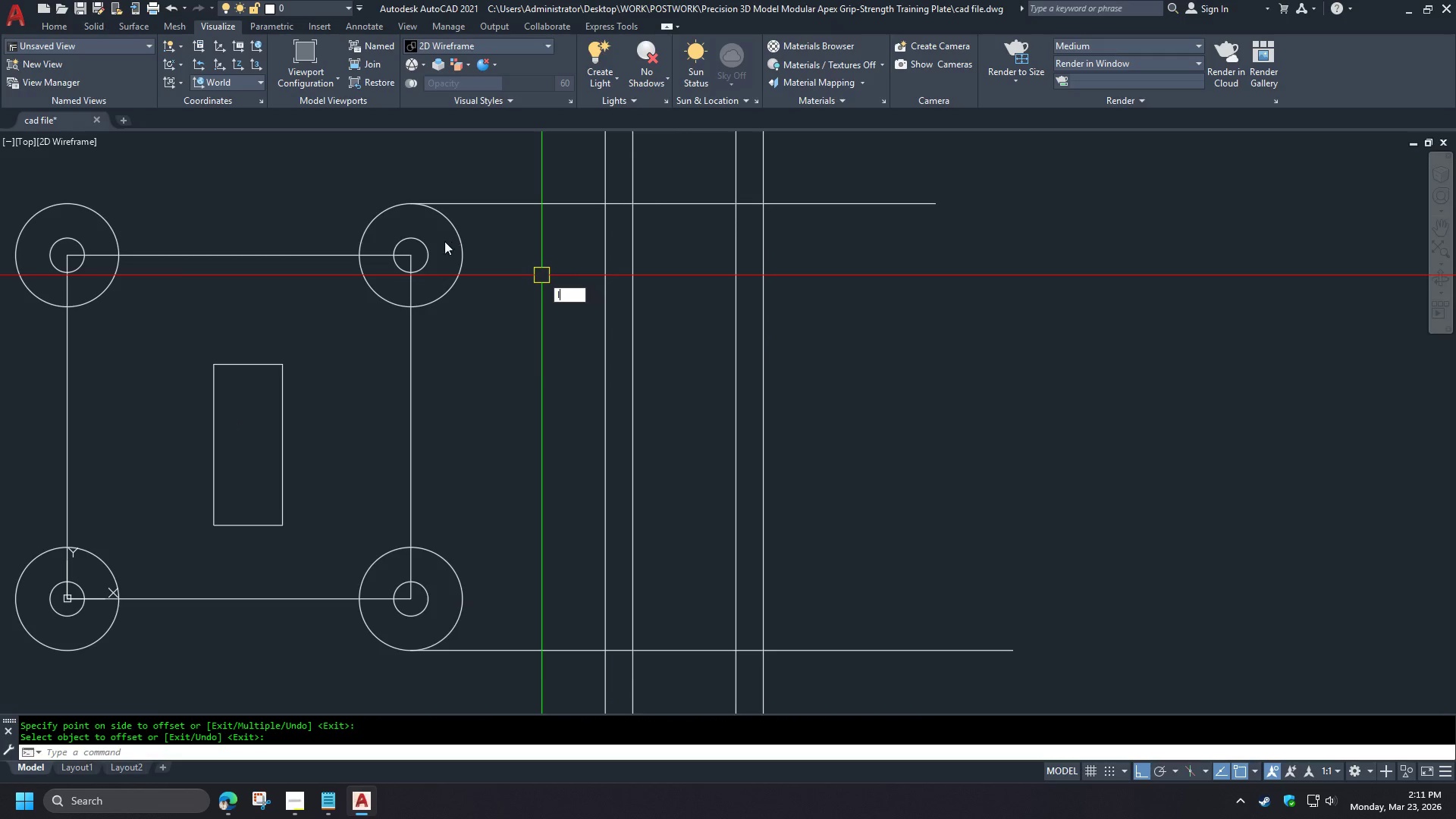 
key(Space)
 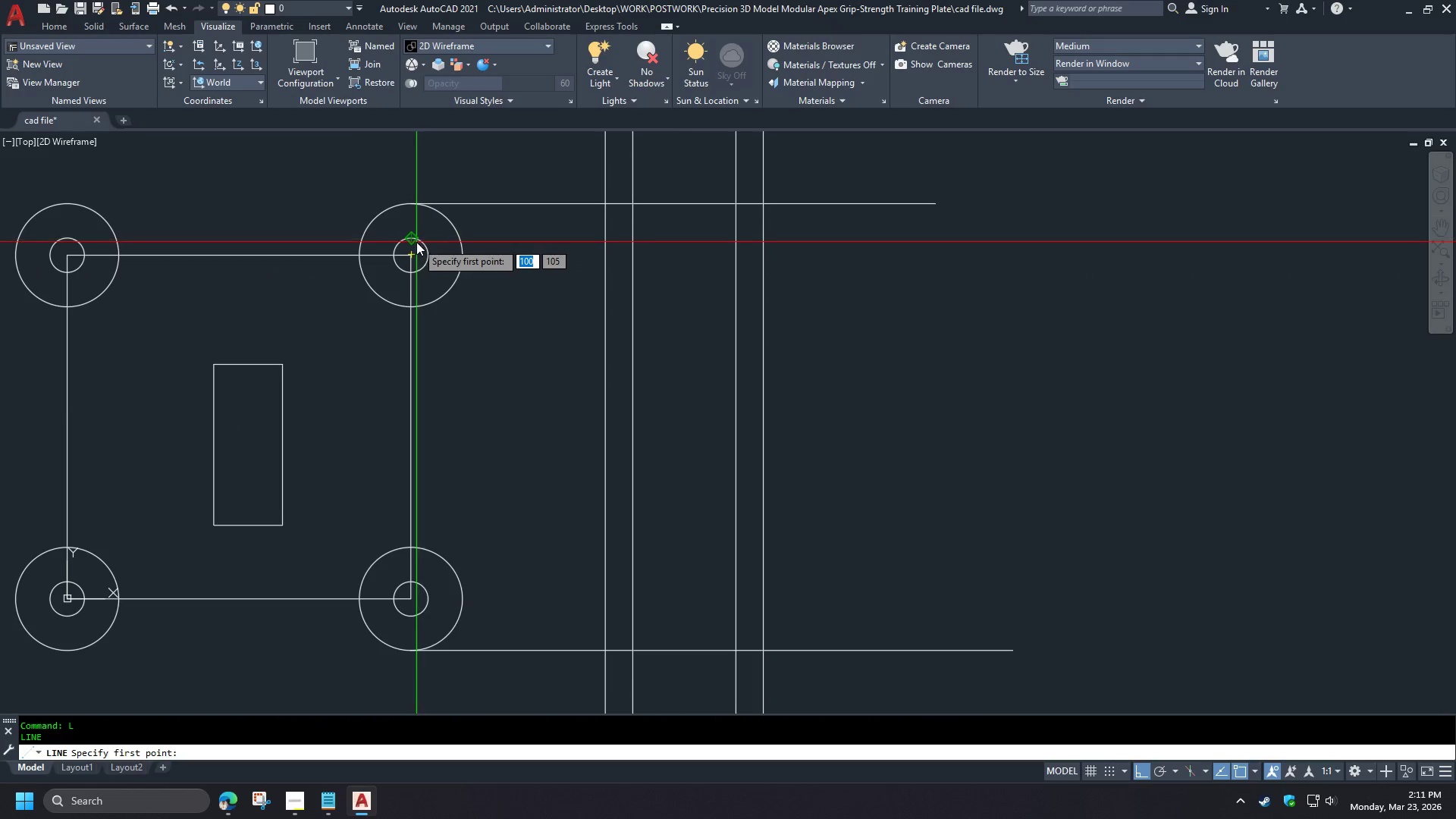 
left_click([415, 242])
 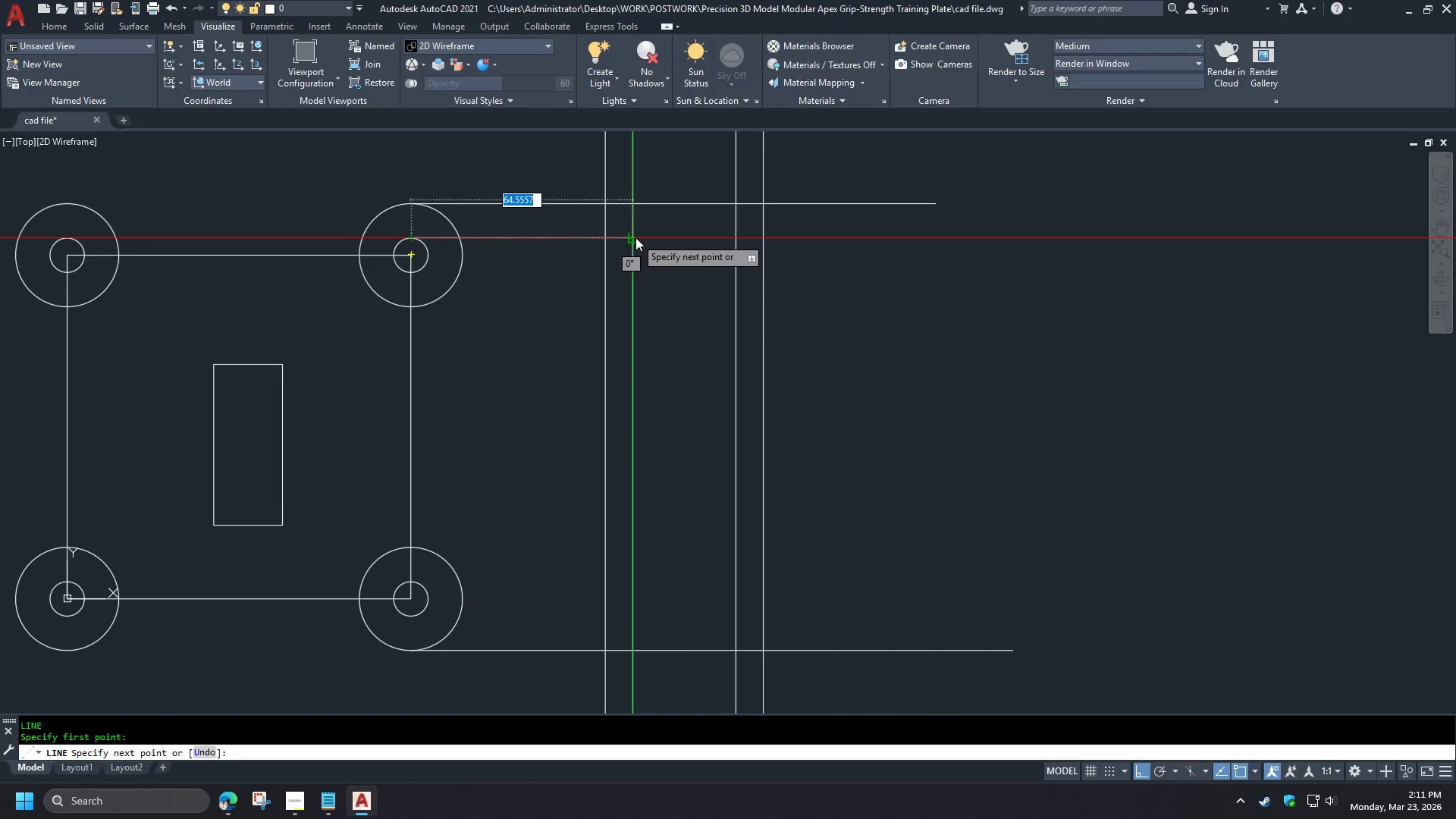 
left_click([635, 237])
 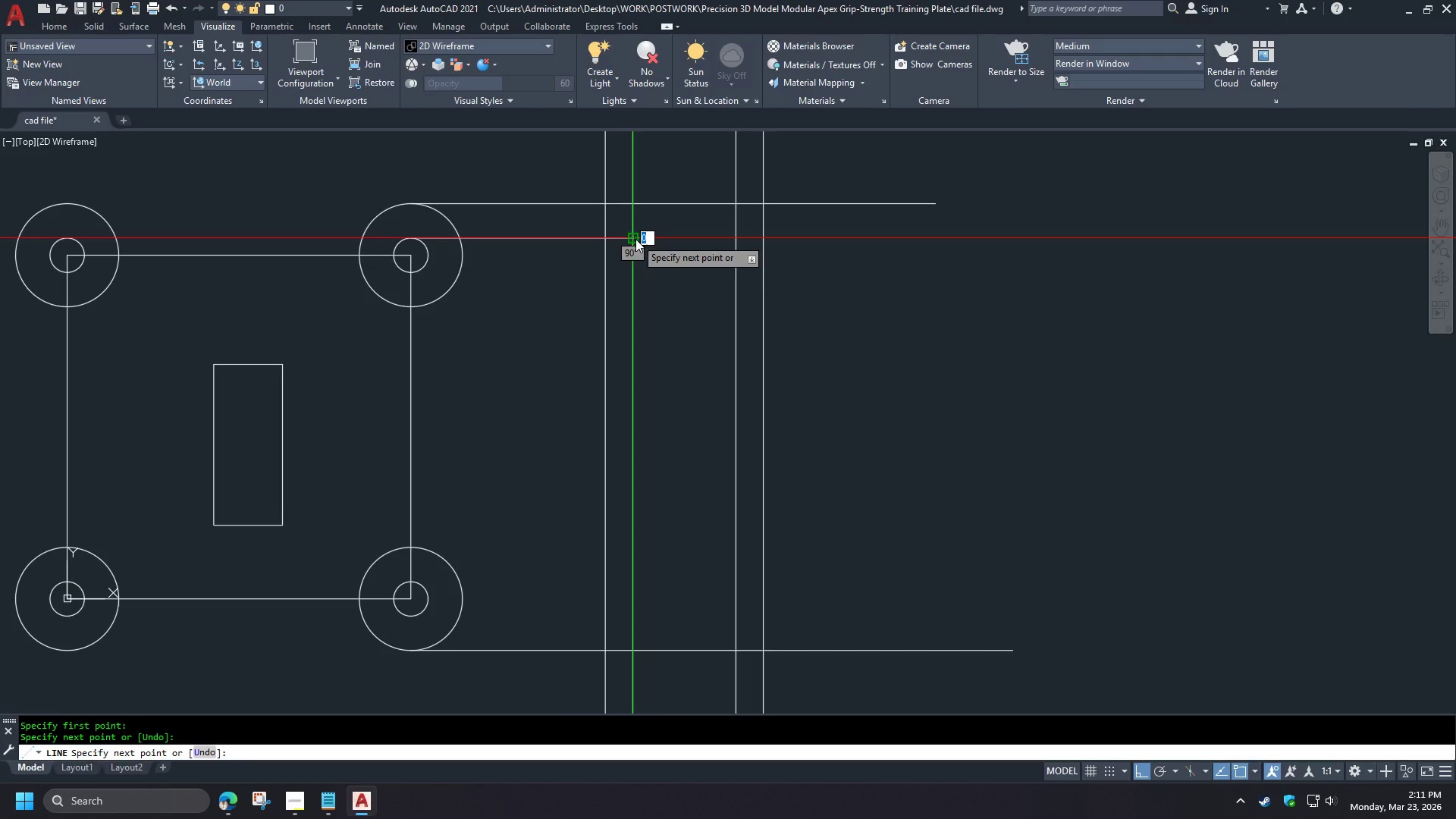 
key(Space)
 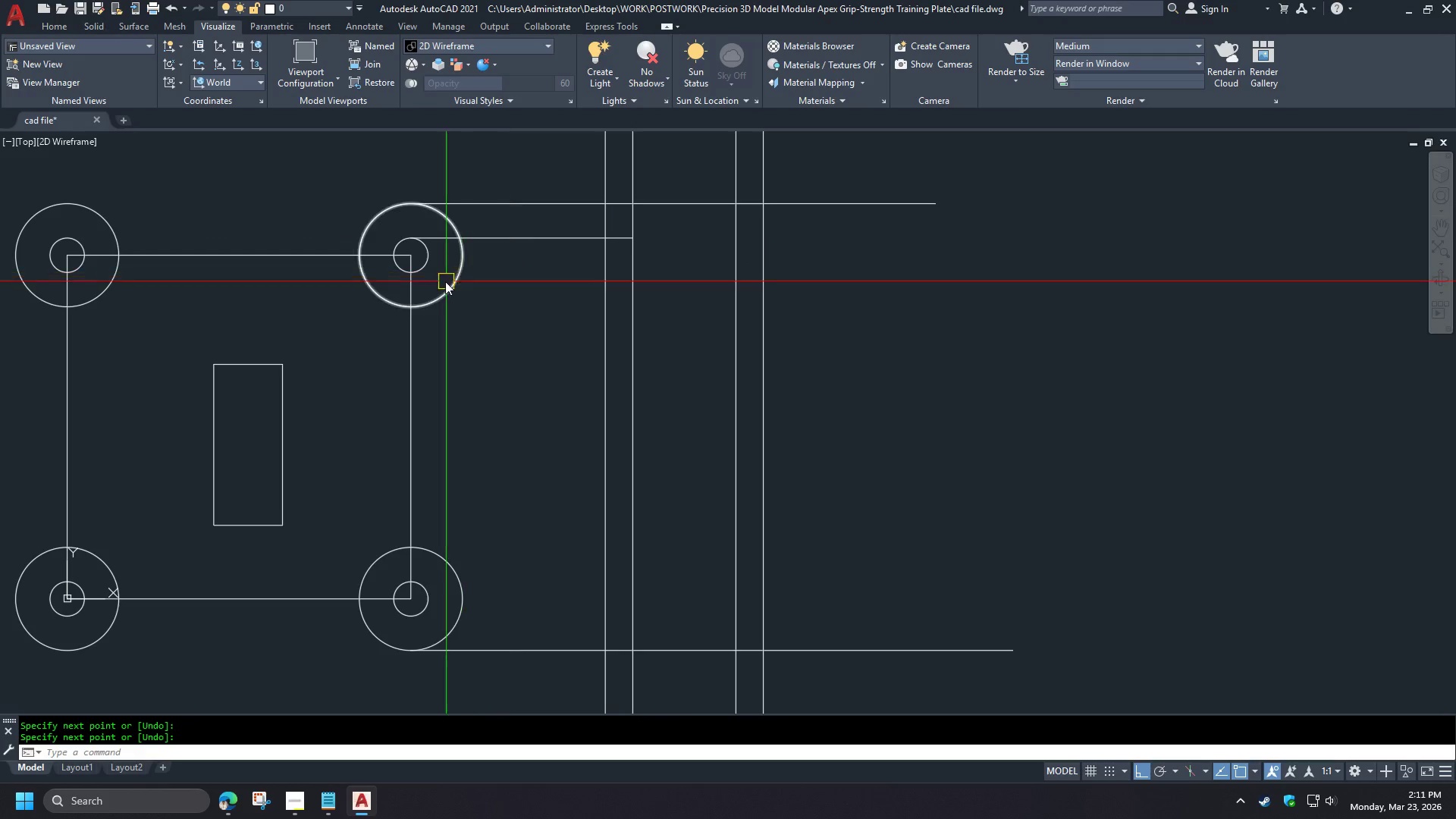 
key(Space)
 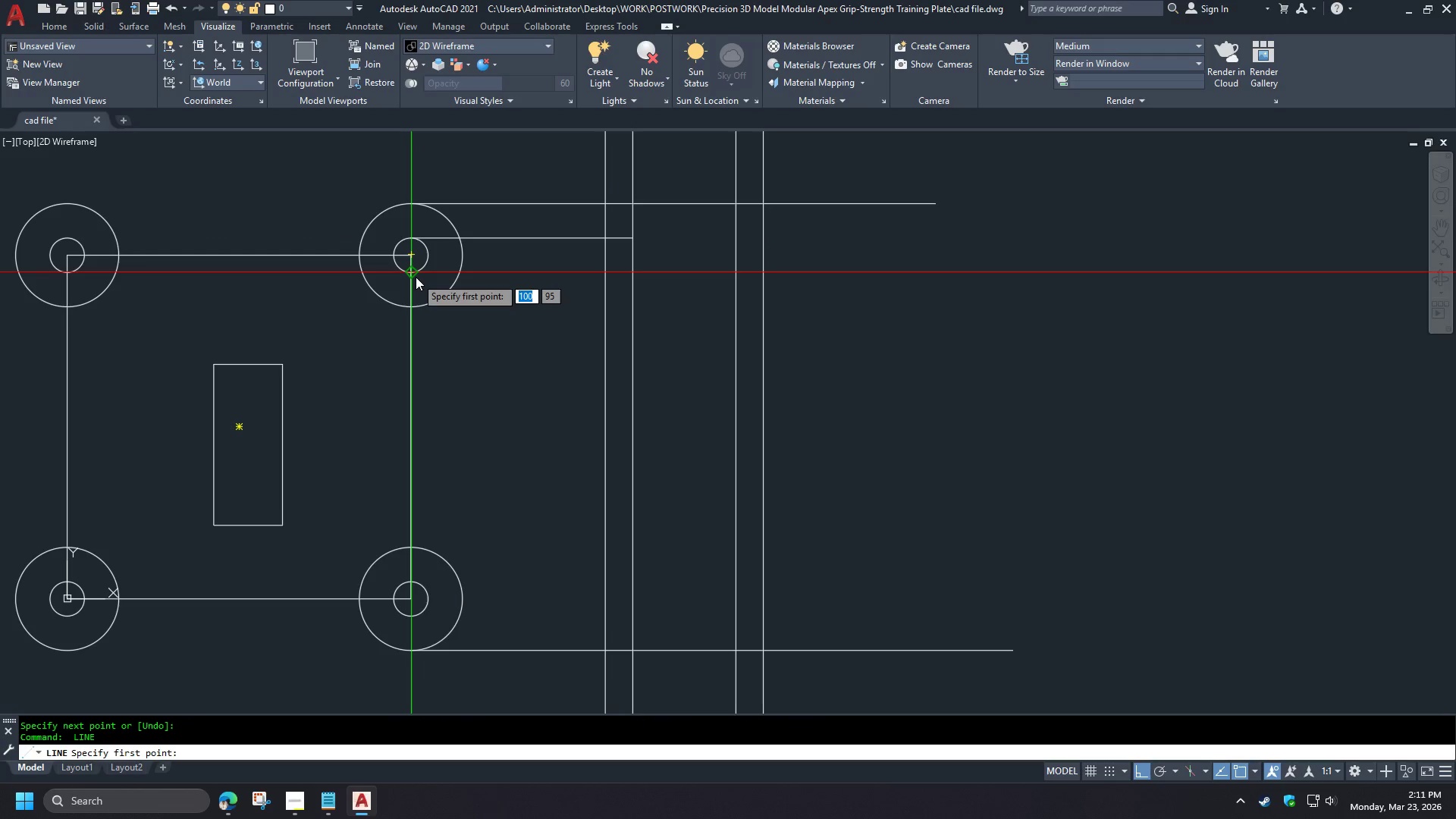 
left_click_drag(start_coordinate=[416, 277], to_coordinate=[425, 278])
 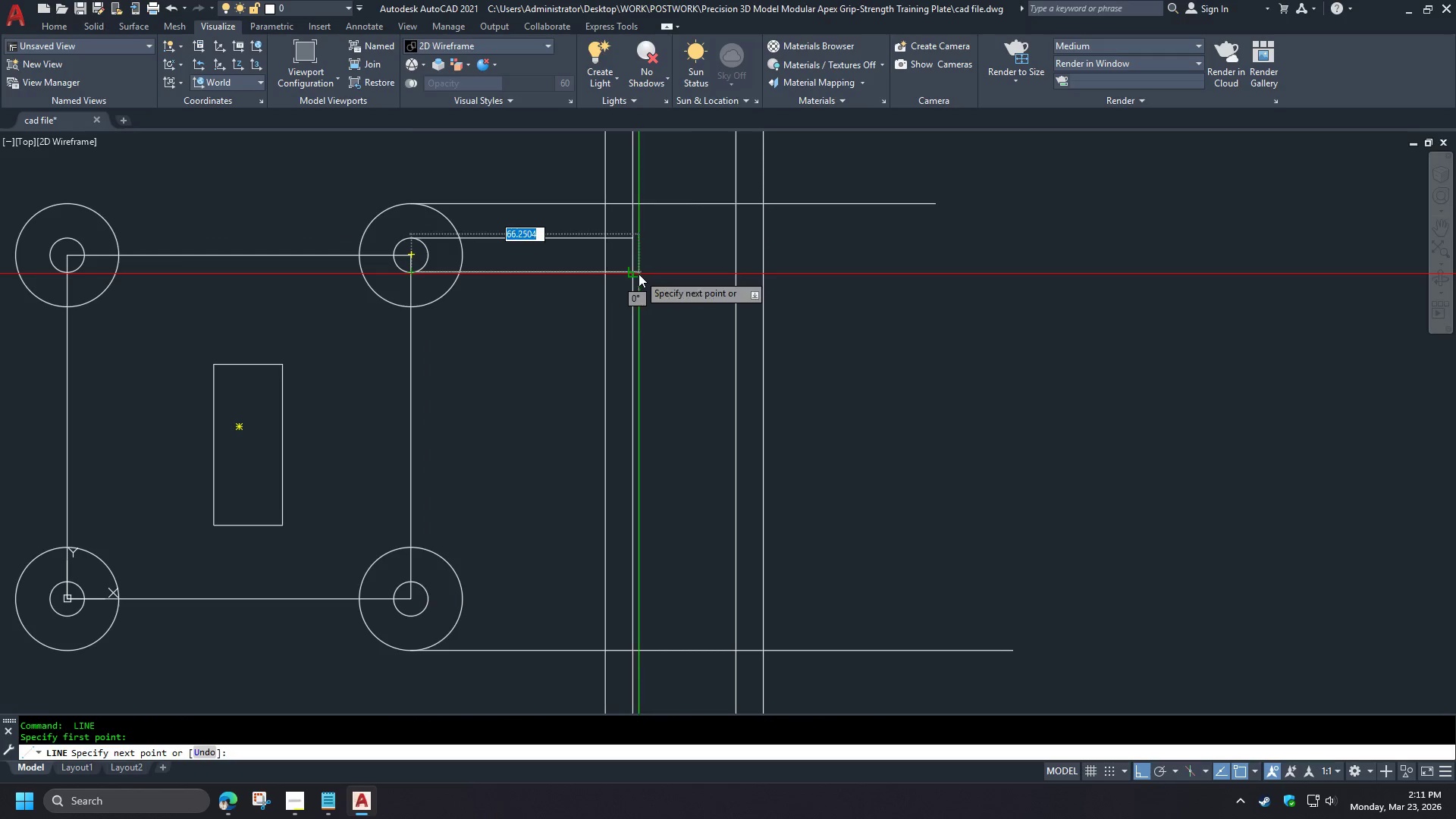 
left_click([637, 274])
 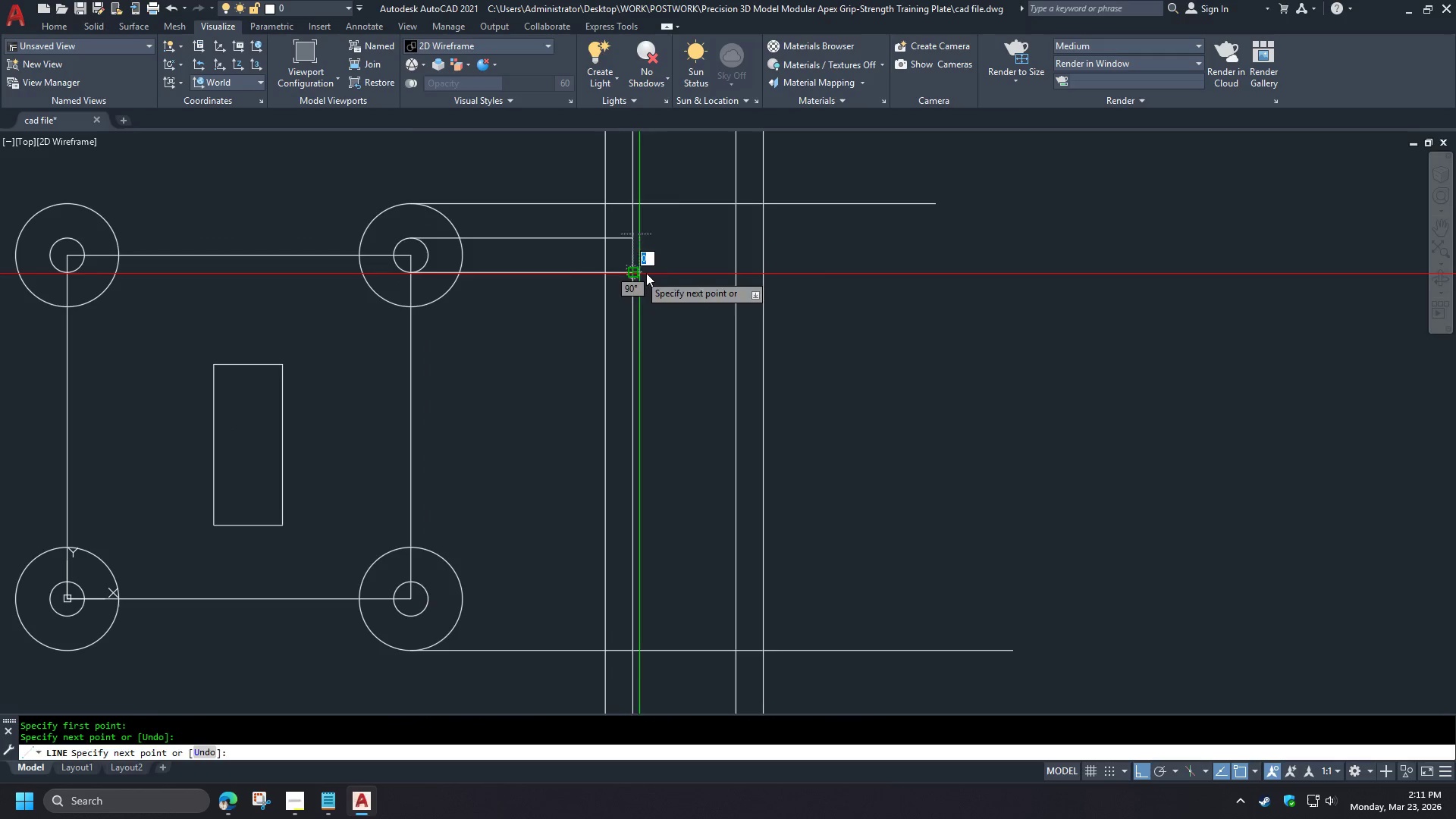 
type( tr )
 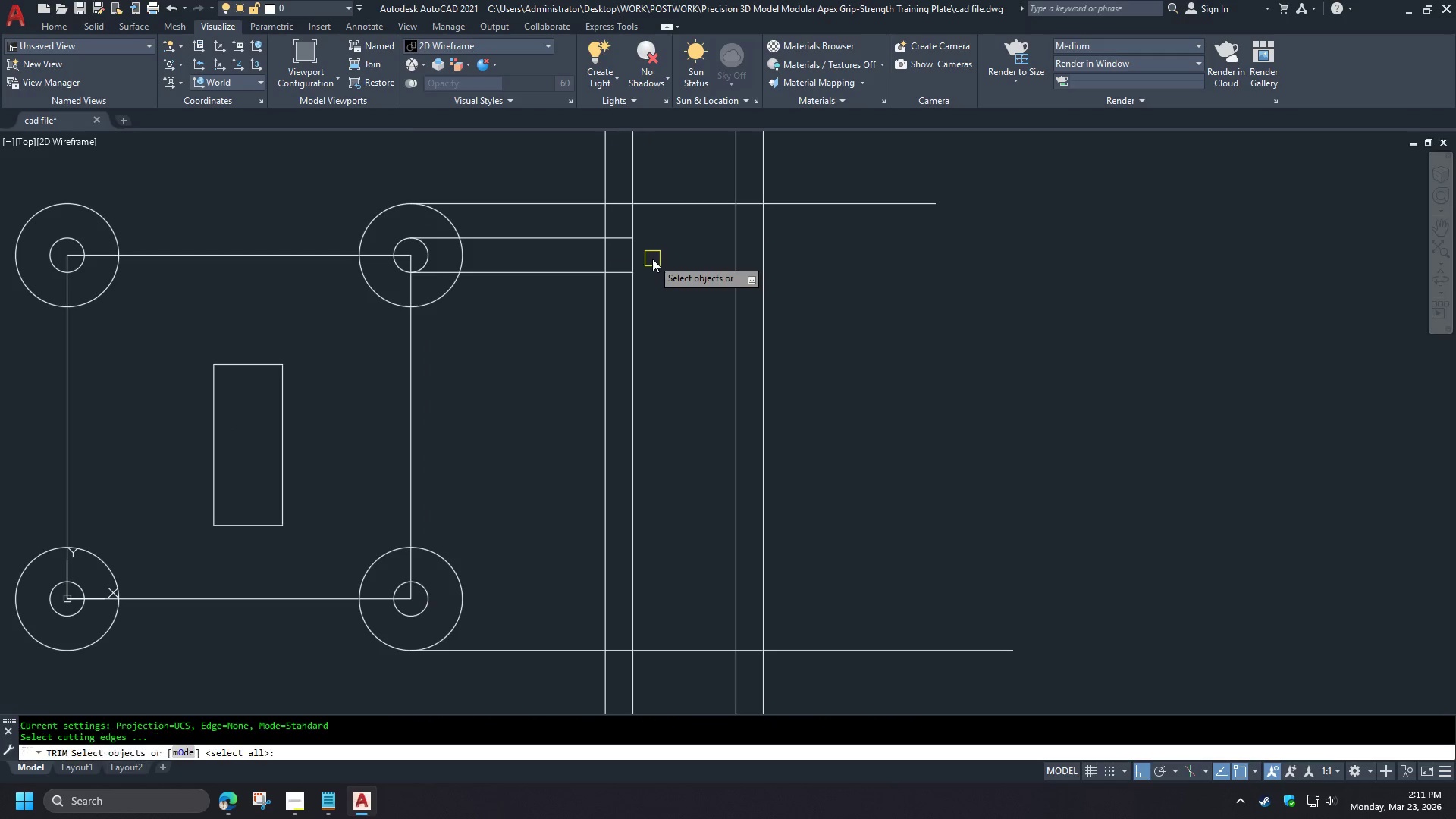 
left_click_drag(start_coordinate=[652, 259], to_coordinate=[648, 258])
 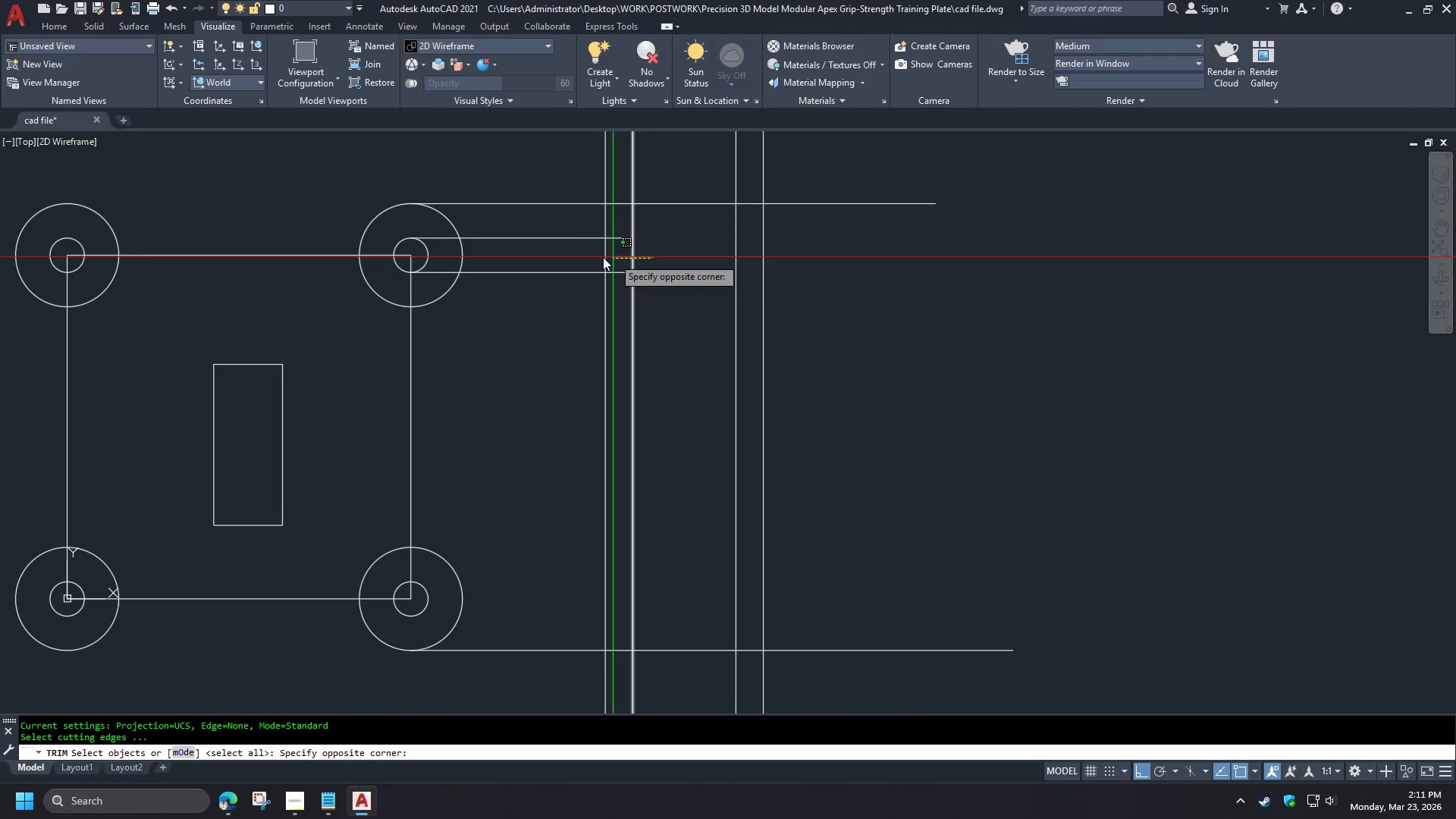 
double_click([565, 257])
 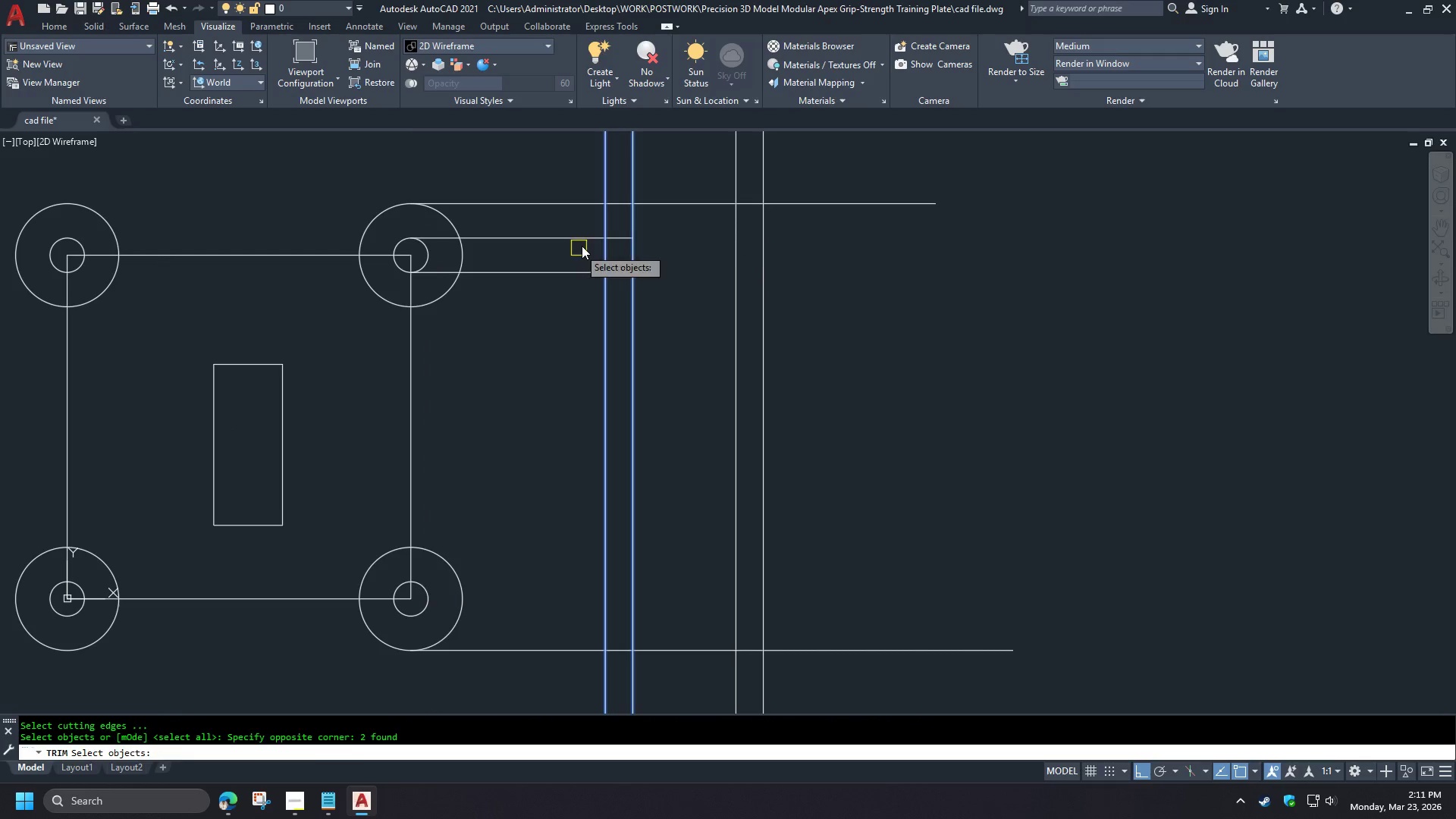 
key(Space)
 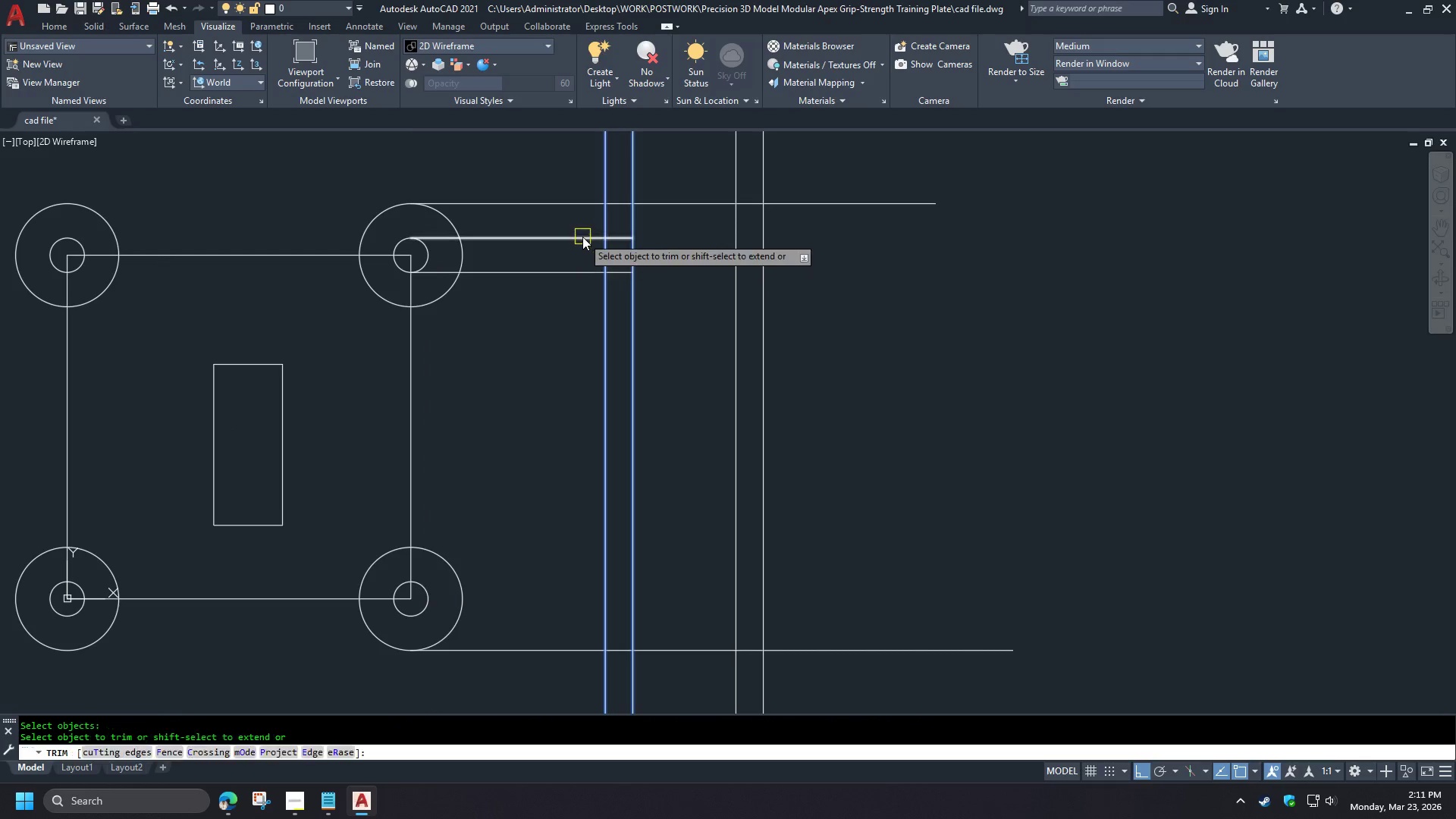 
triple_click([582, 237])
 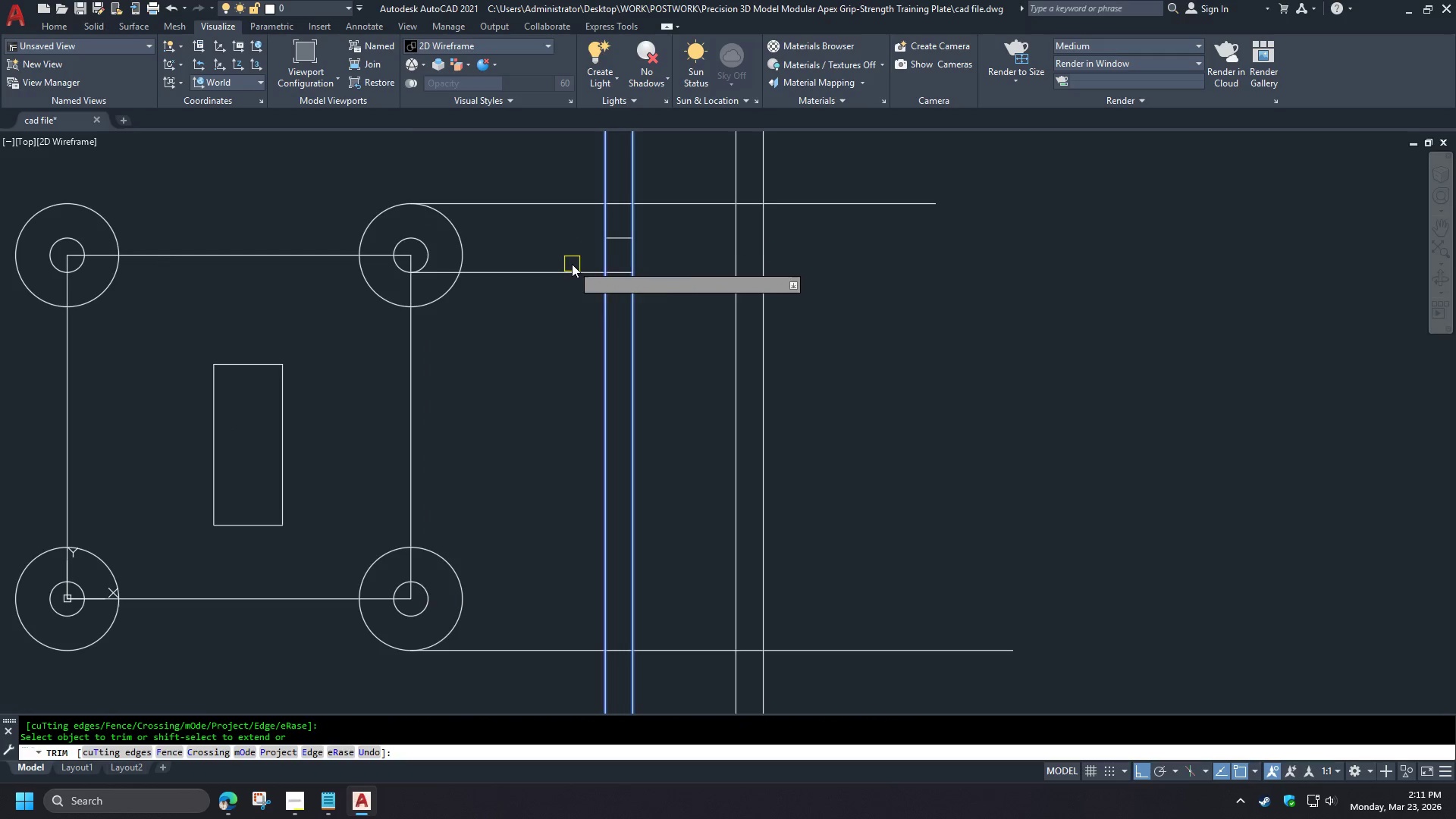 
left_click_drag(start_coordinate=[566, 266], to_coordinate=[563, 270])
 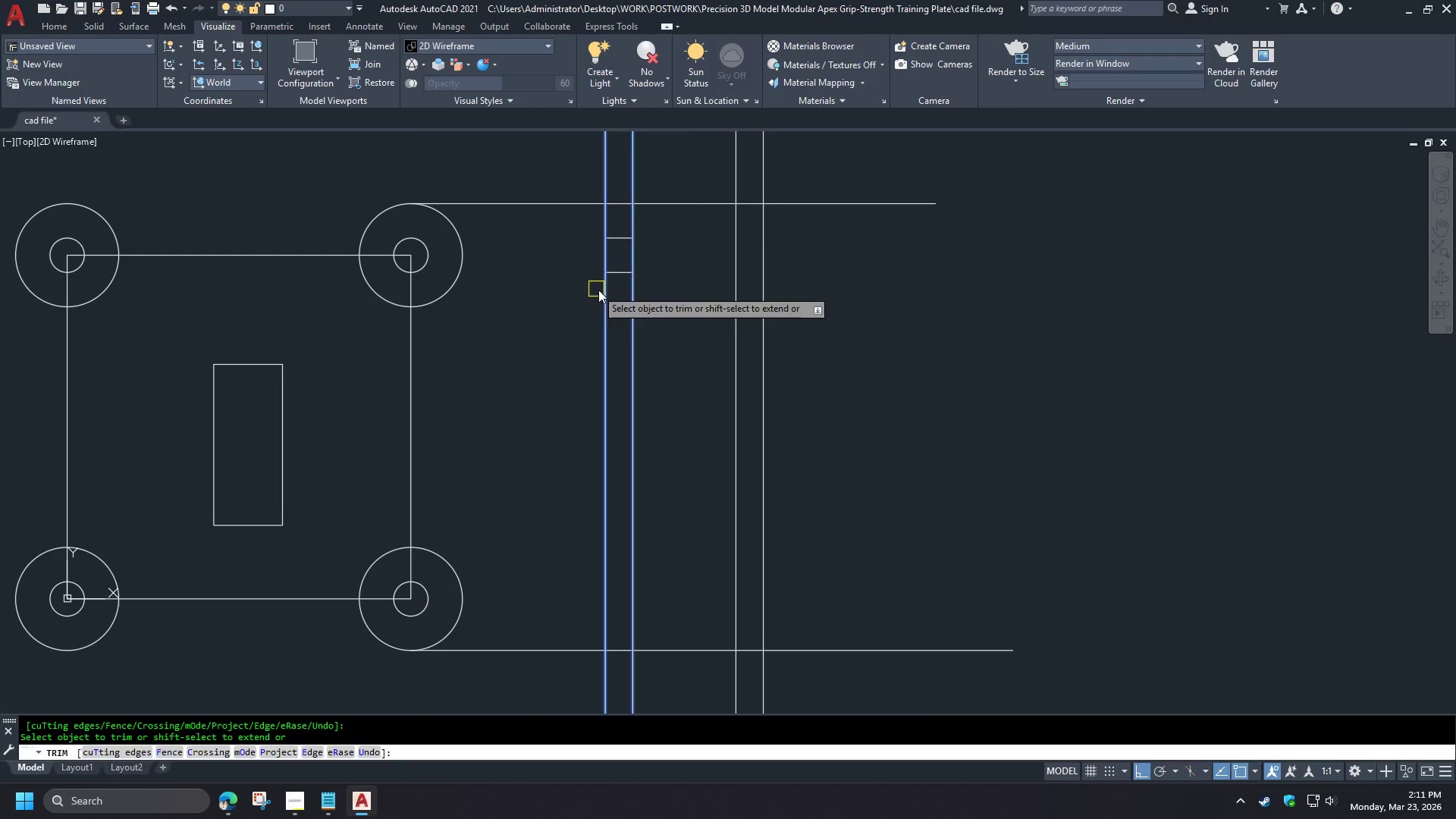 
key(Space)
 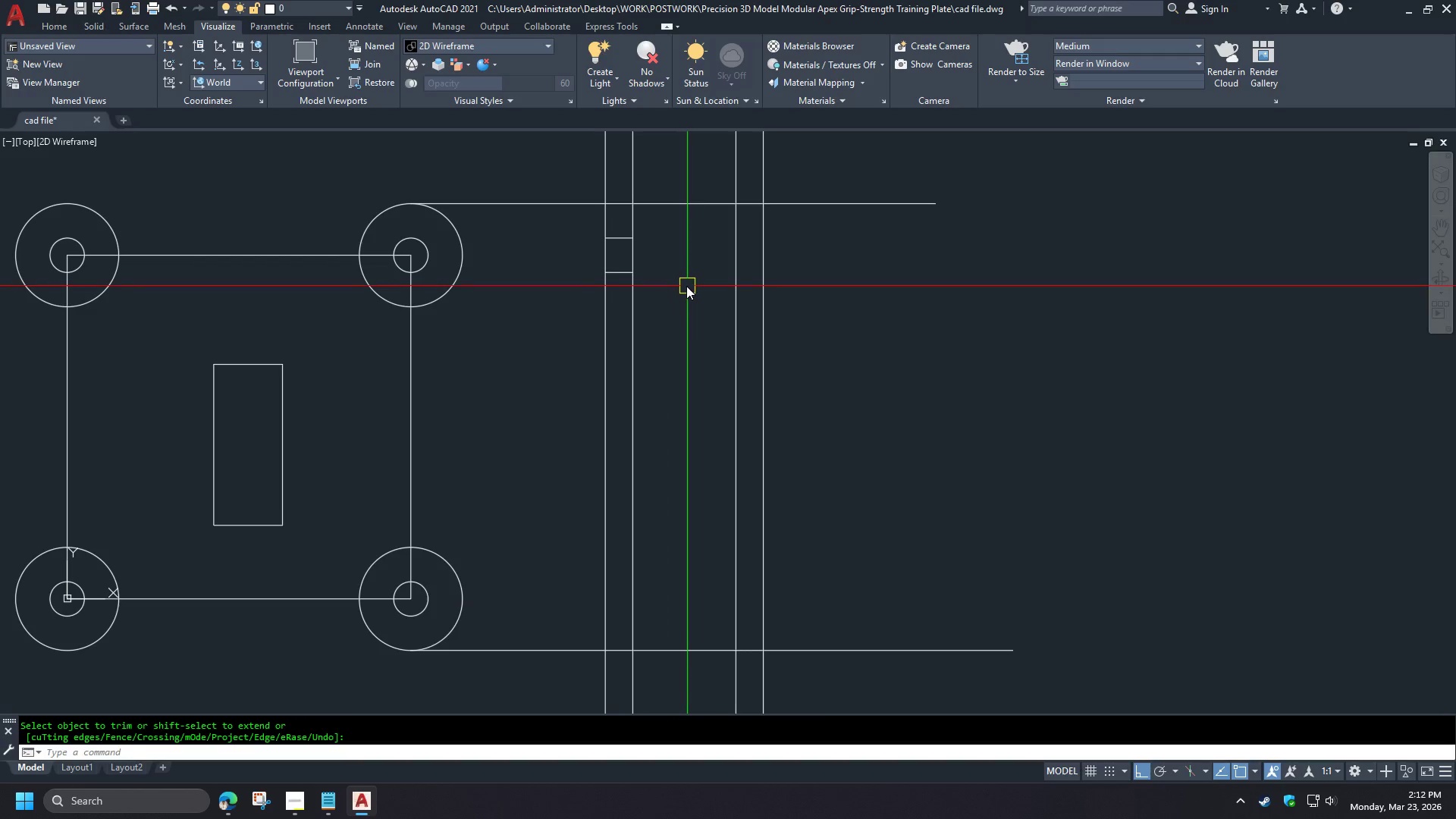 
wait(51.83)
 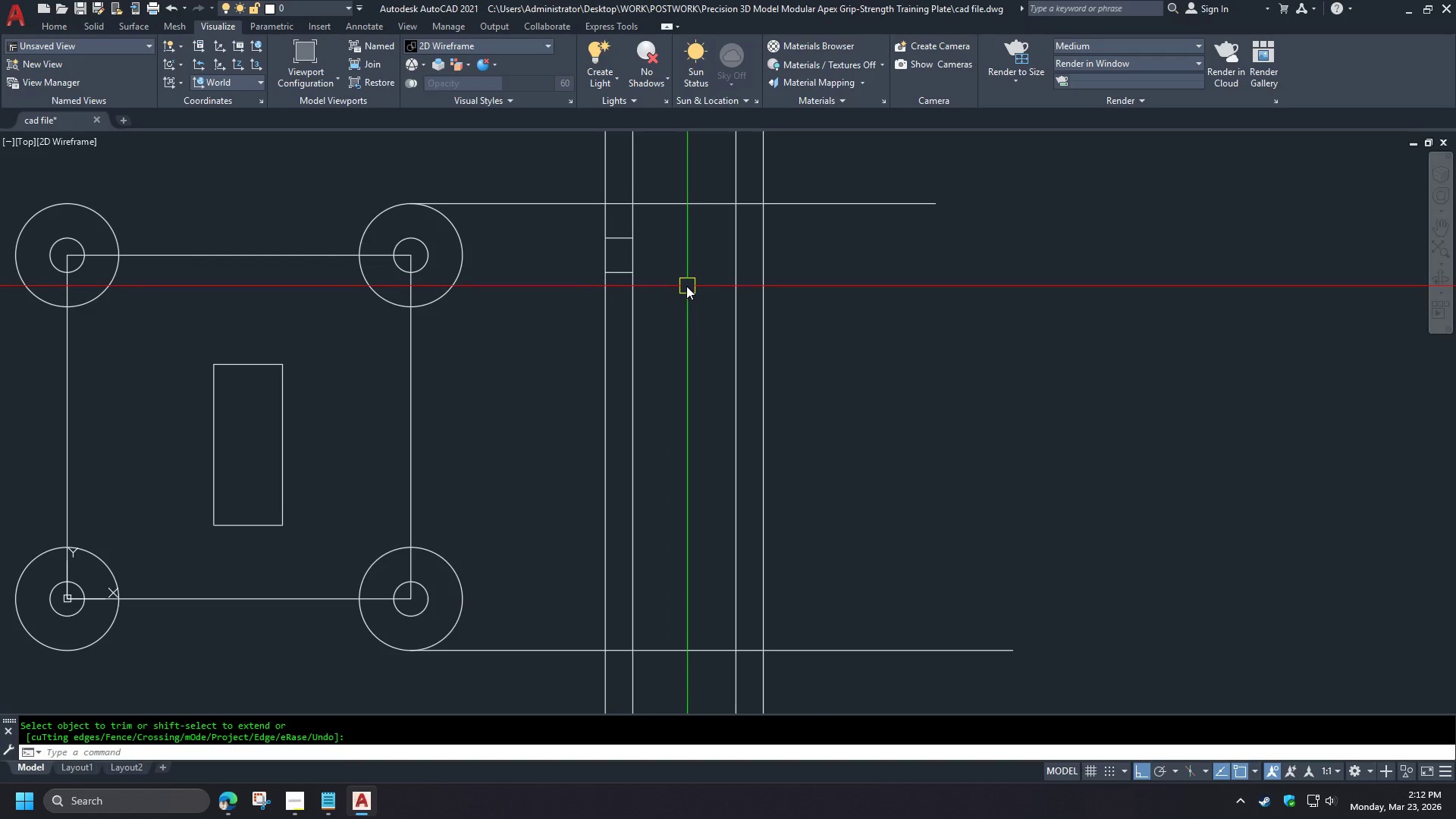 
key(L)
 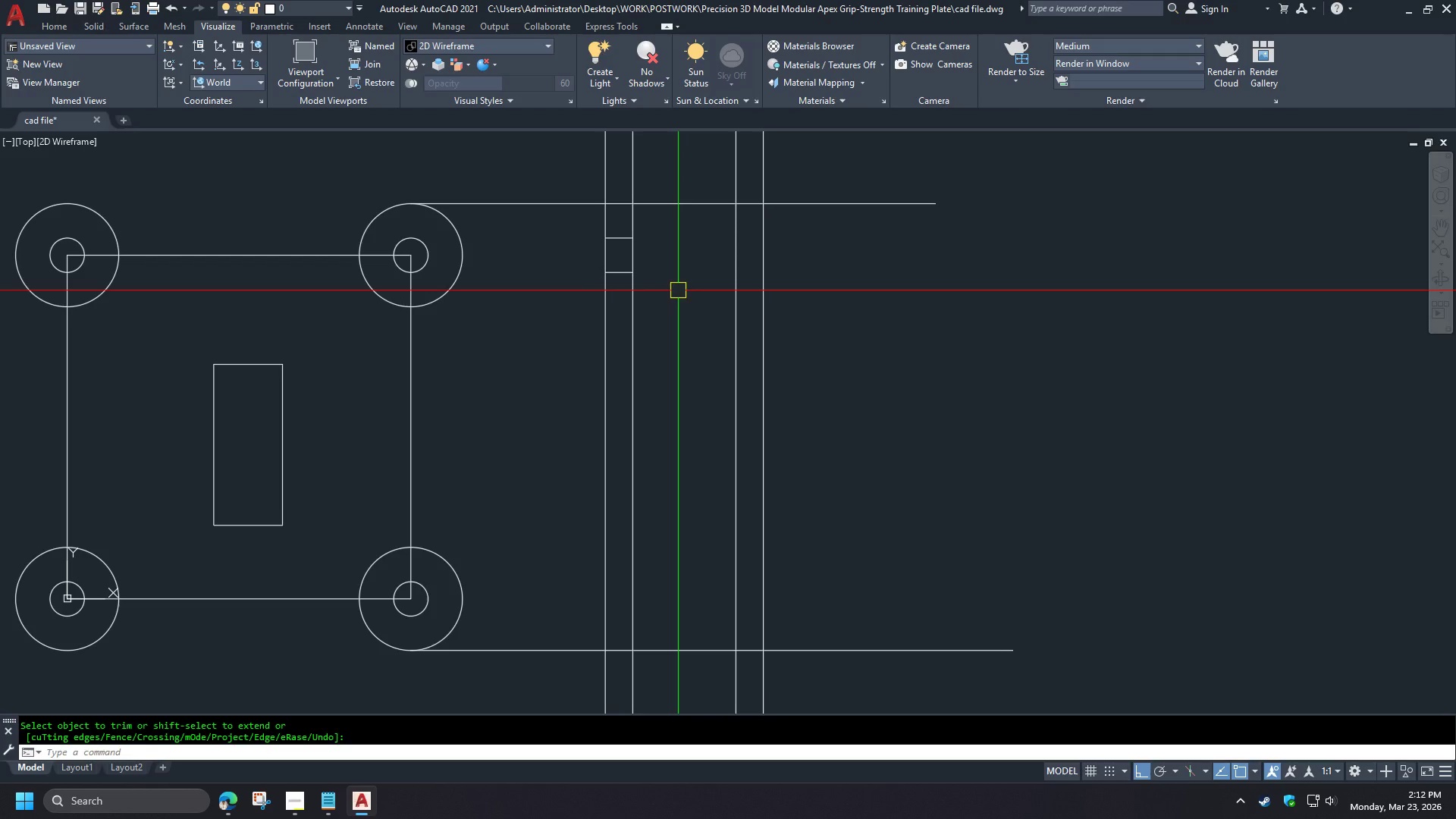 
key(Space)
 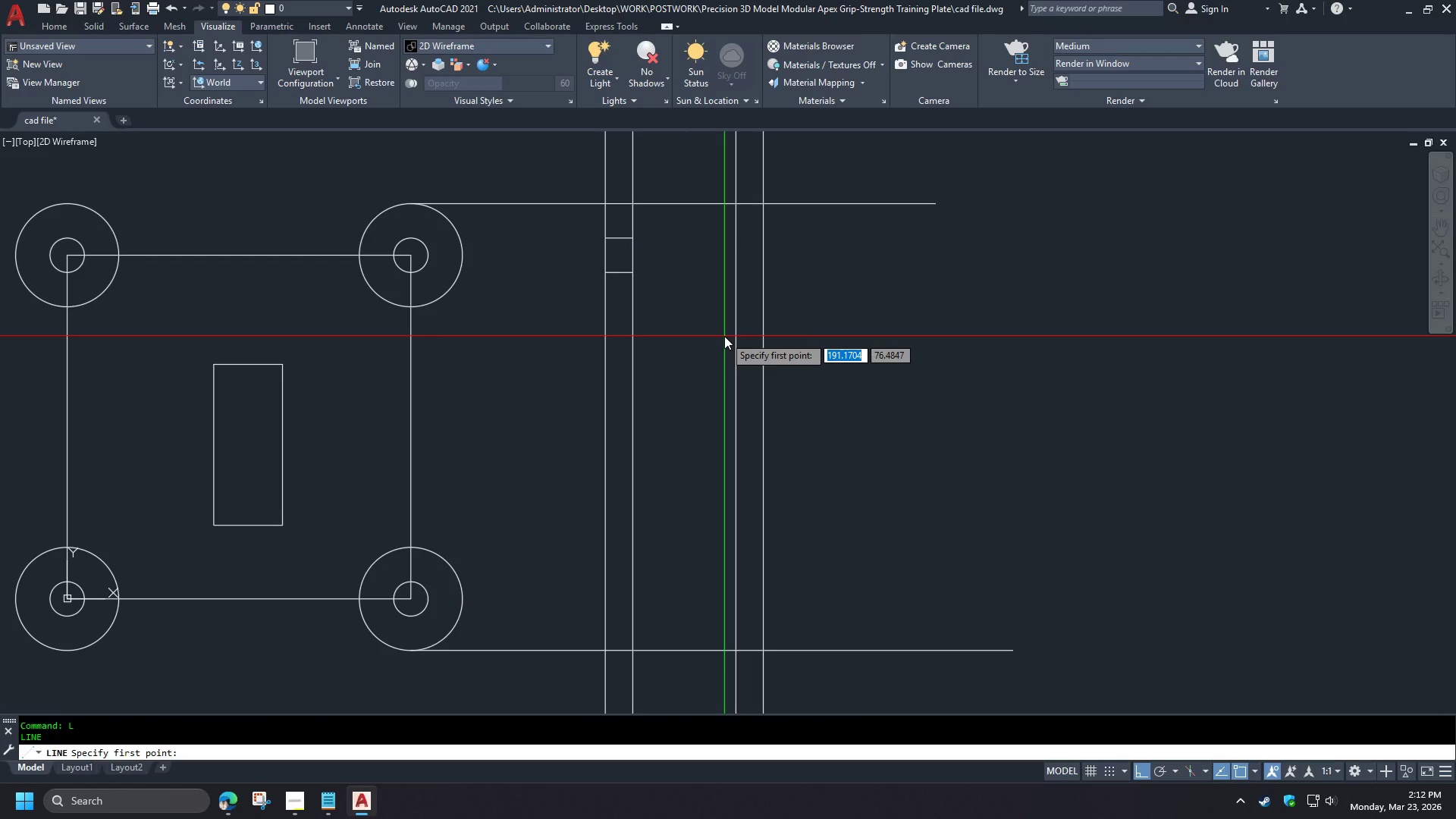 
wait(13.25)
 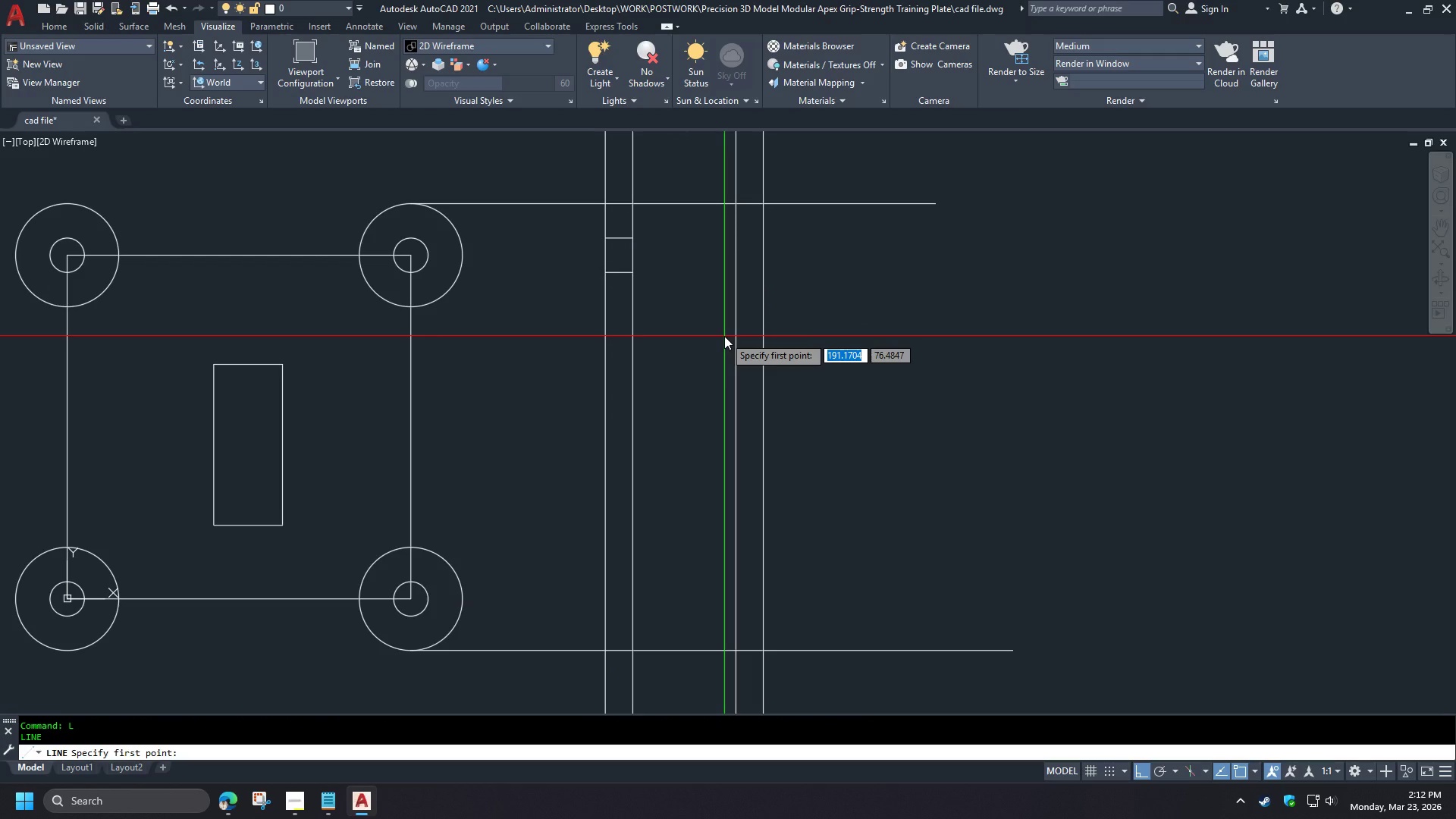 
double_click([923, 289])
 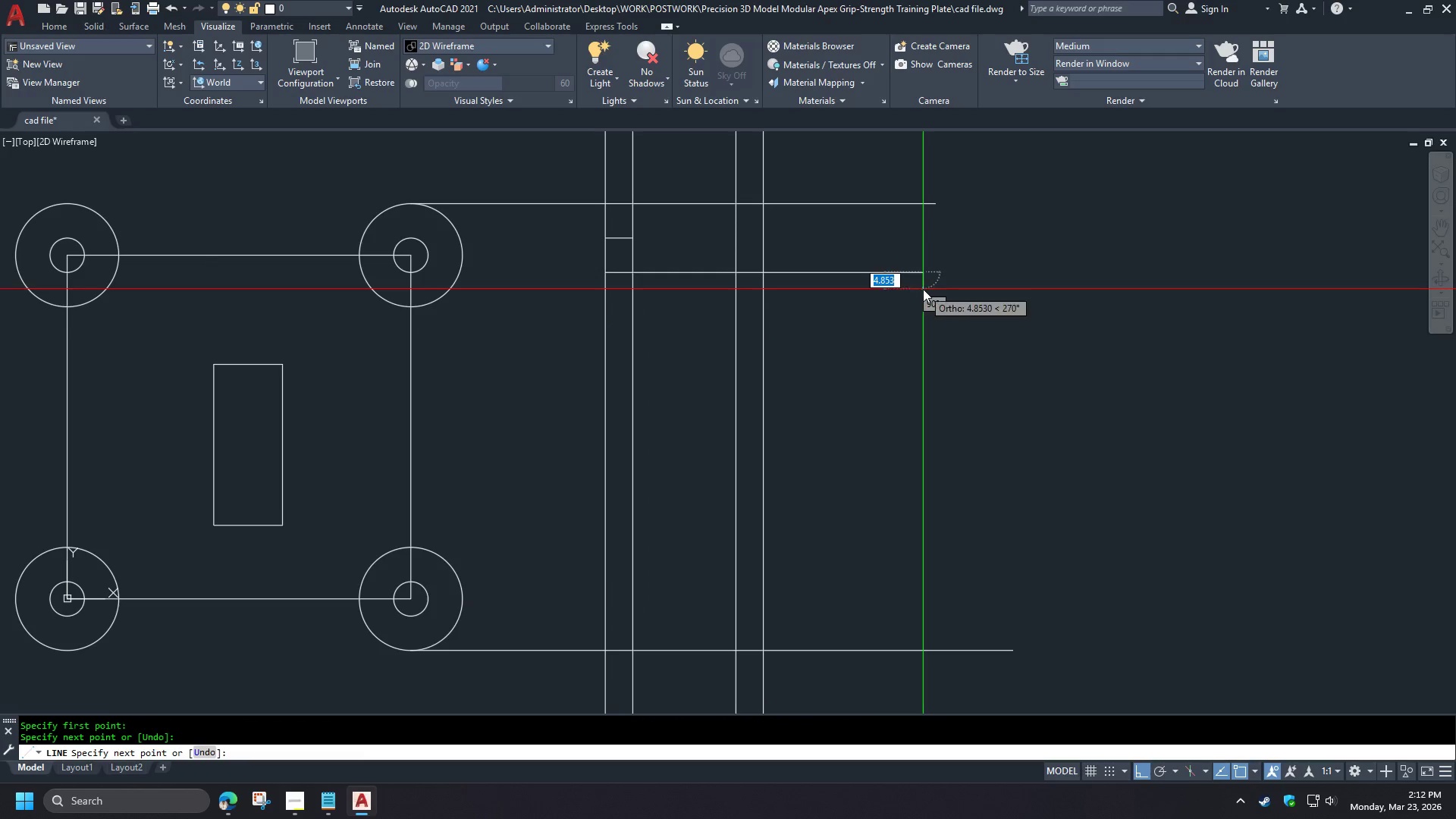 
key(Space)
 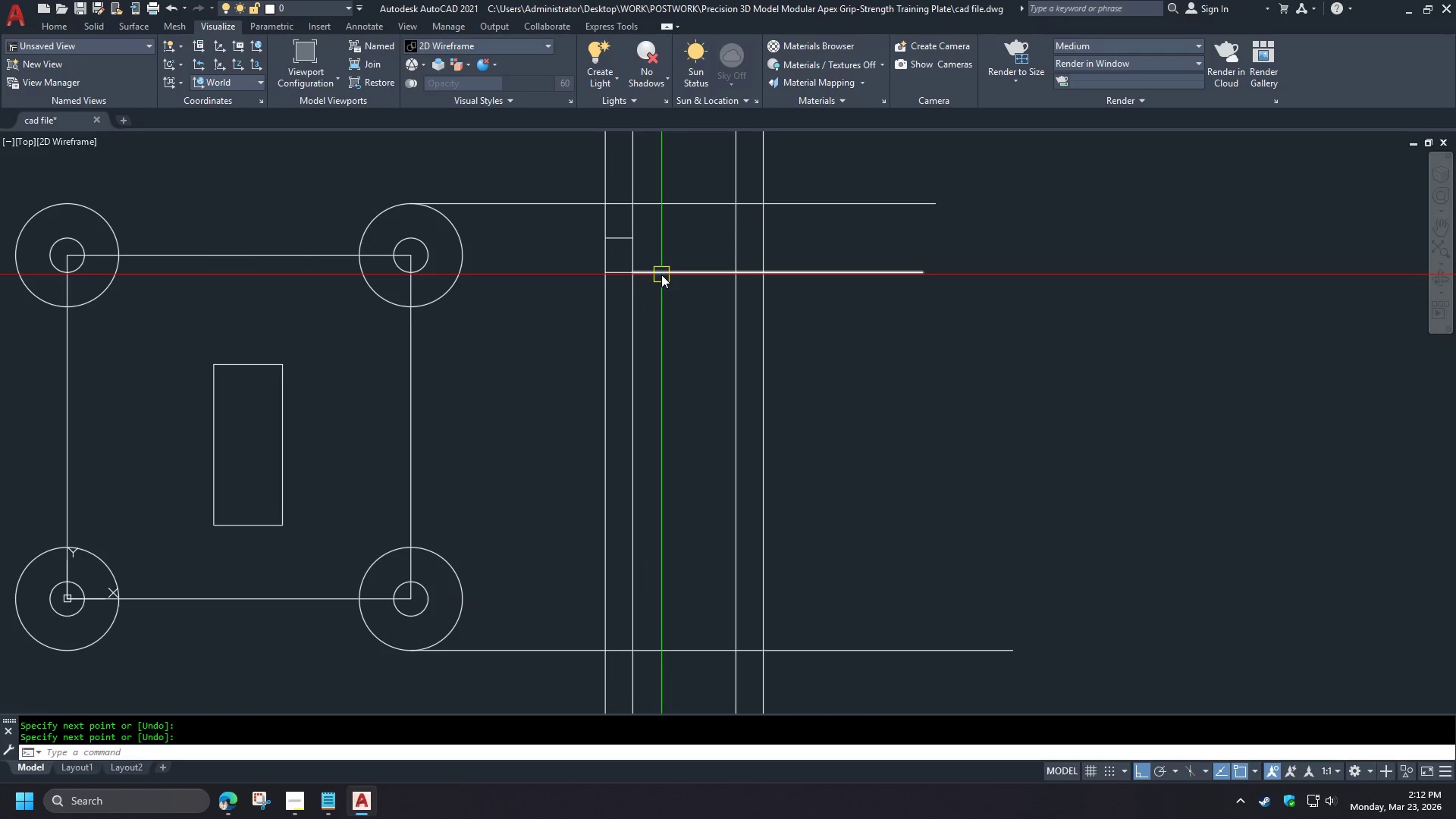 
left_click([661, 274])
 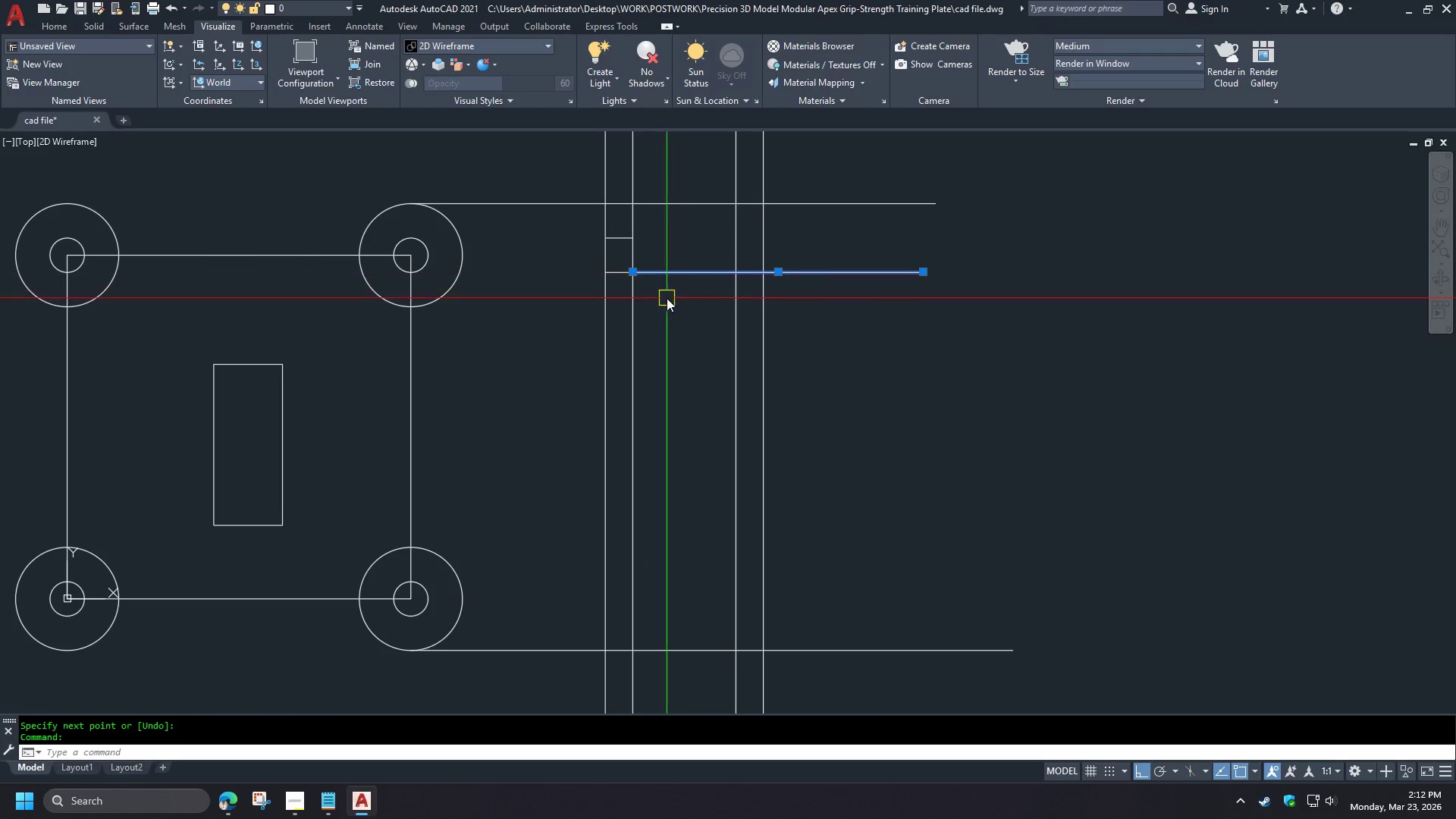 
type(ro )
 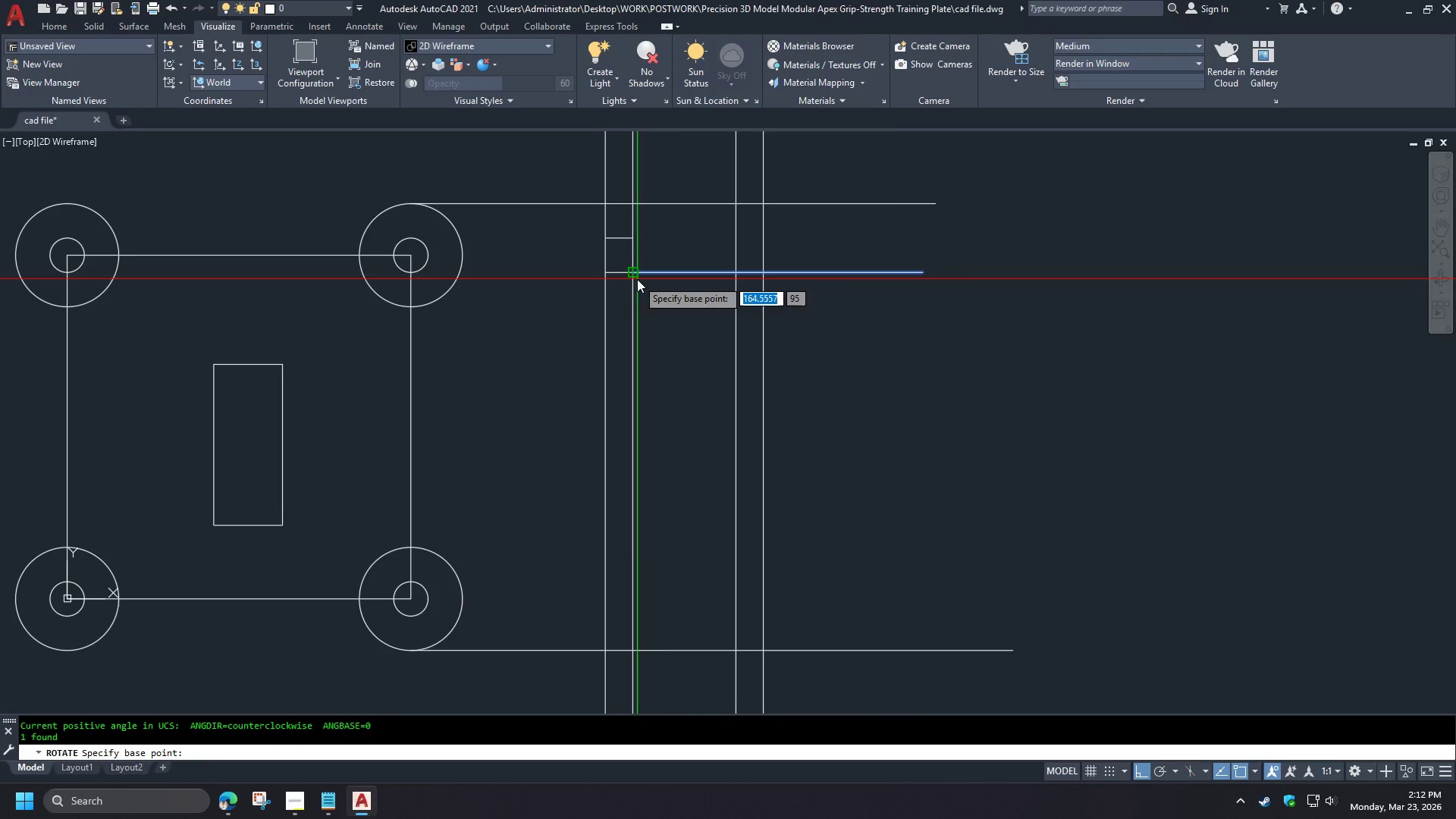 
left_click([637, 279])
 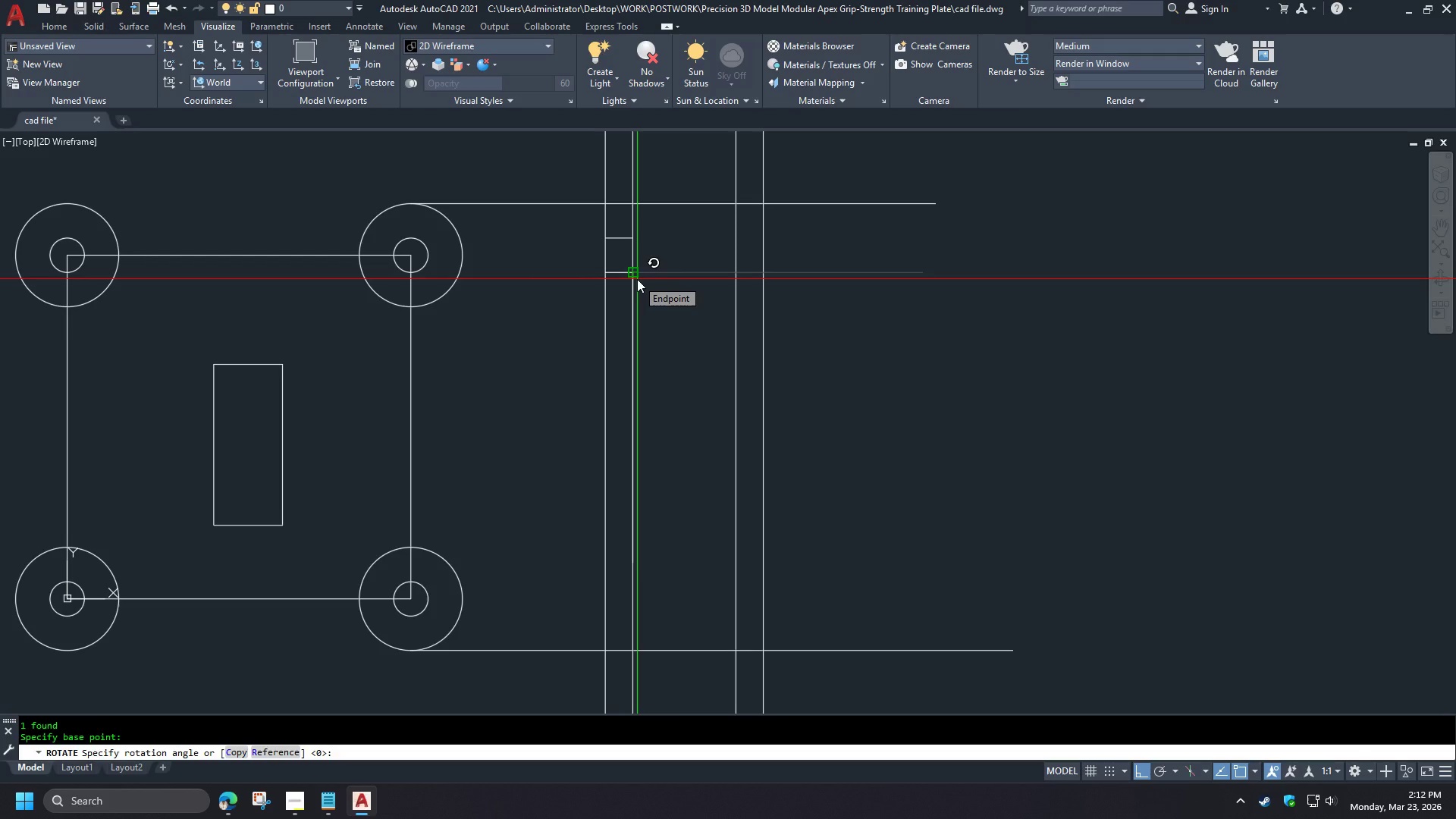 
key(NumpadSubtract)
 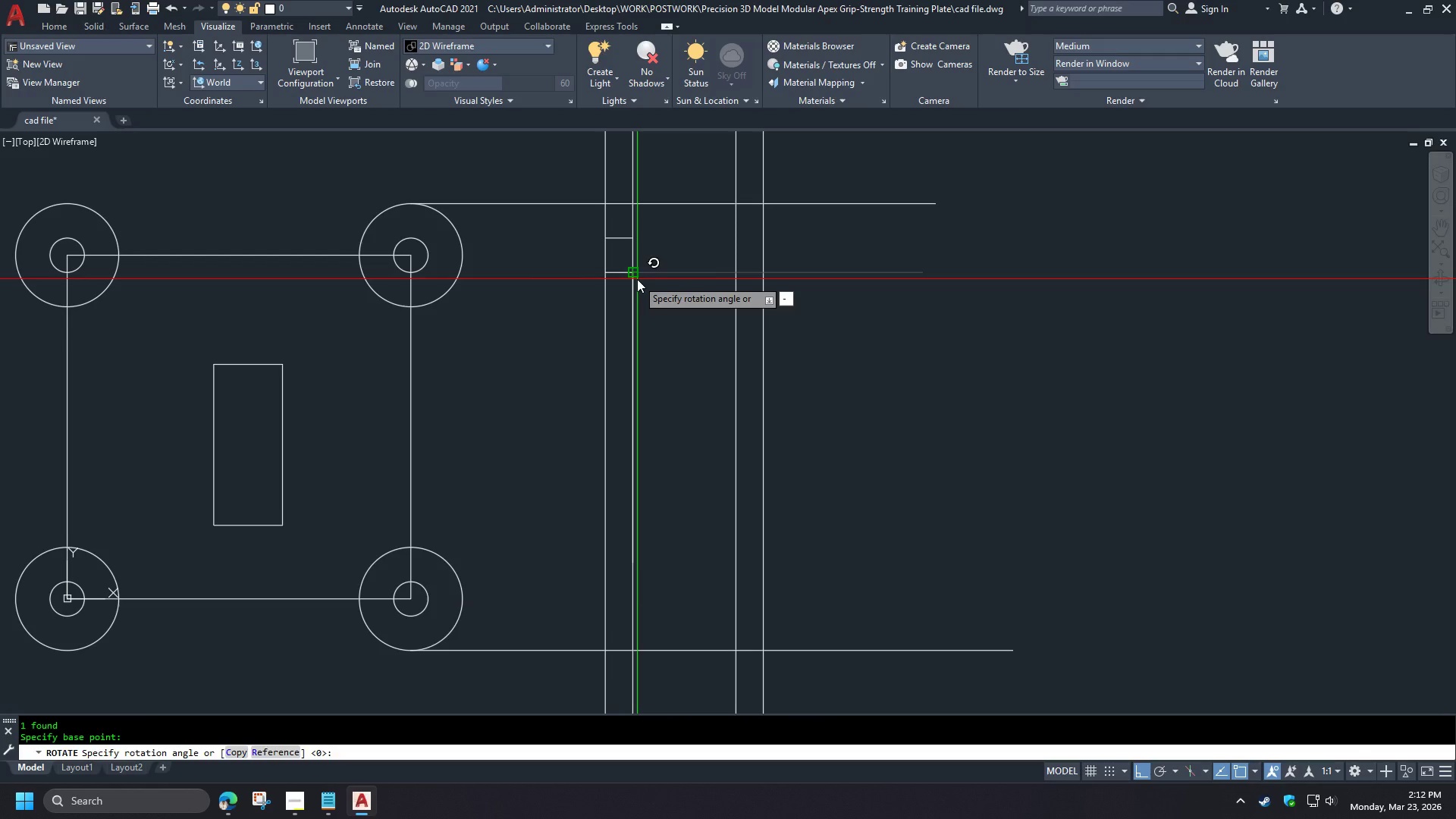 
key(Numpad5)
 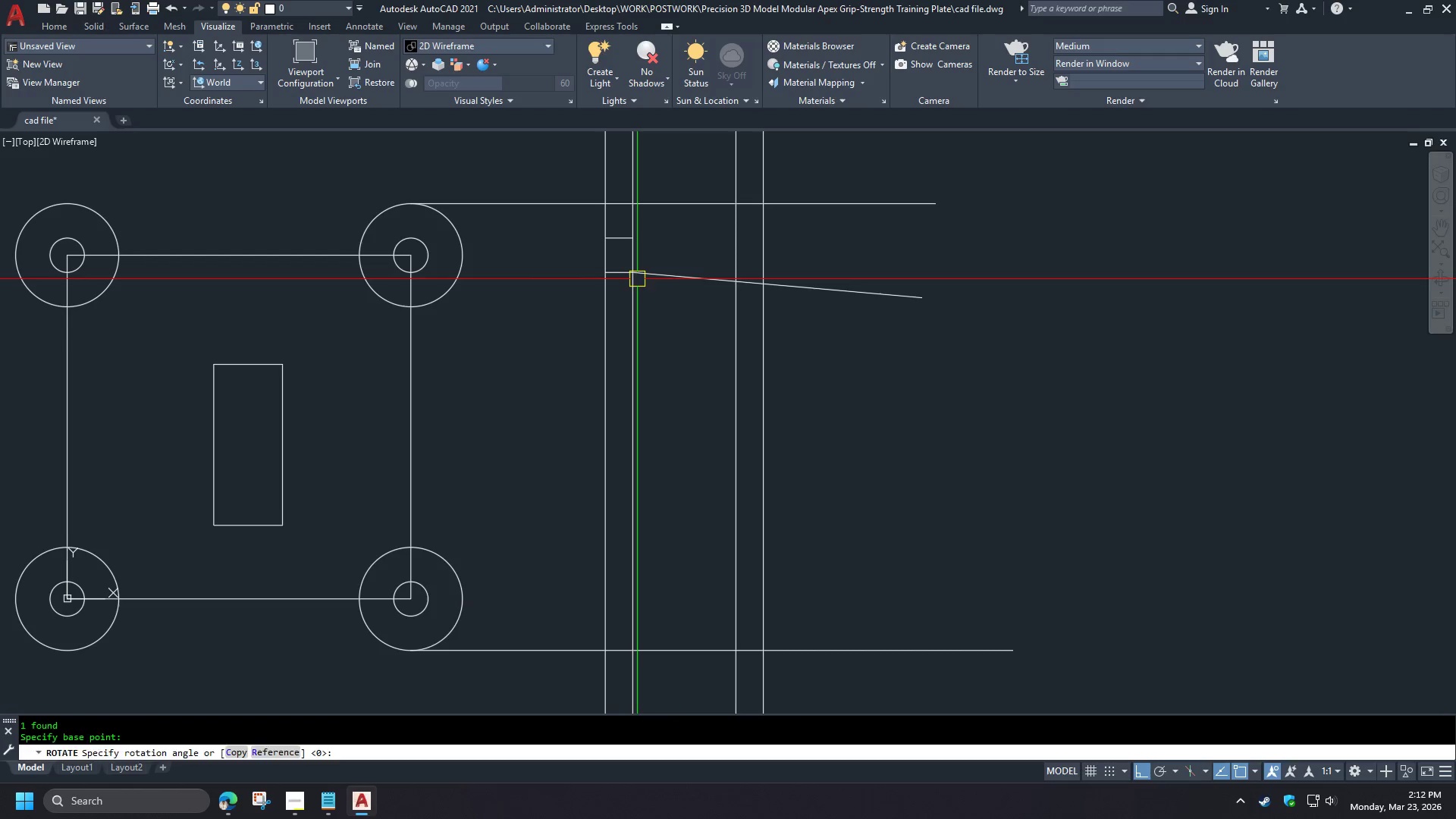 
key(Space)
 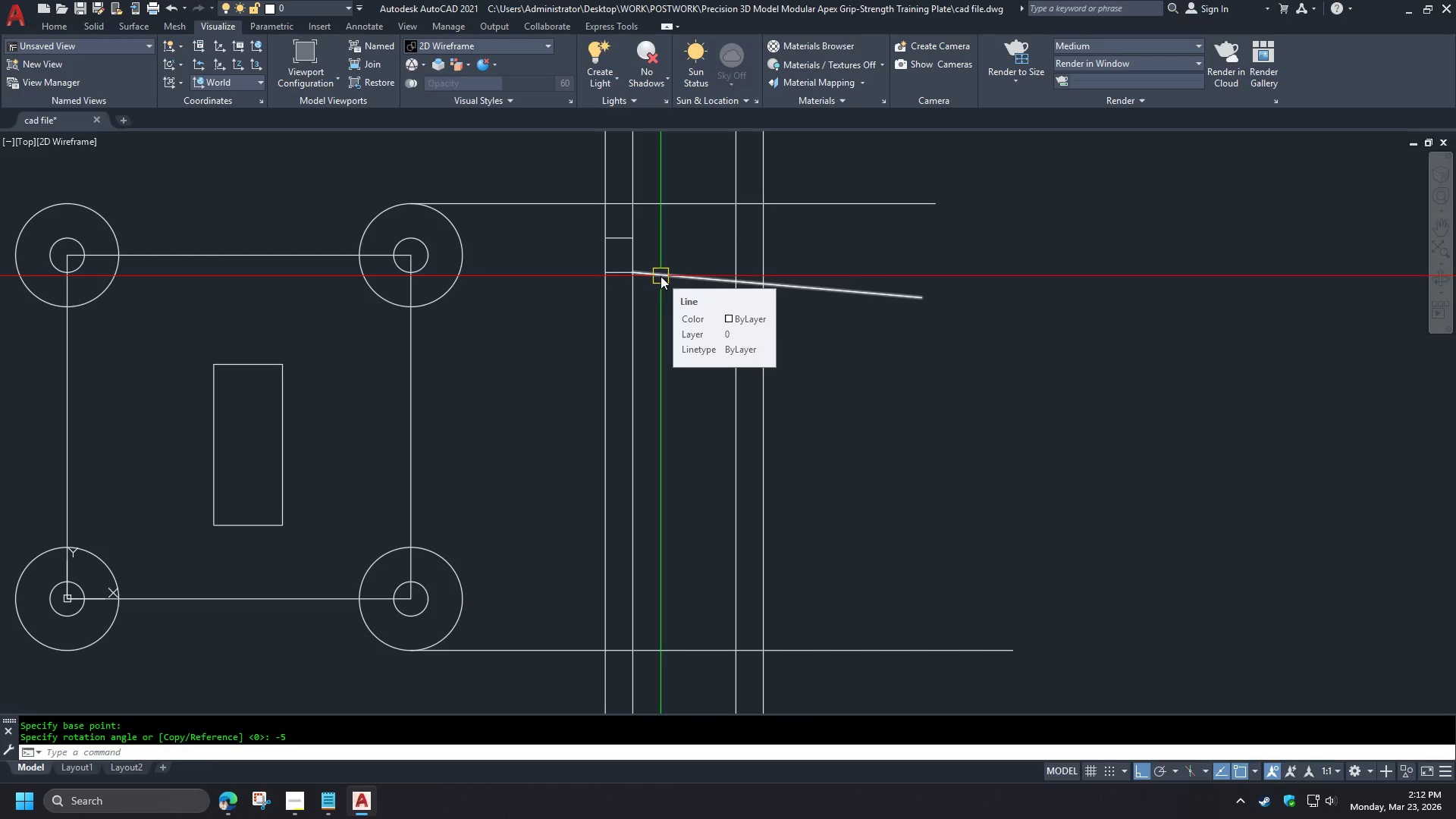 
wait(5.58)
 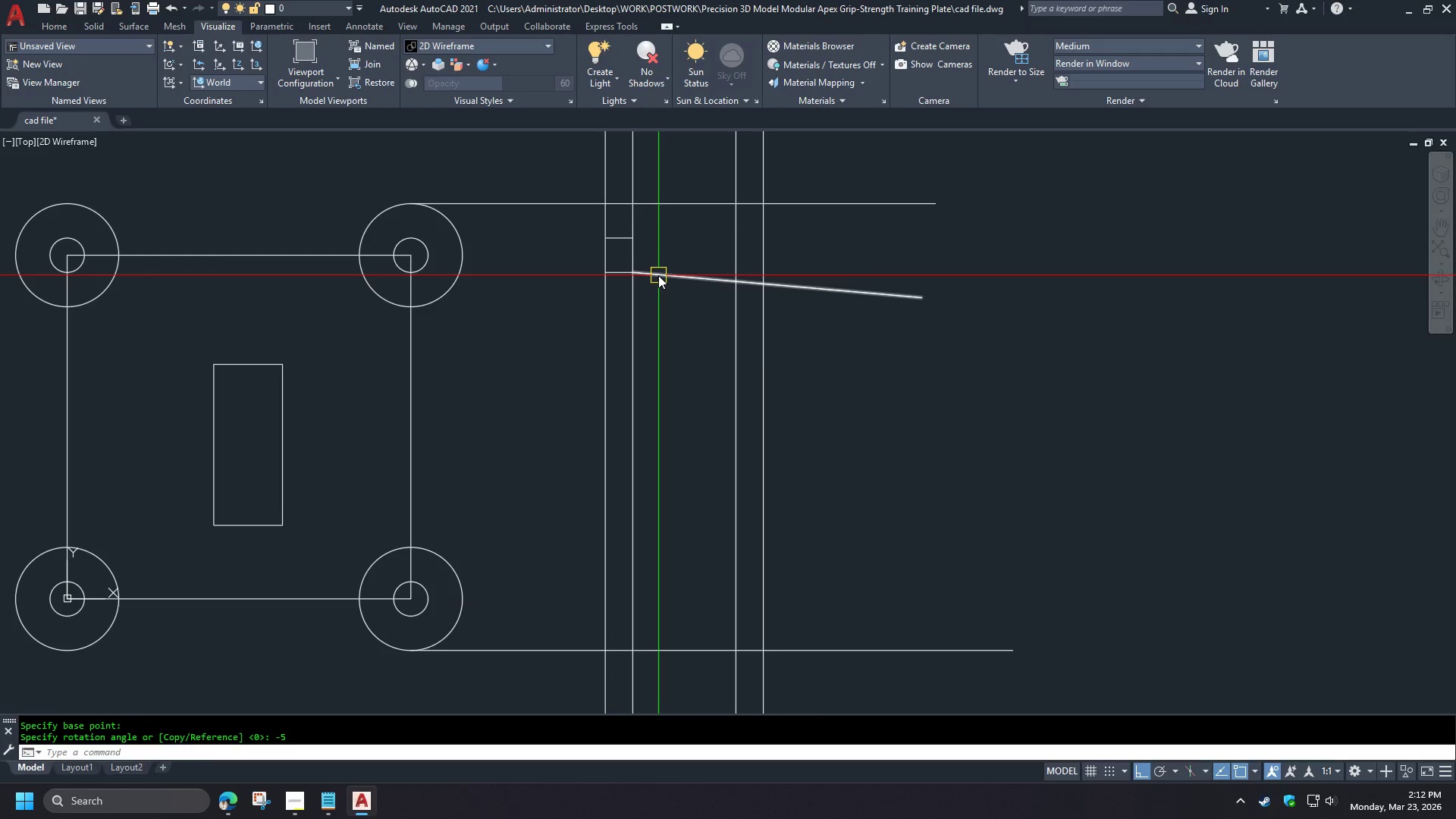 
left_click([661, 276])
 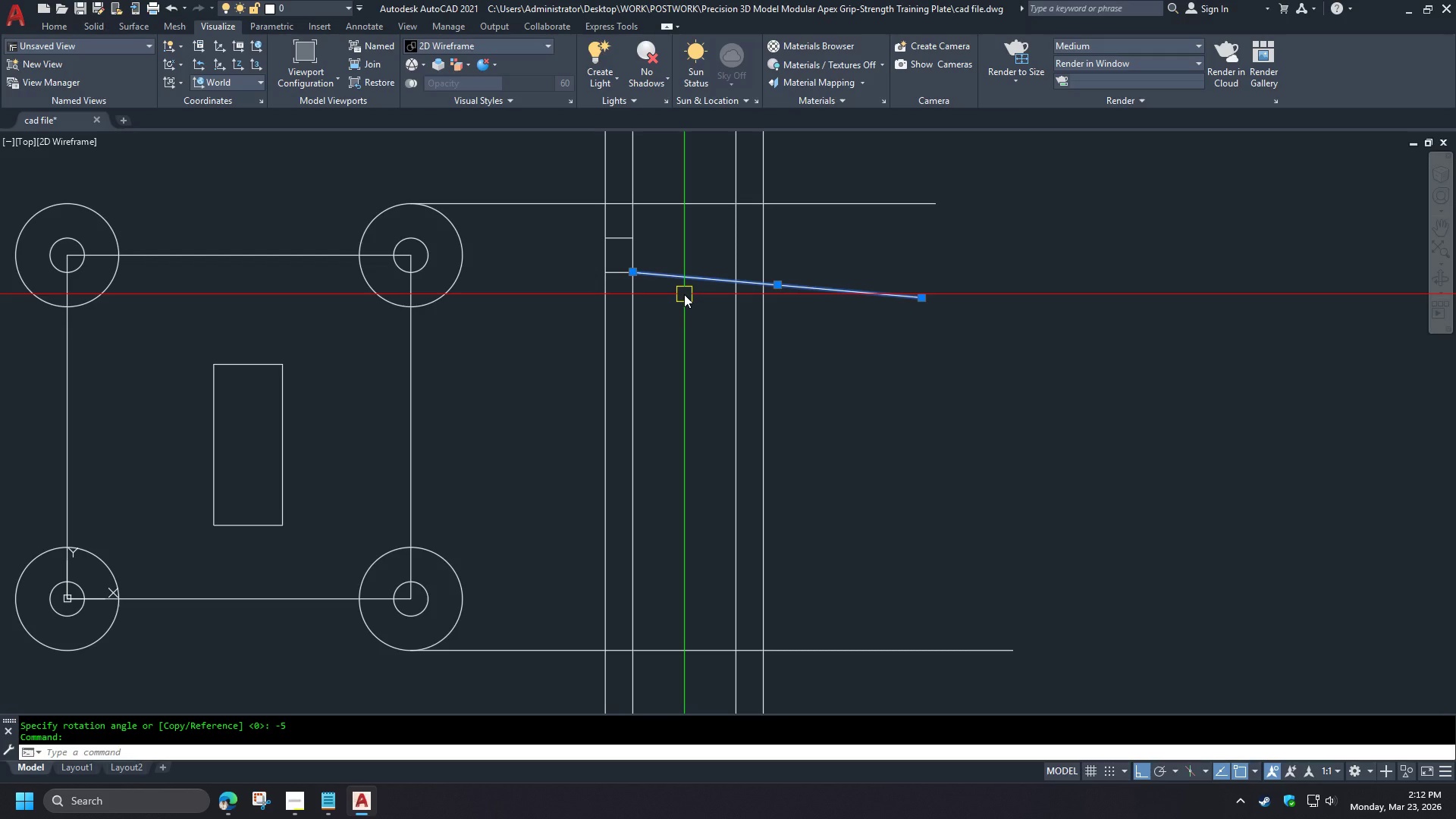 
wait(6.91)
 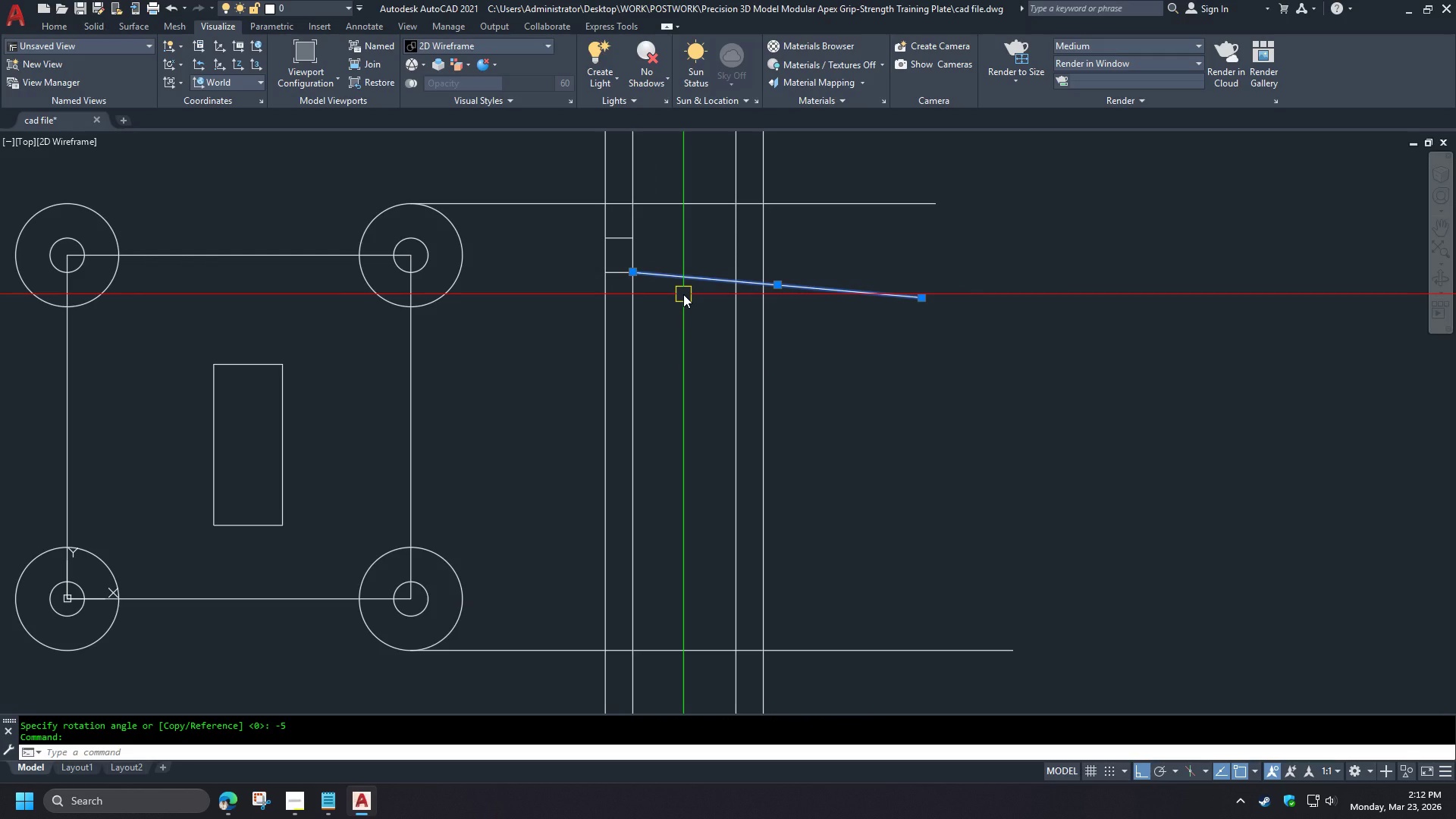 
key(M)
 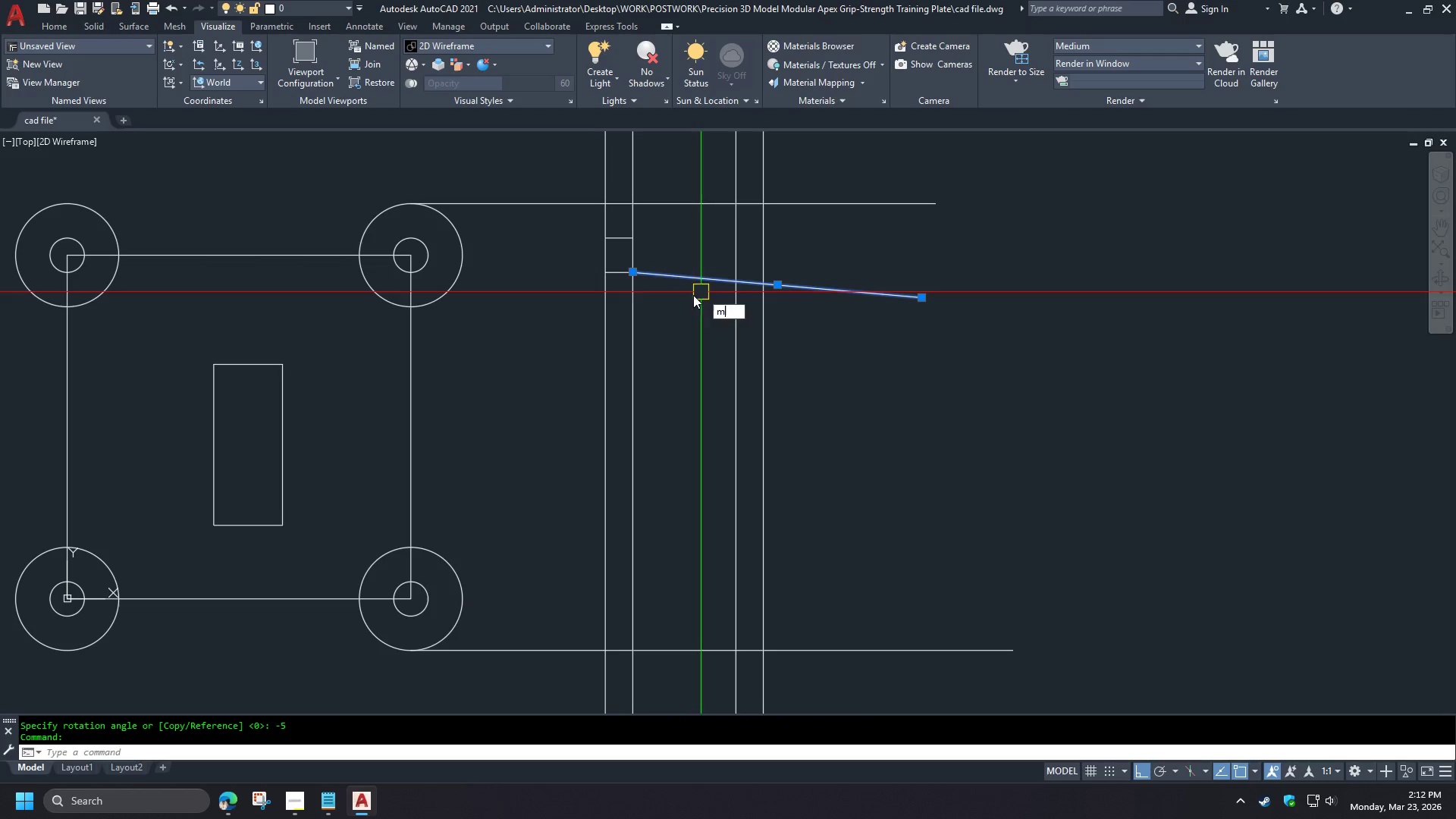 
key(Space)
 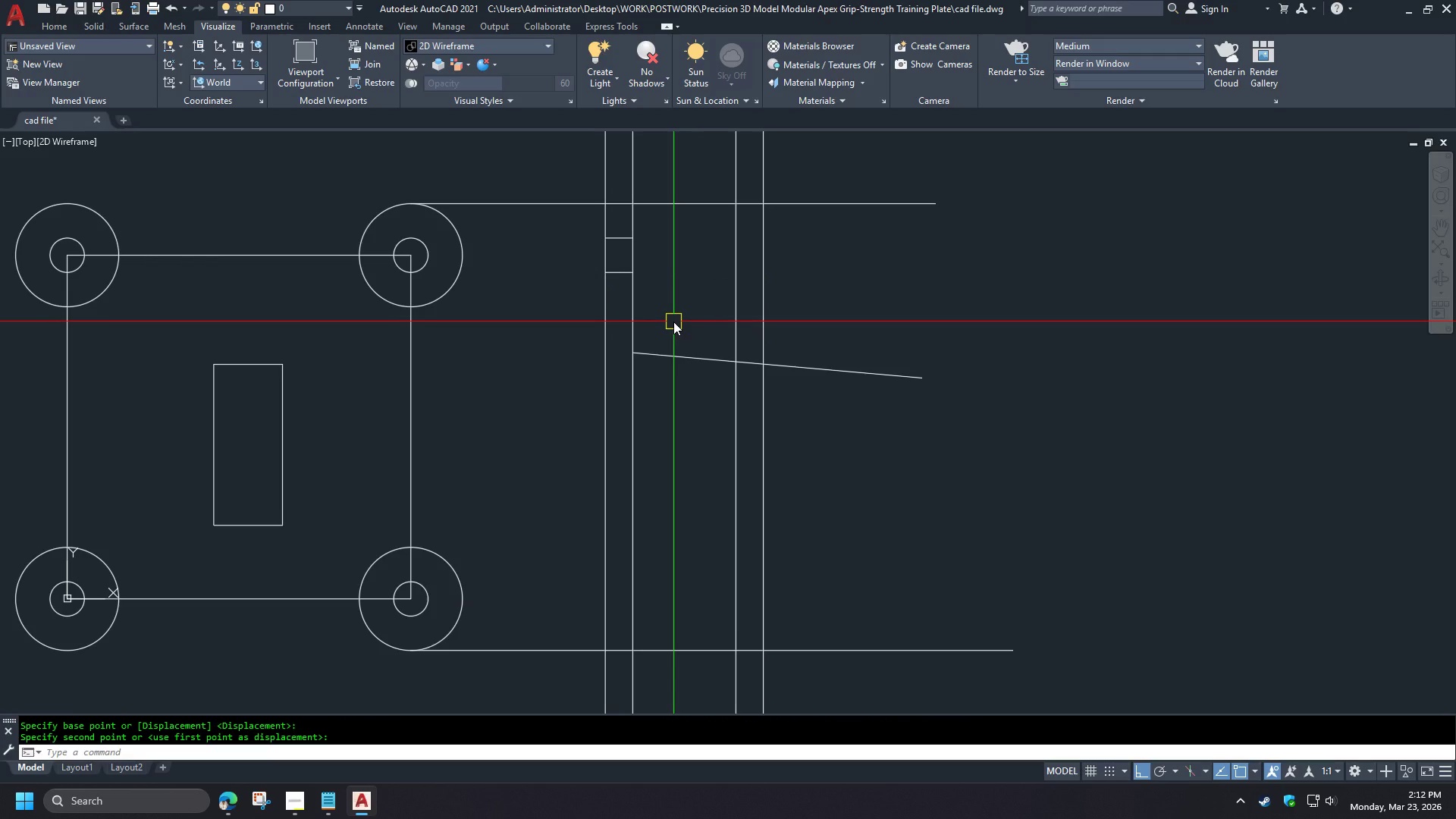 
wait(5.58)
 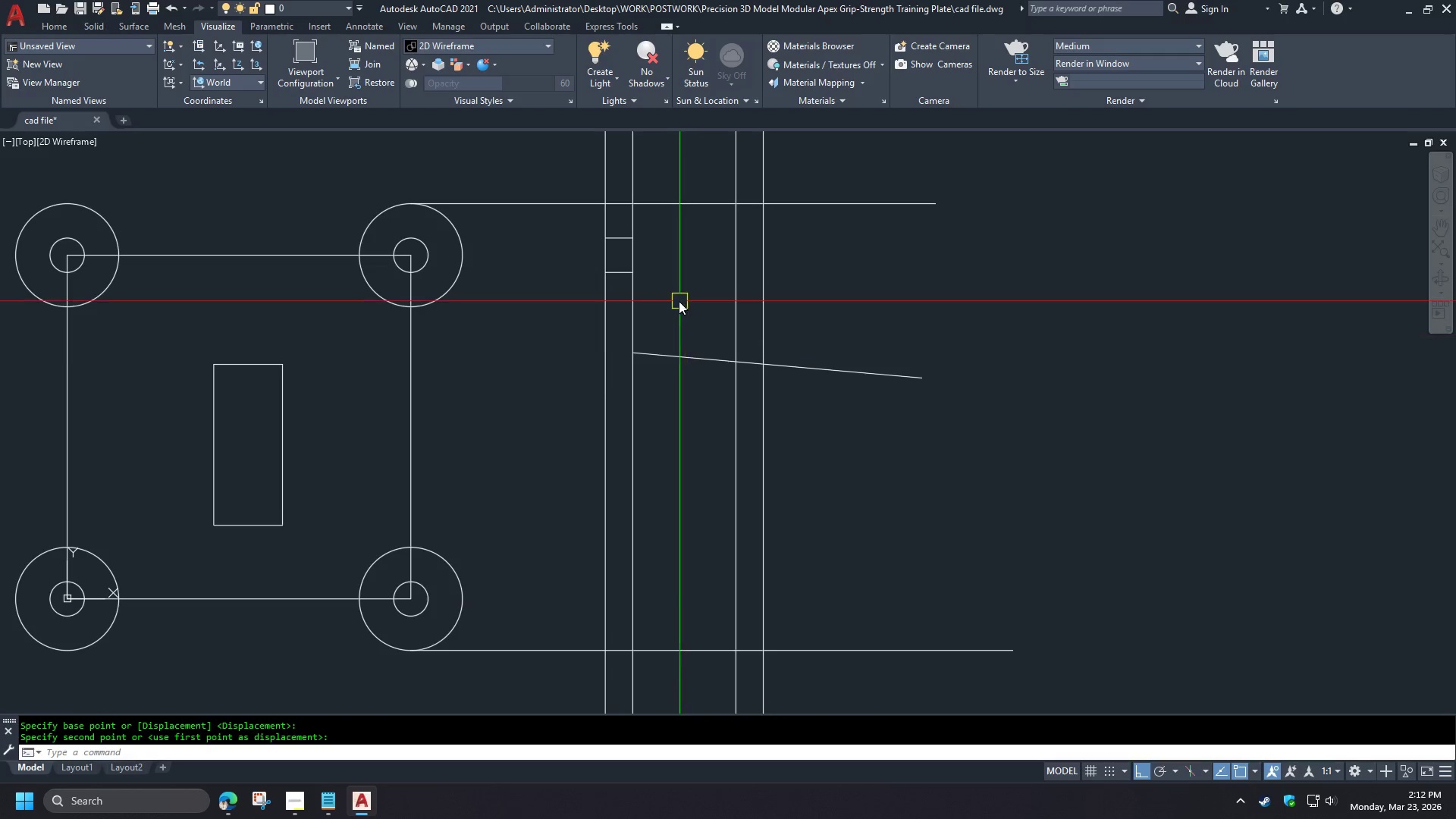 
key(F)
 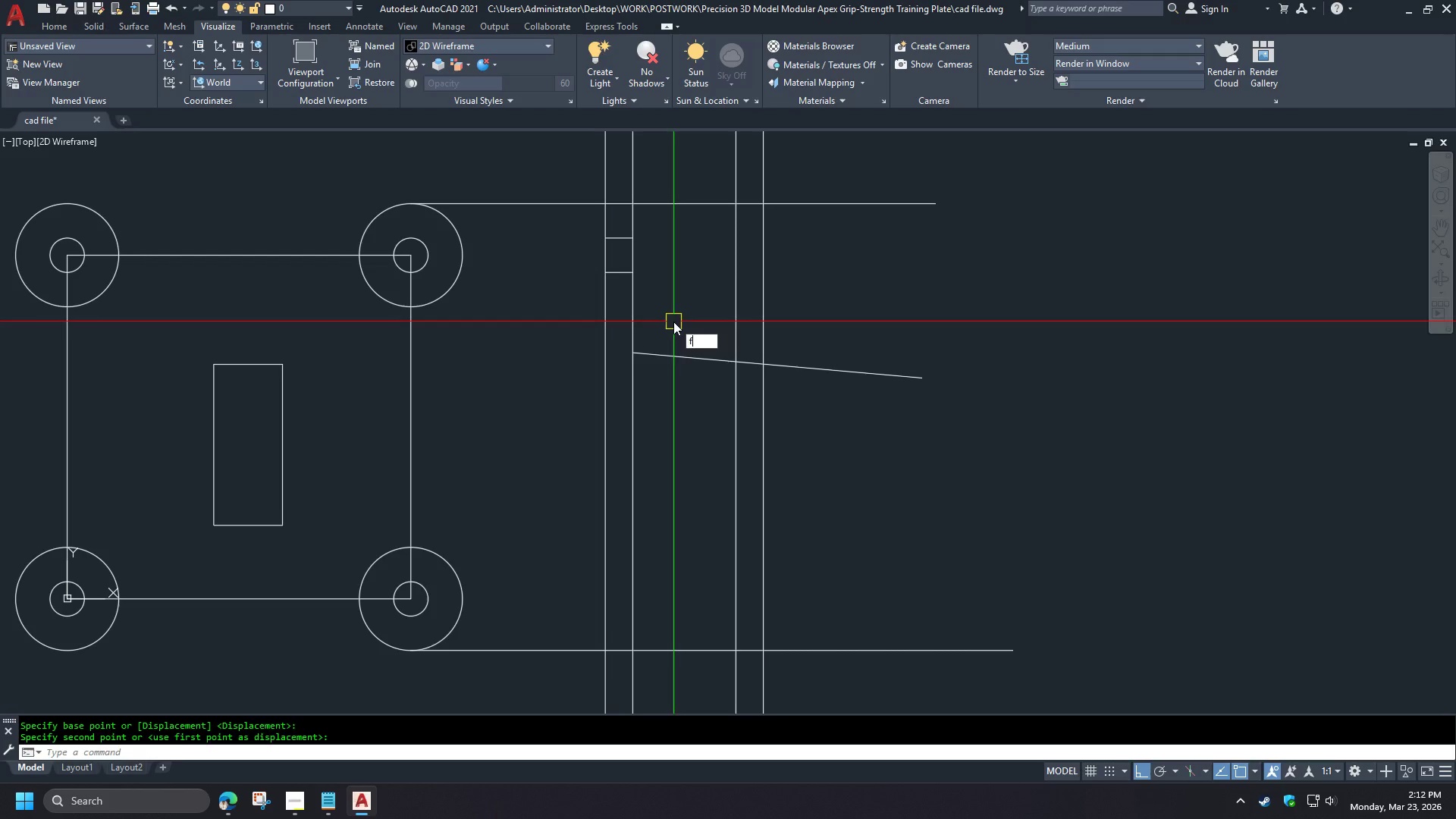 
key(Space)
 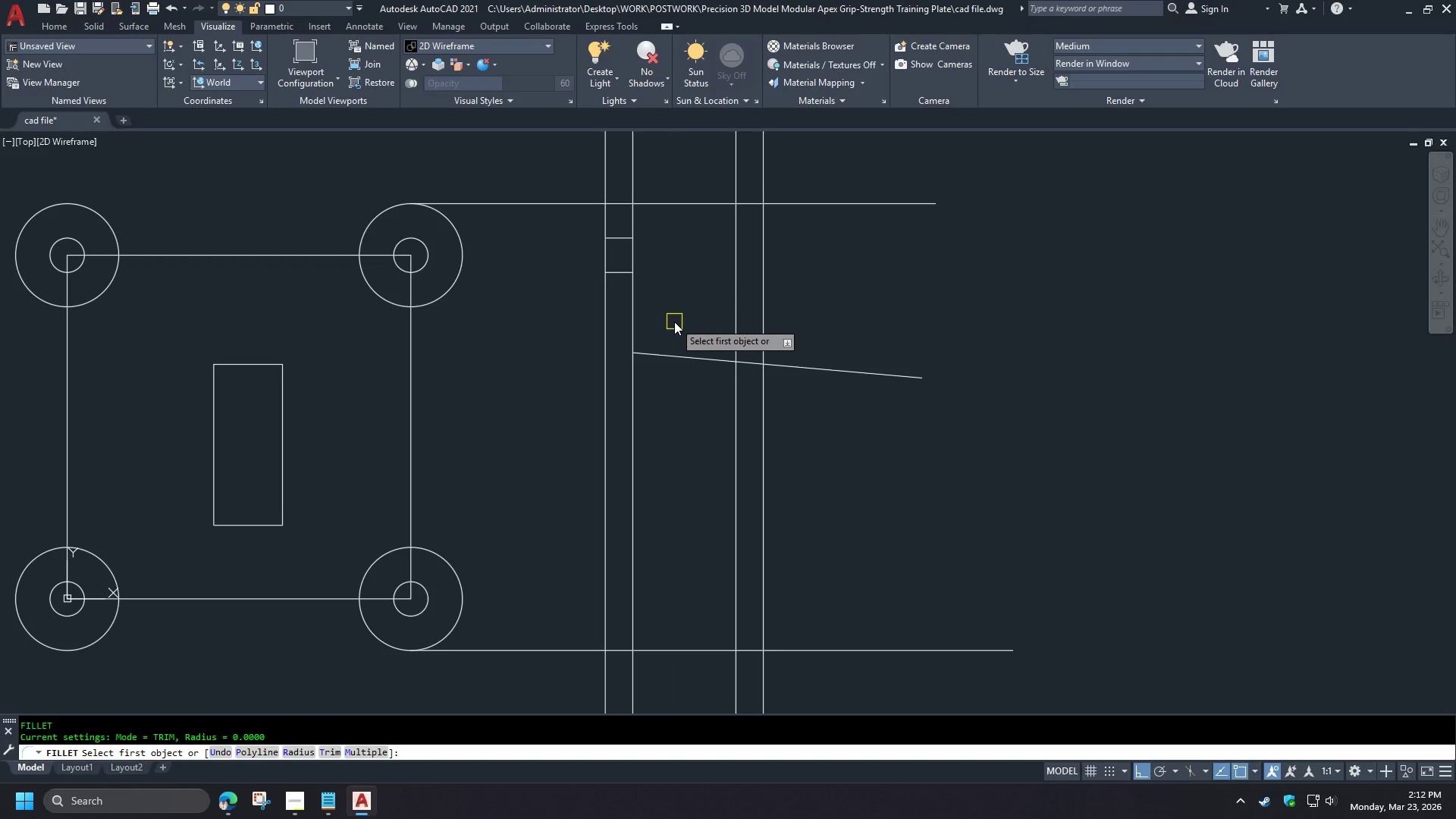 
key(R)
 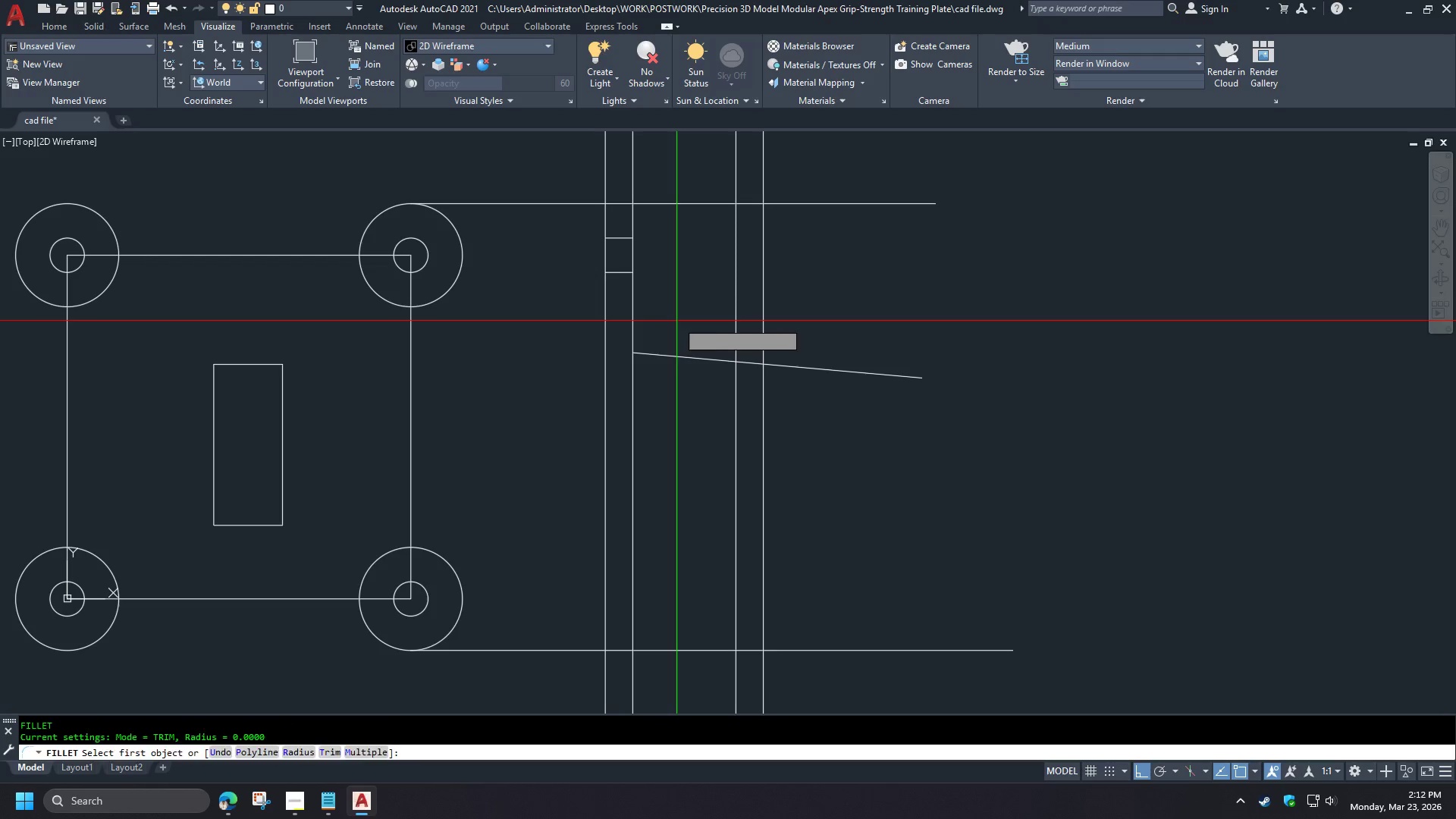 
key(Space)
 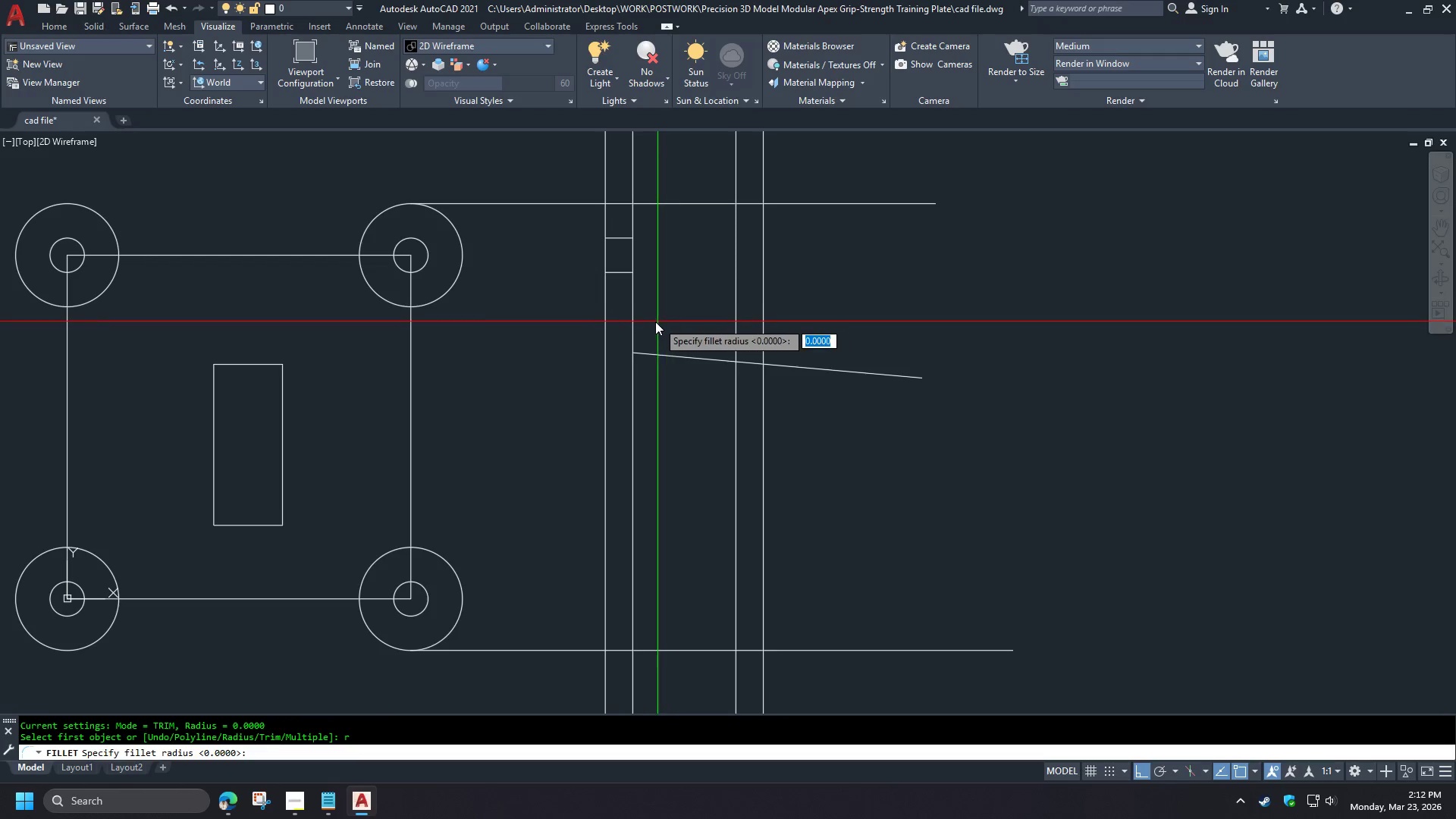 
left_click([654, 322])
 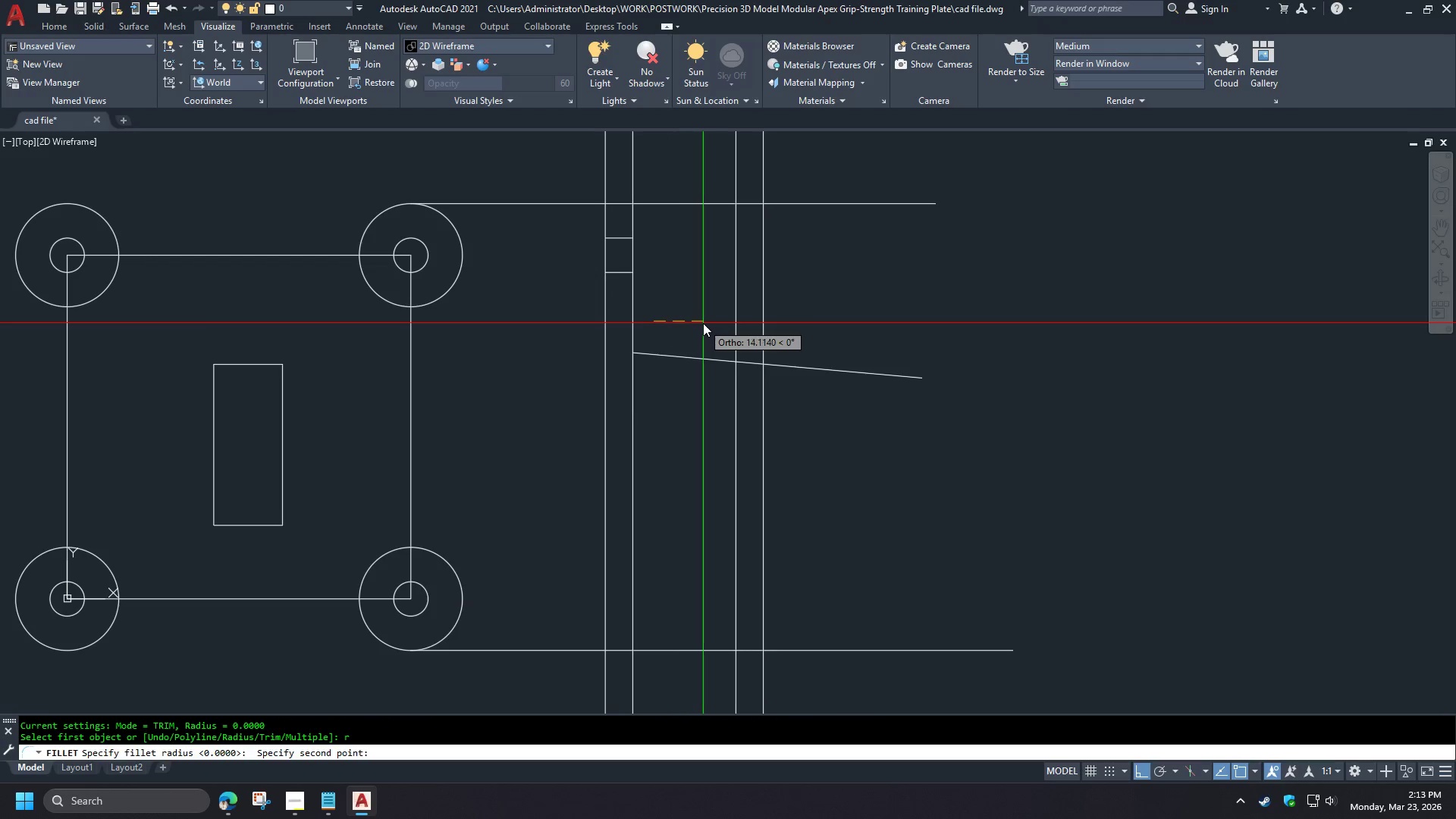 
wait(6.52)
 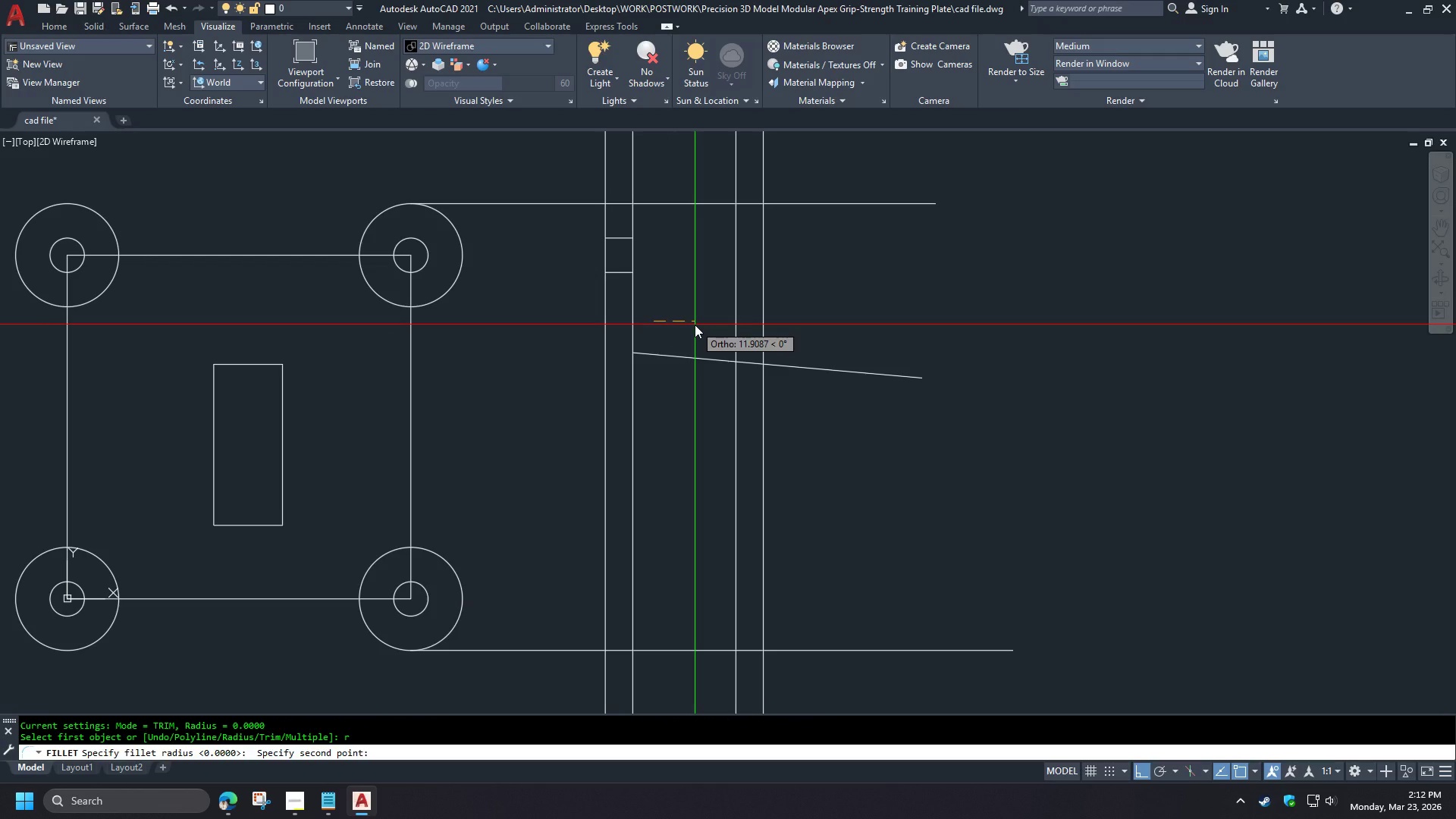 
key(Escape)
 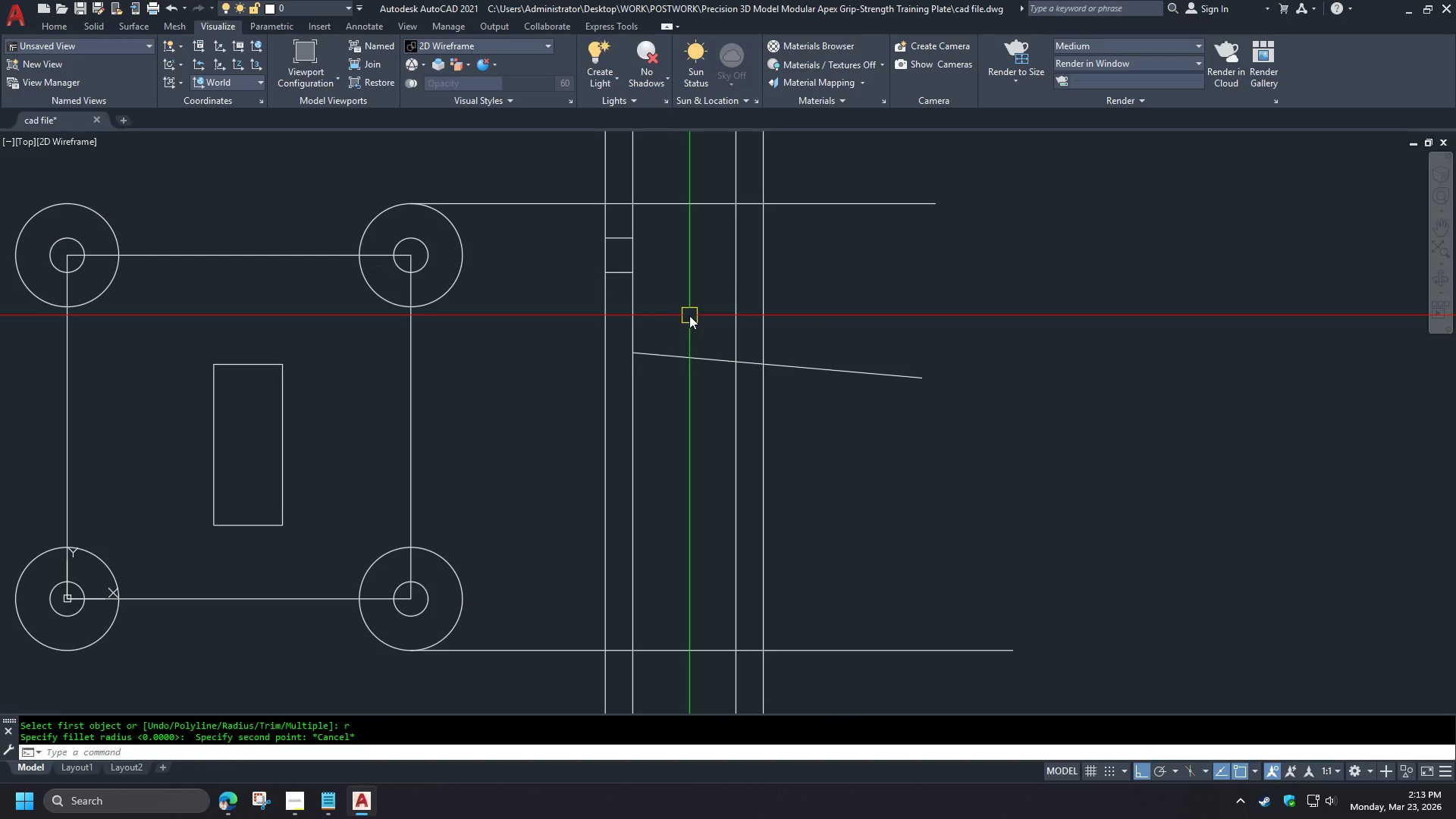 
key(C)
 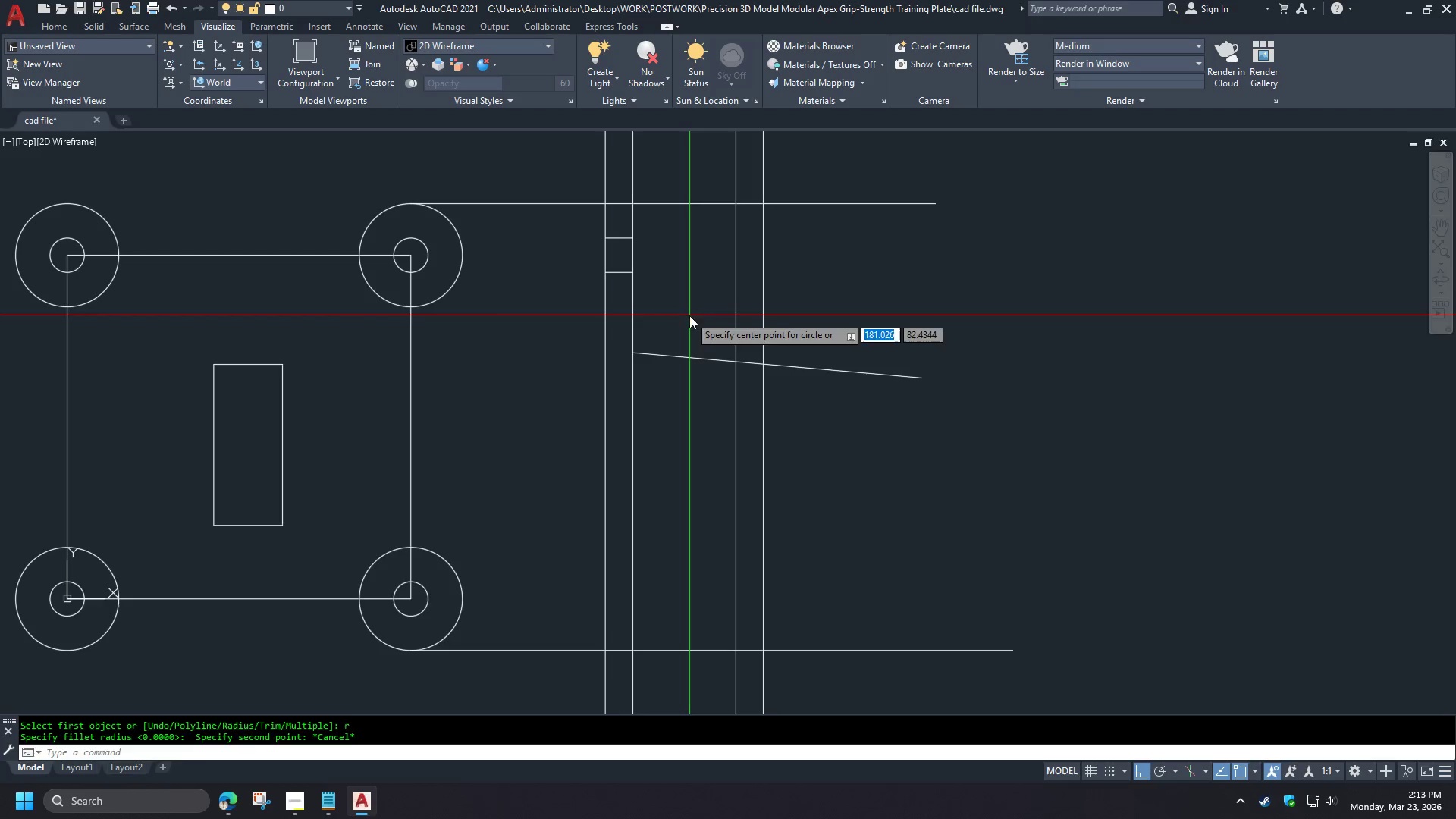 
key(Space)
 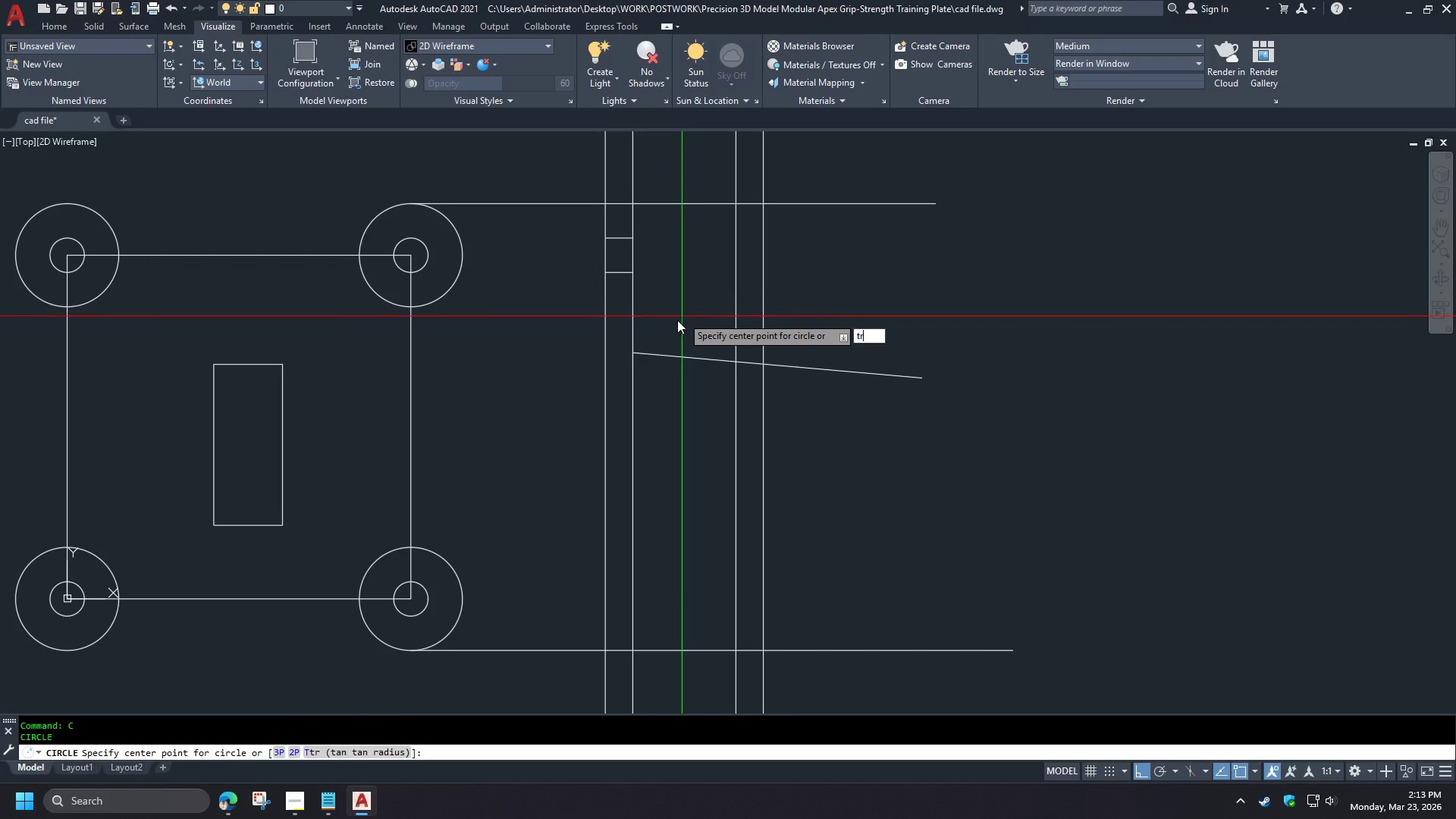 
type(tr)
key(Escape)
type(c t )
 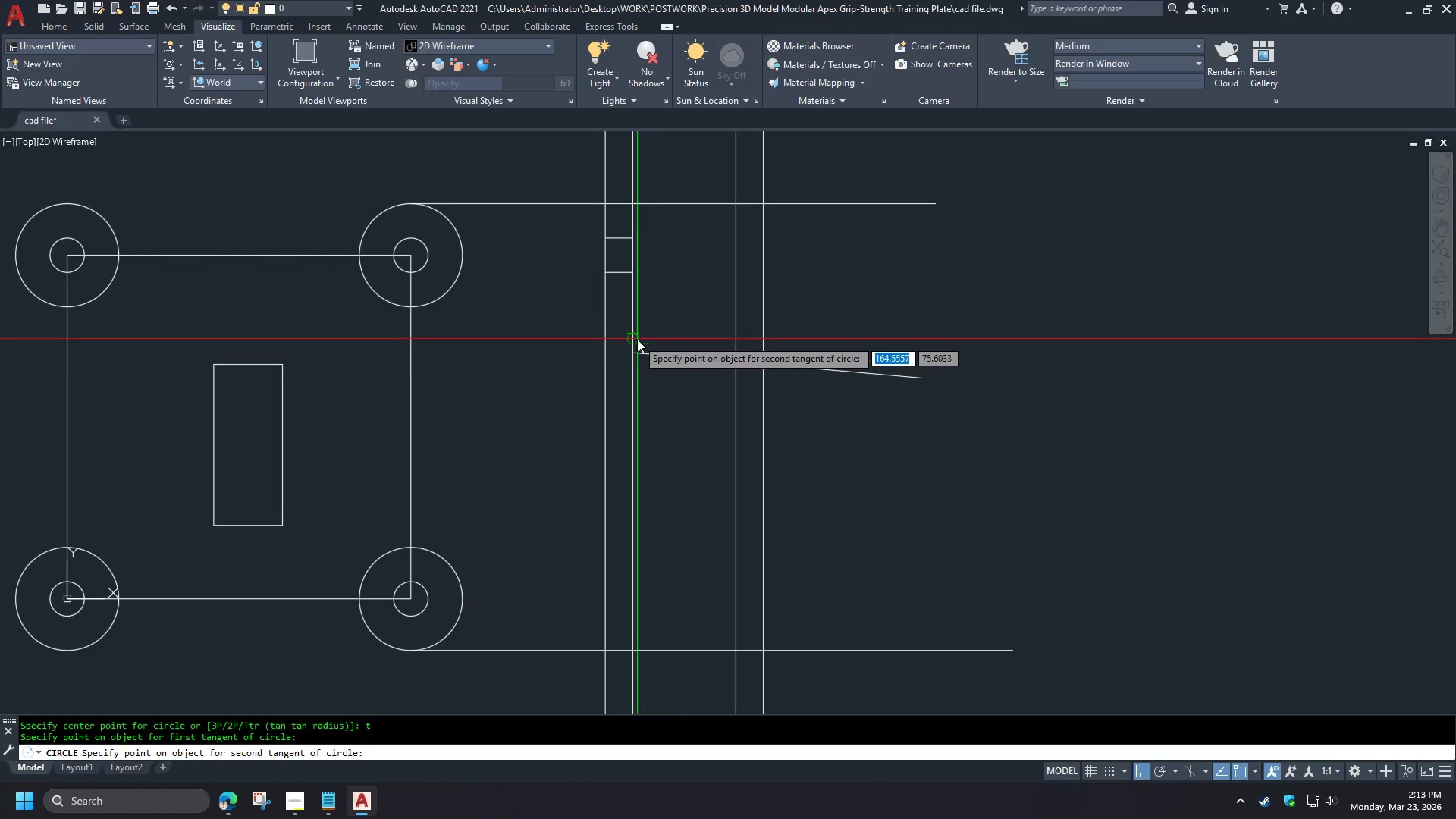 
double_click([637, 338])
 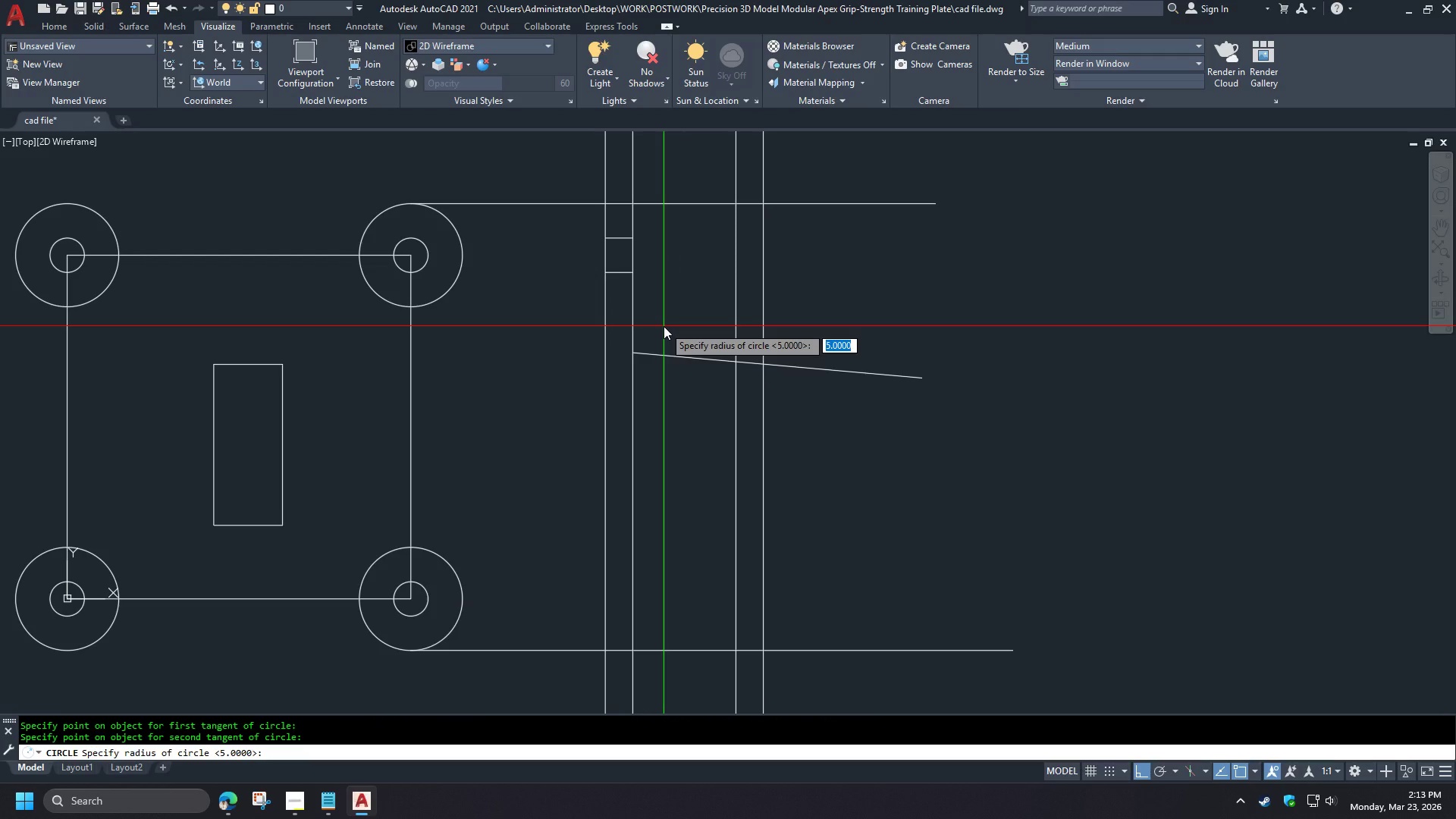 
key(Numpad5)
 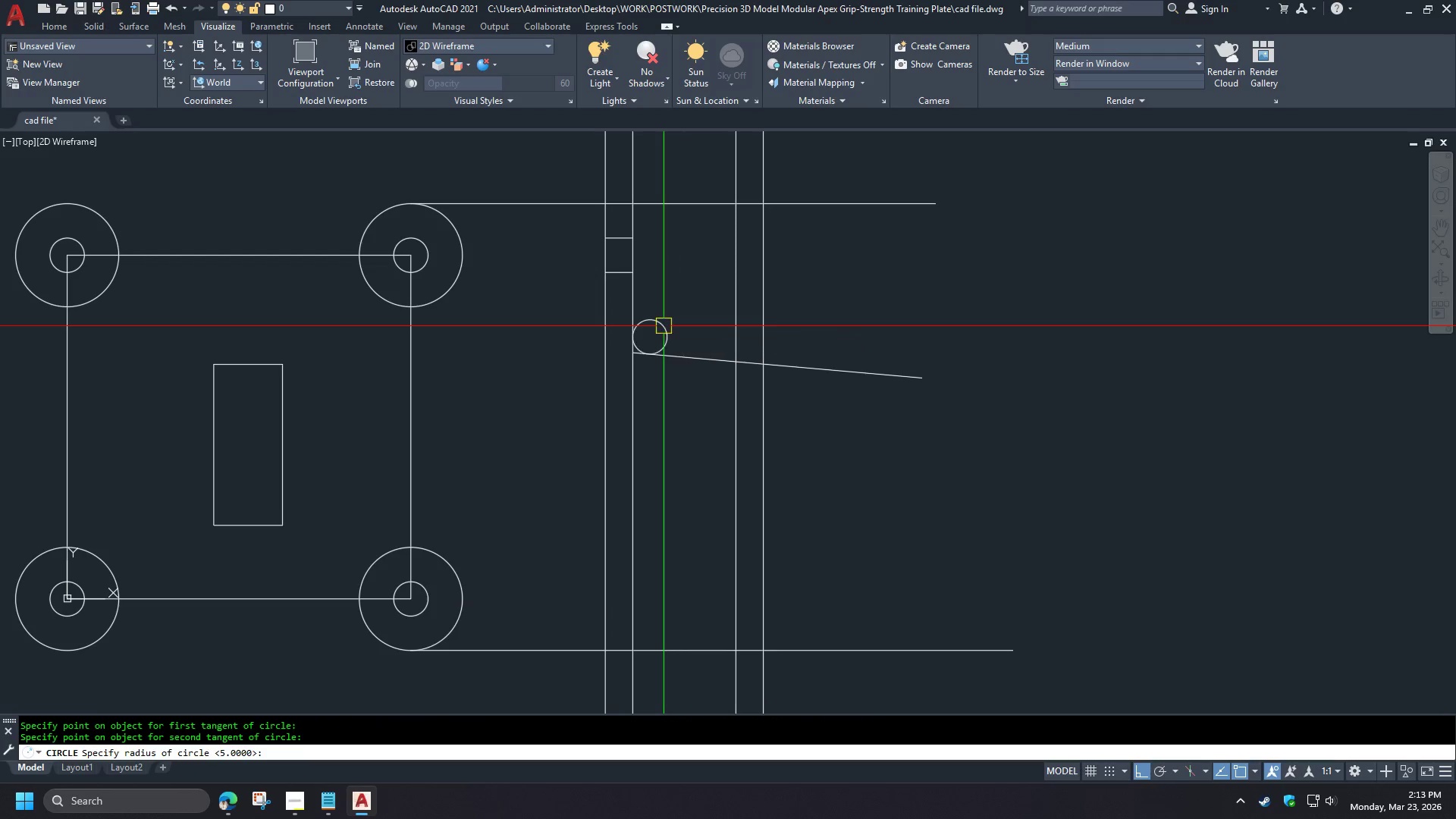 
key(NumpadEnter)
 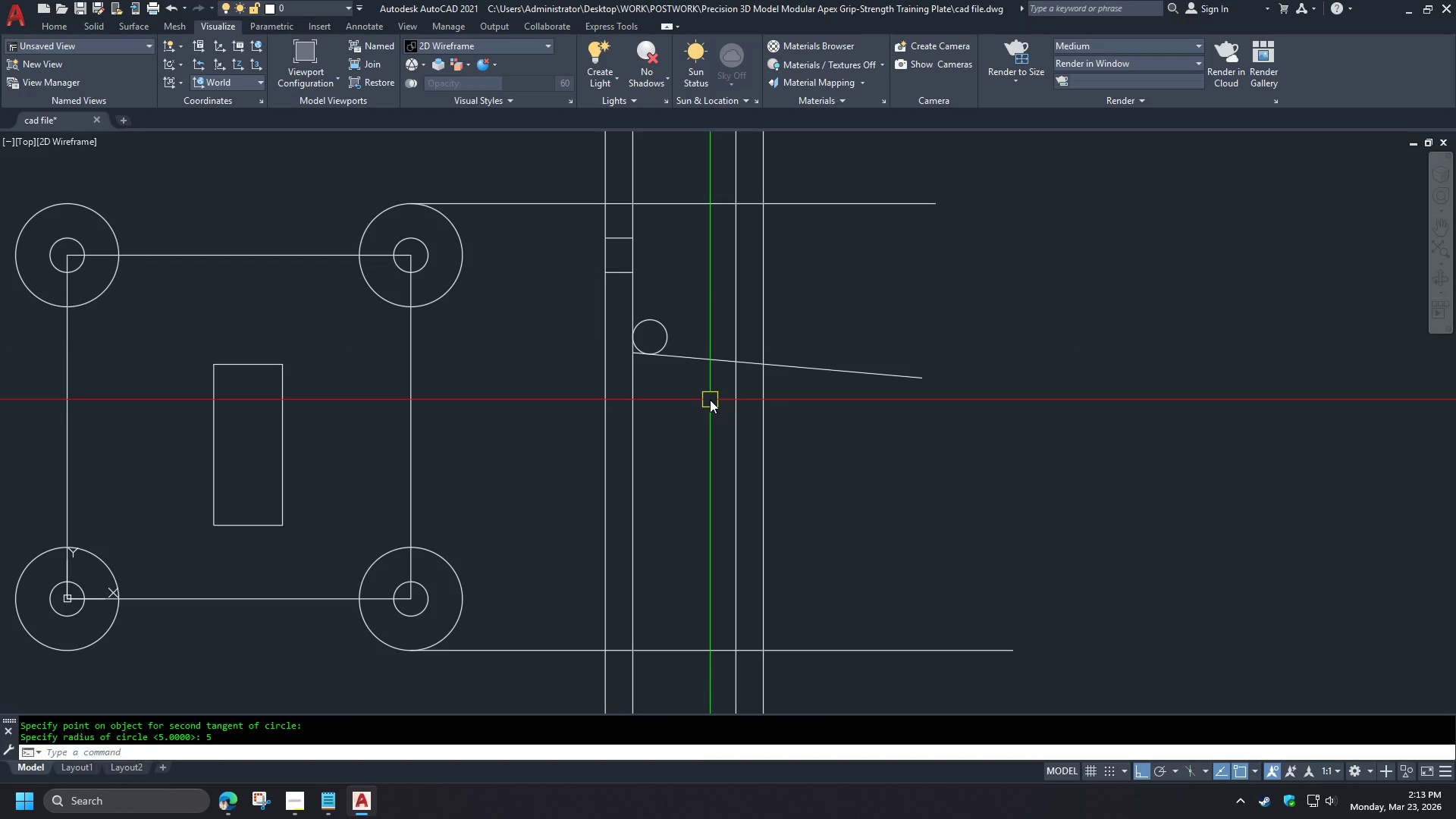 
wait(14.89)
 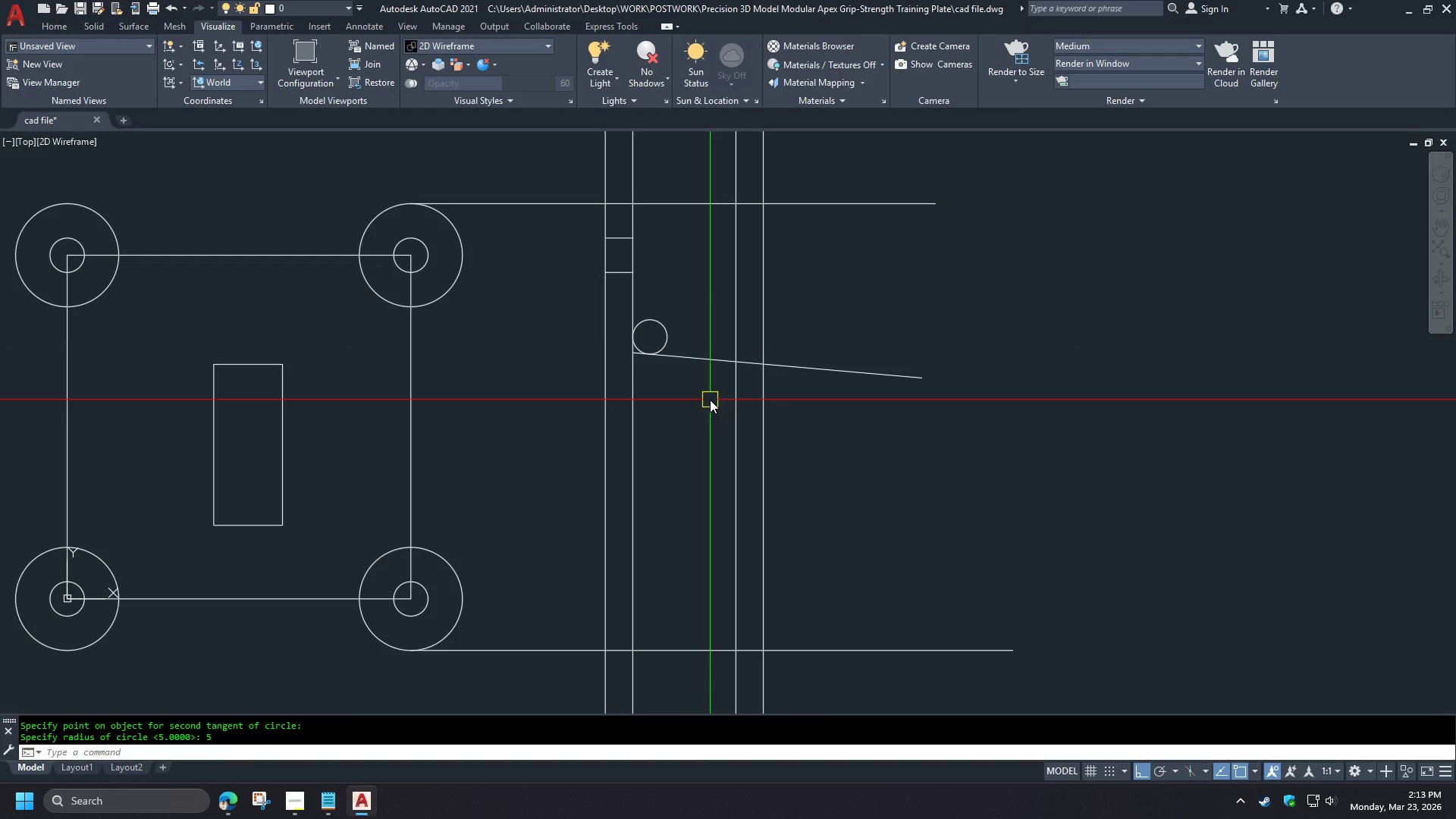 
key(F)
 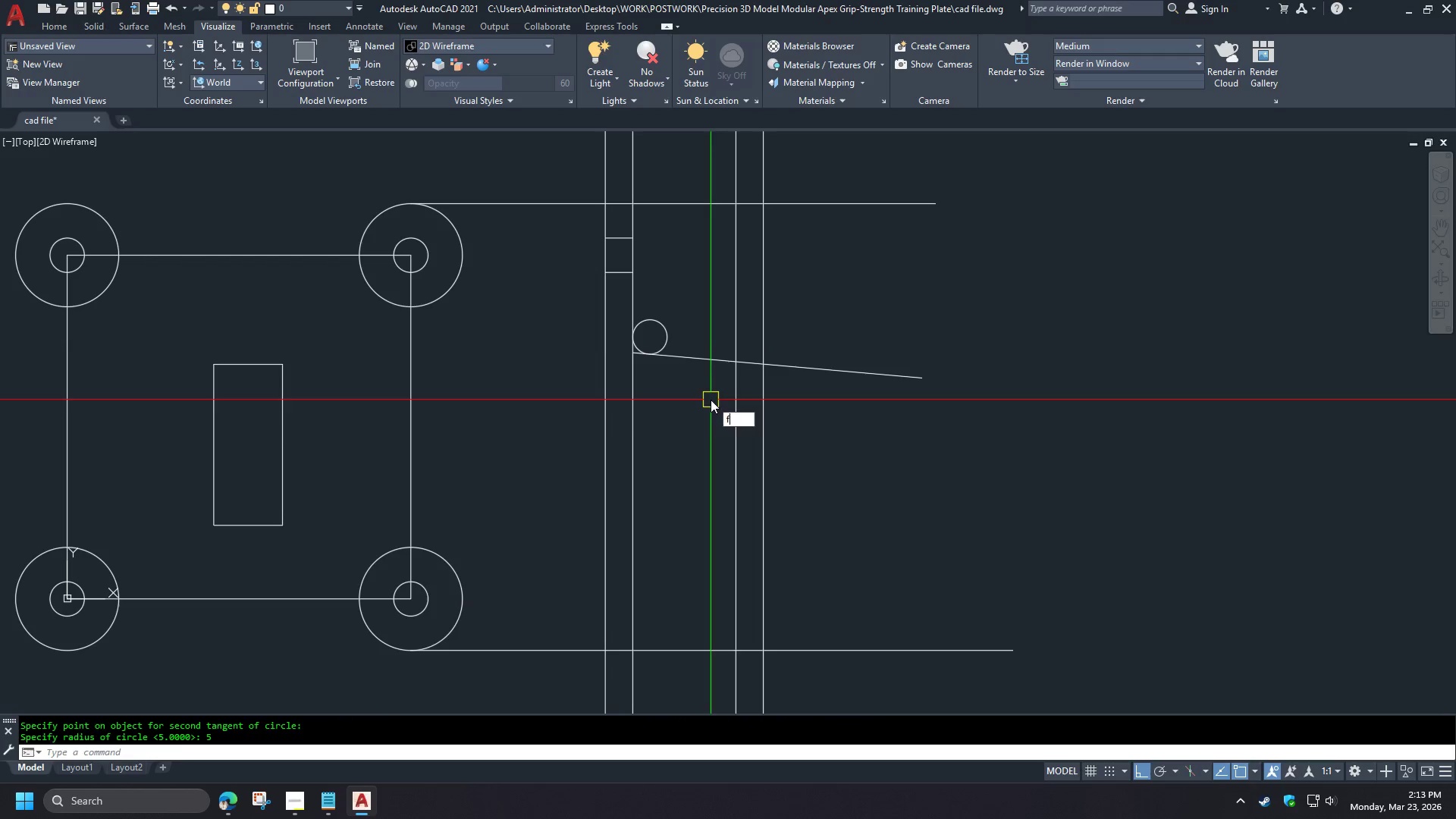 
key(Space)
 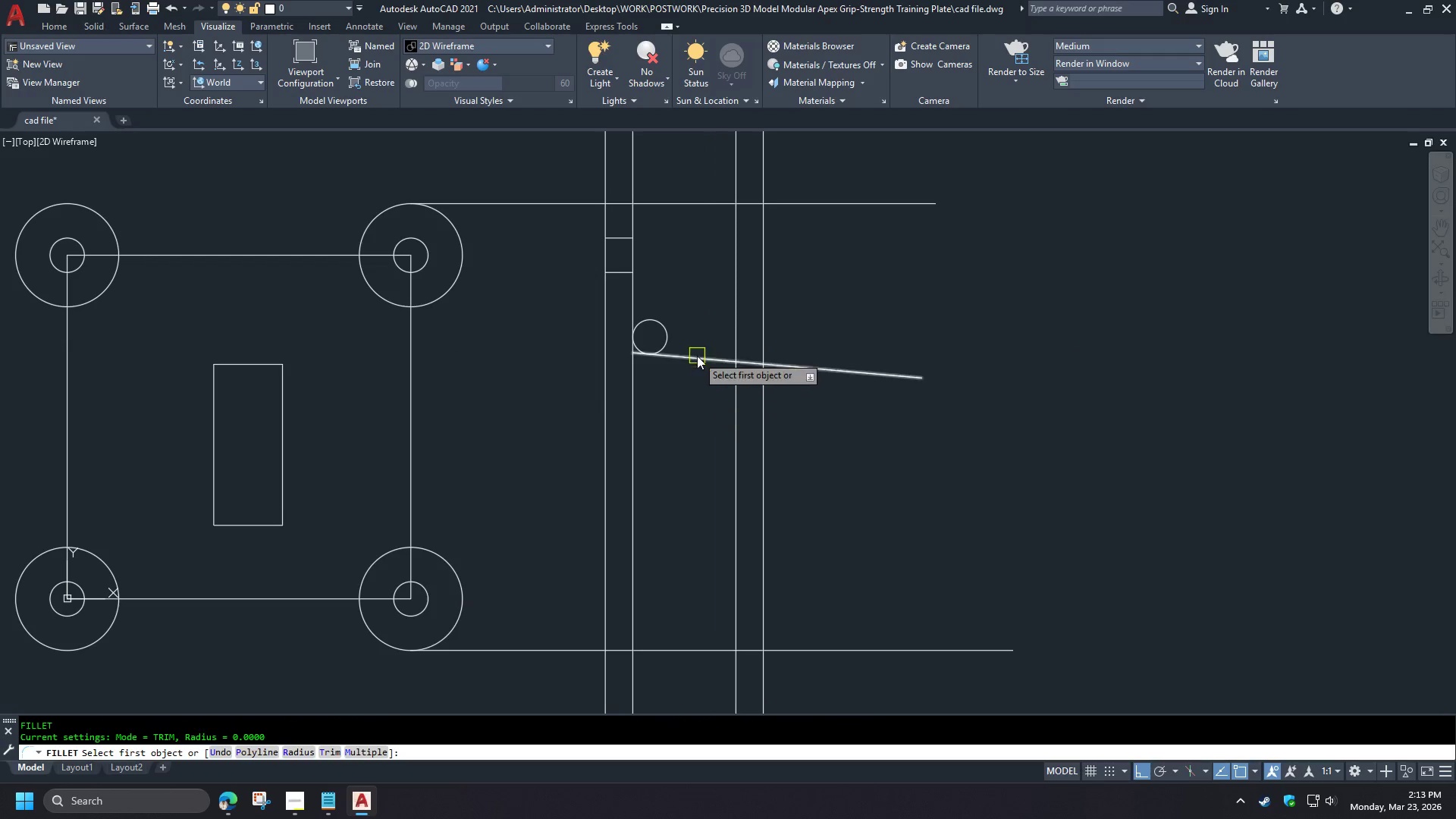 
key(Escape)
 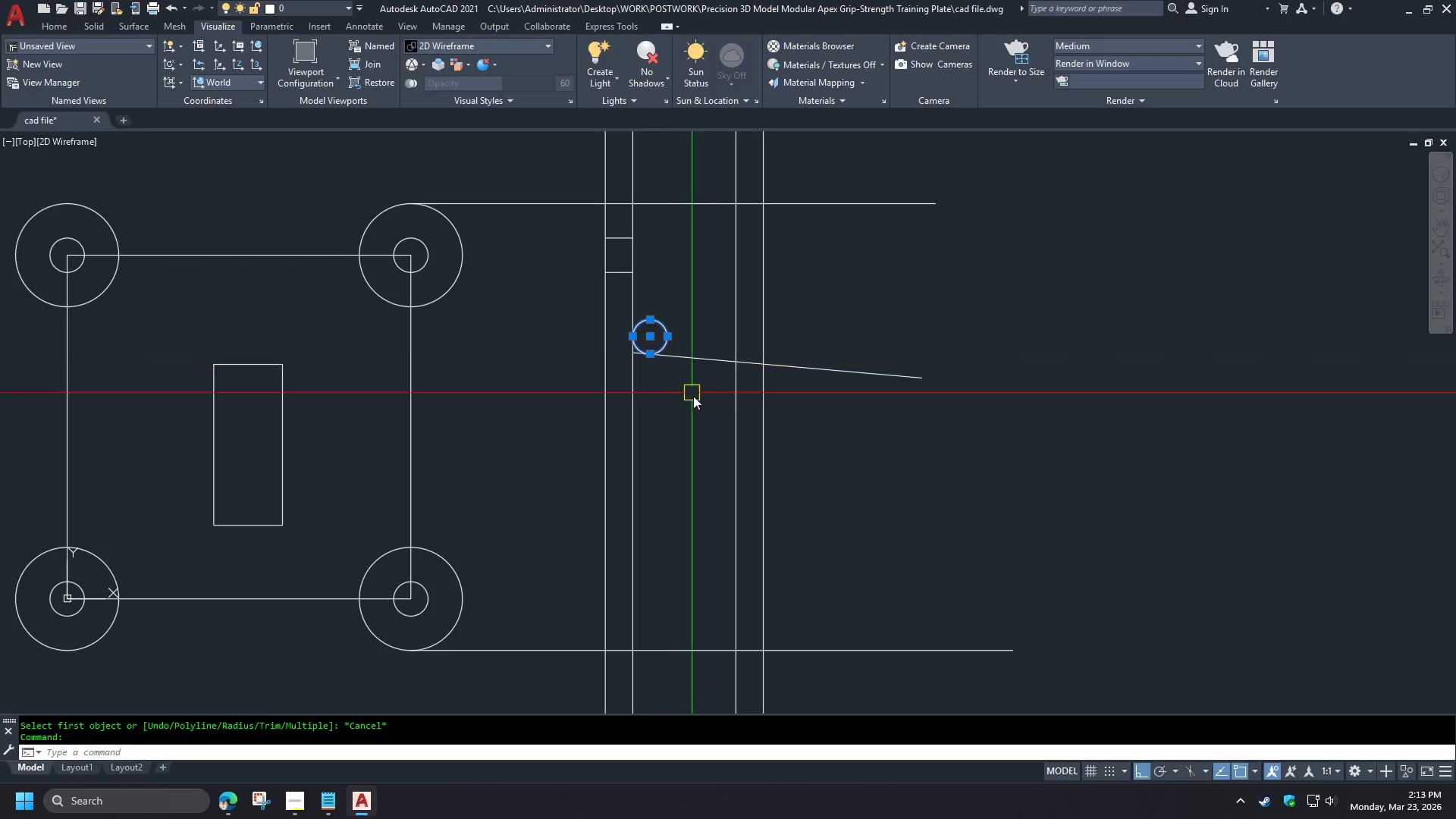 
key(F)
 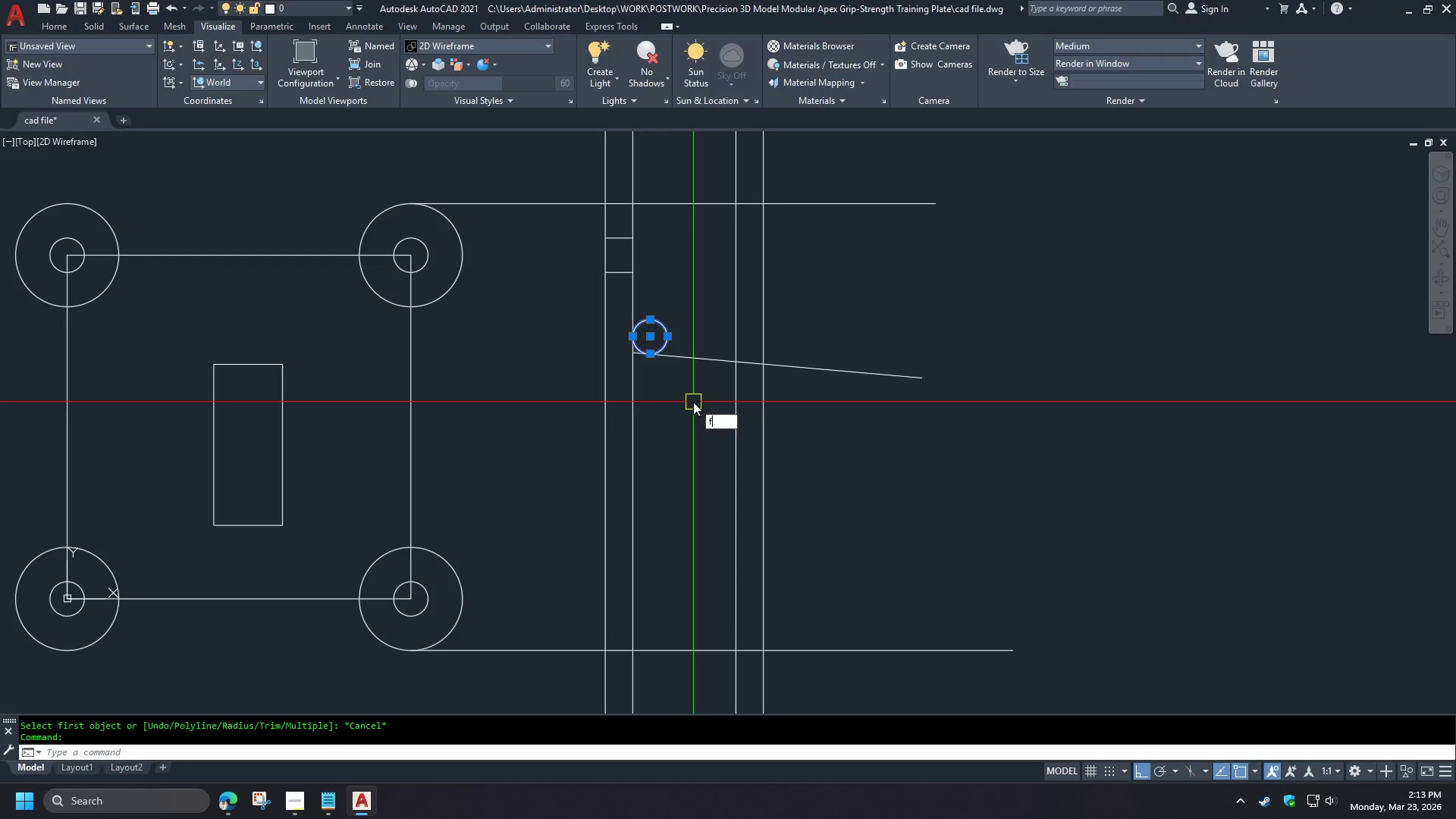 
key(Space)
 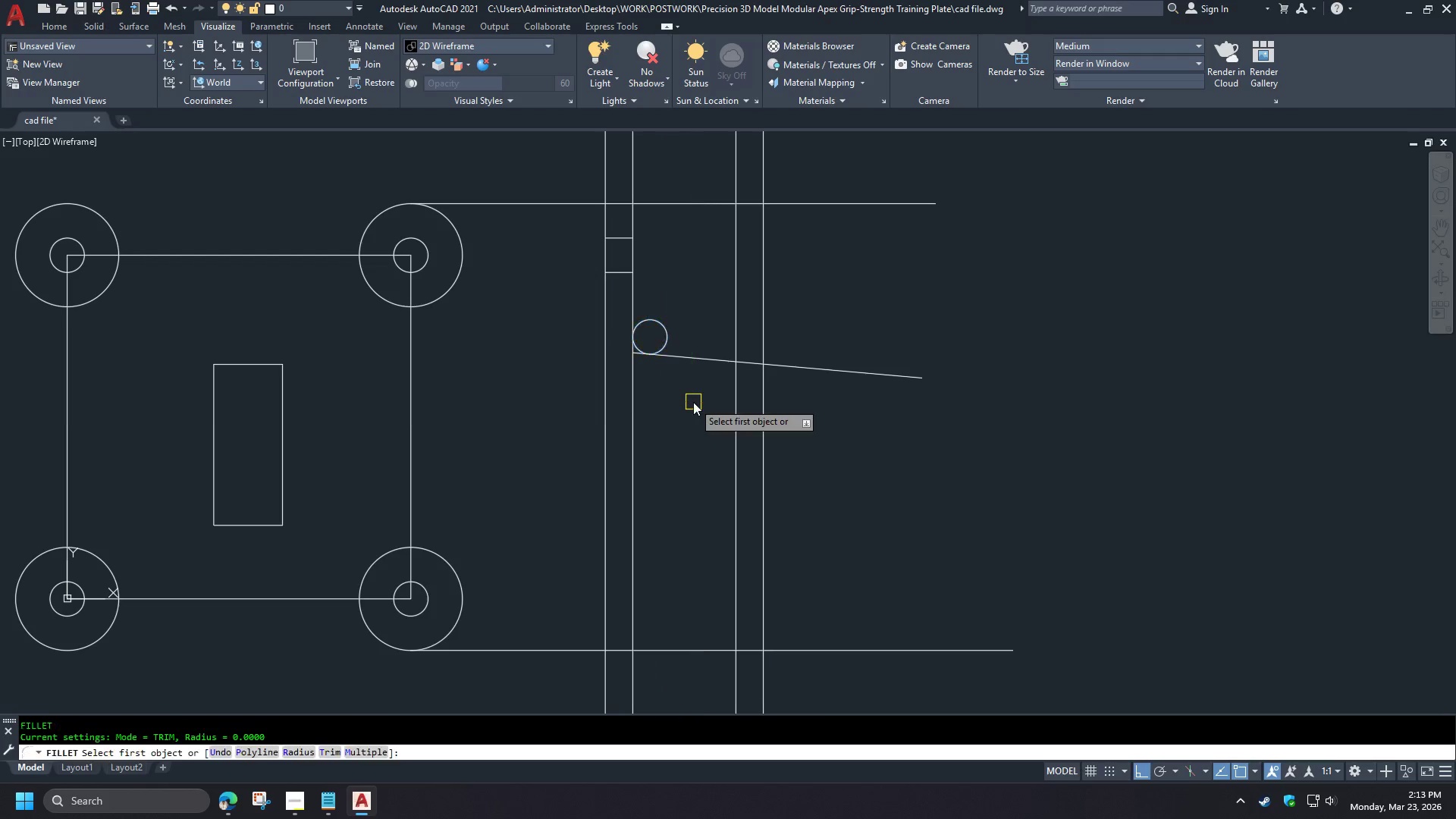 
key(R)
 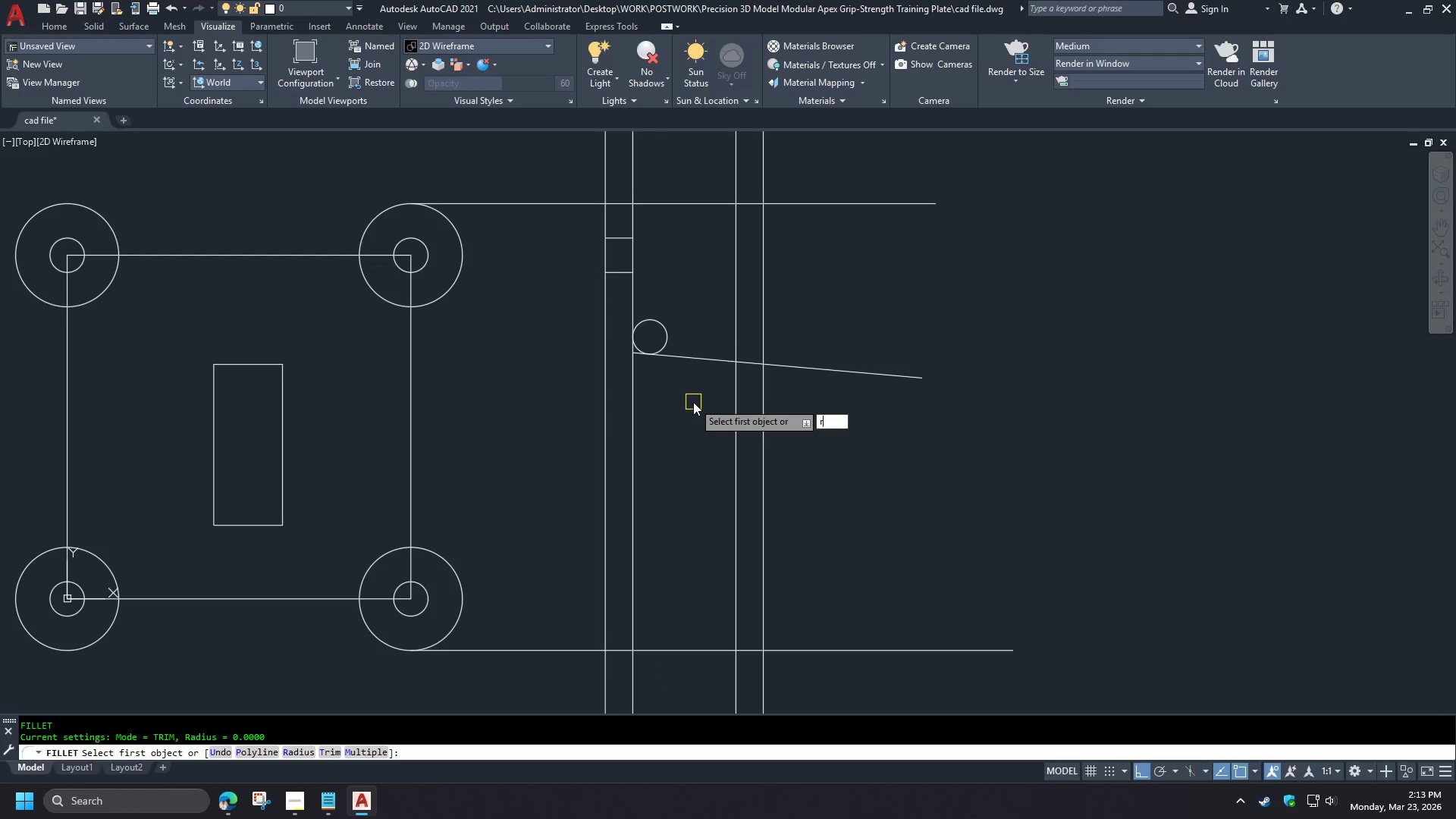 
key(Space)
 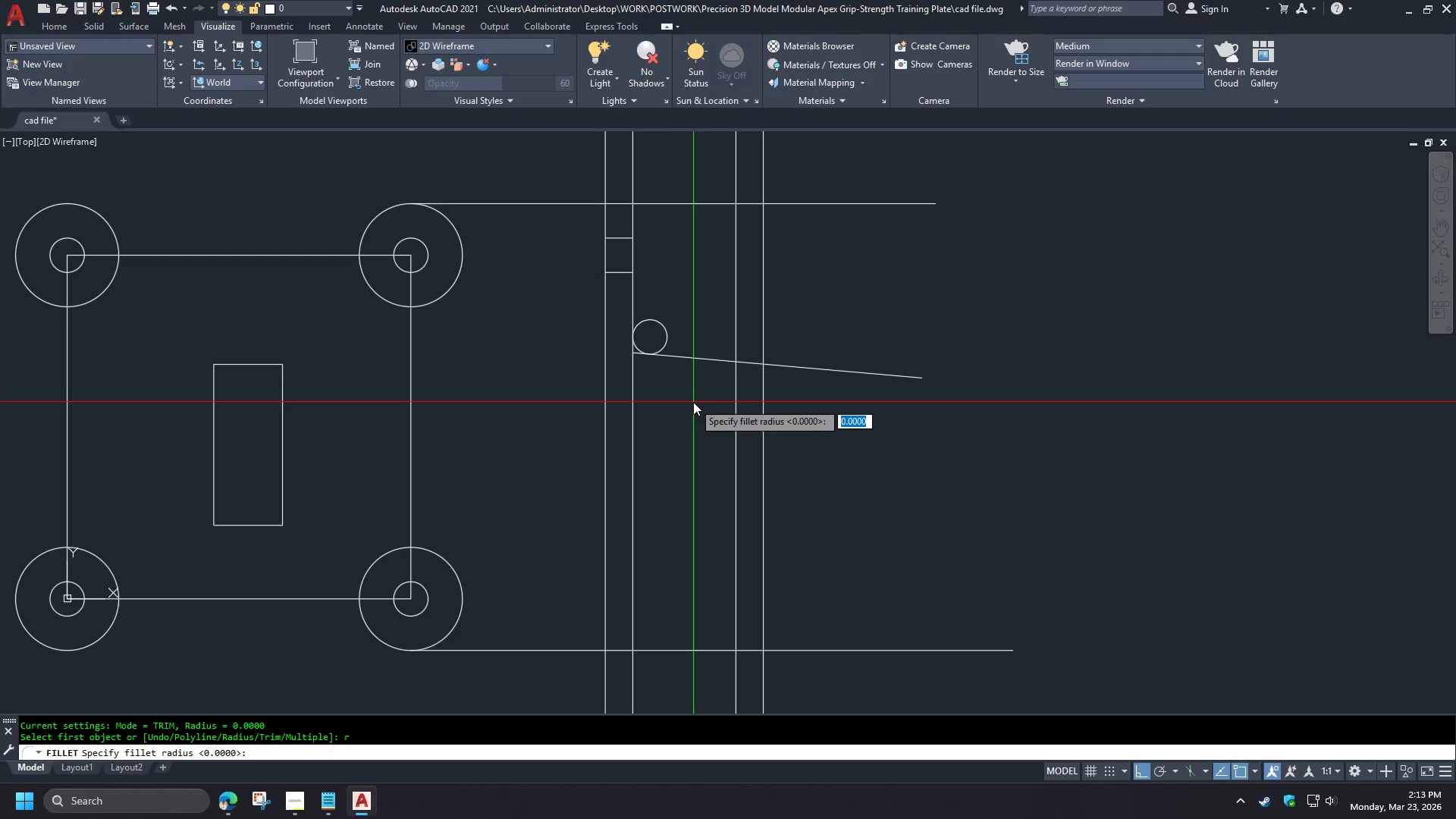 
key(Escape)
 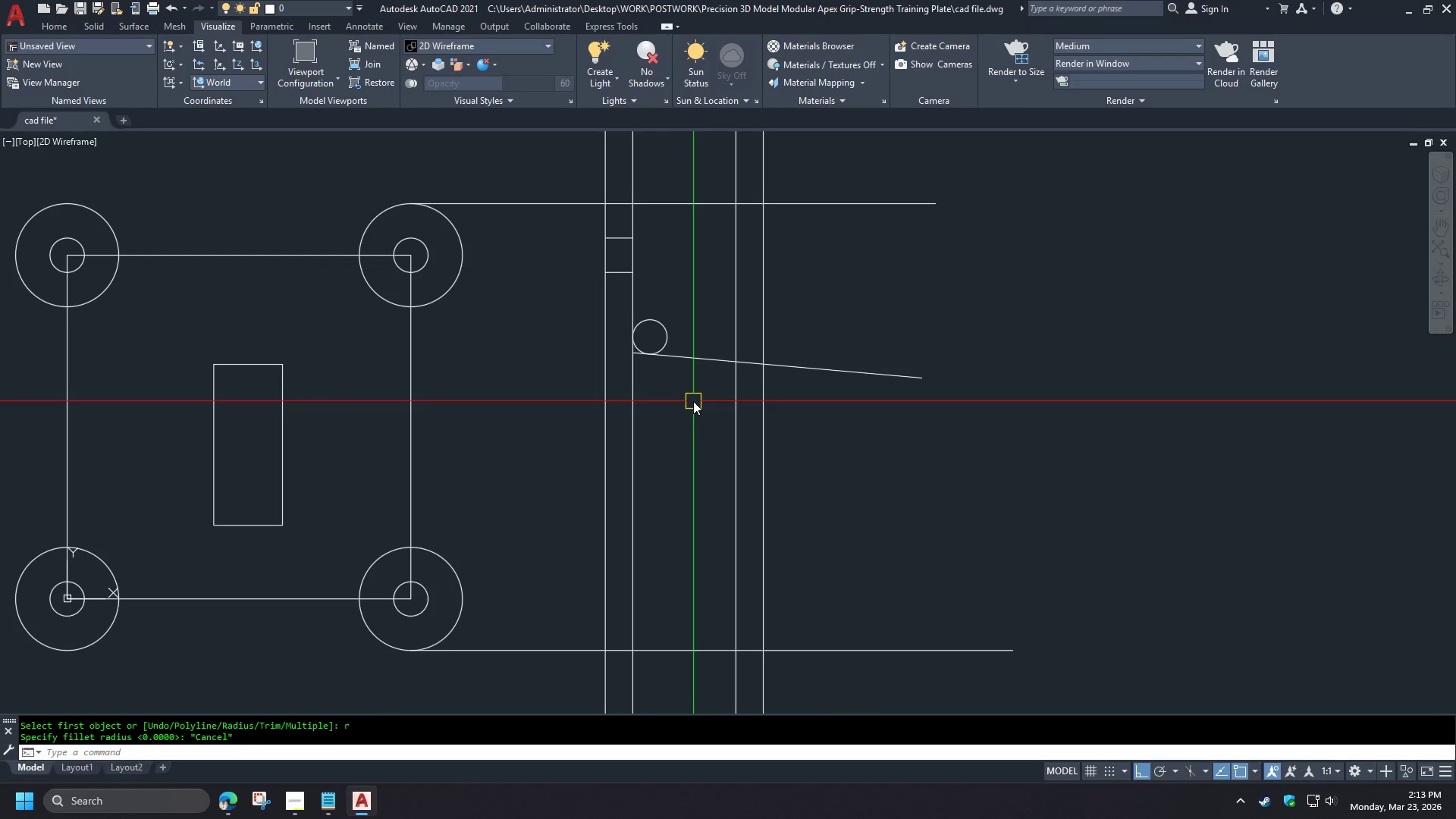 
key(F)
 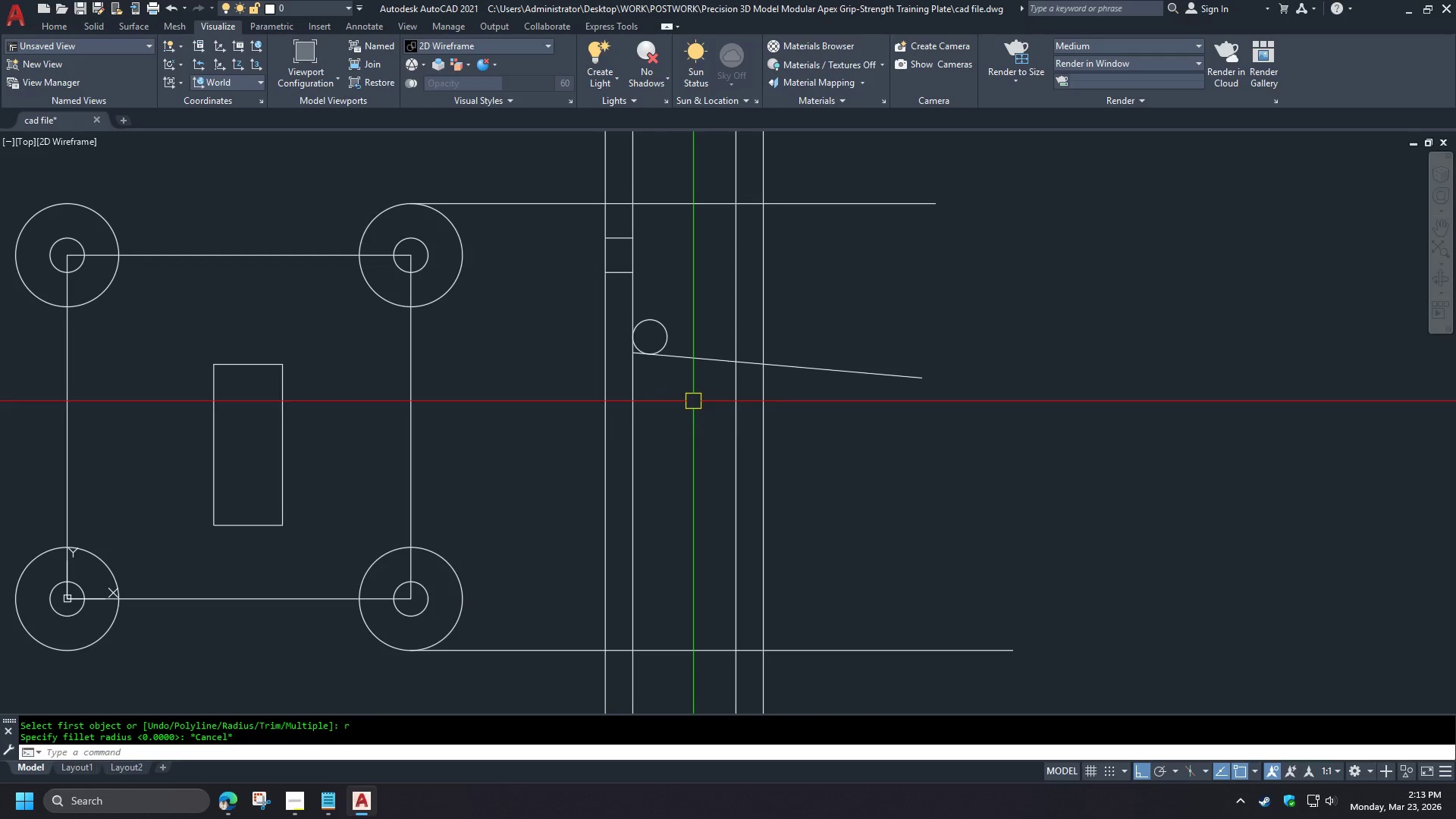 
key(Space)
 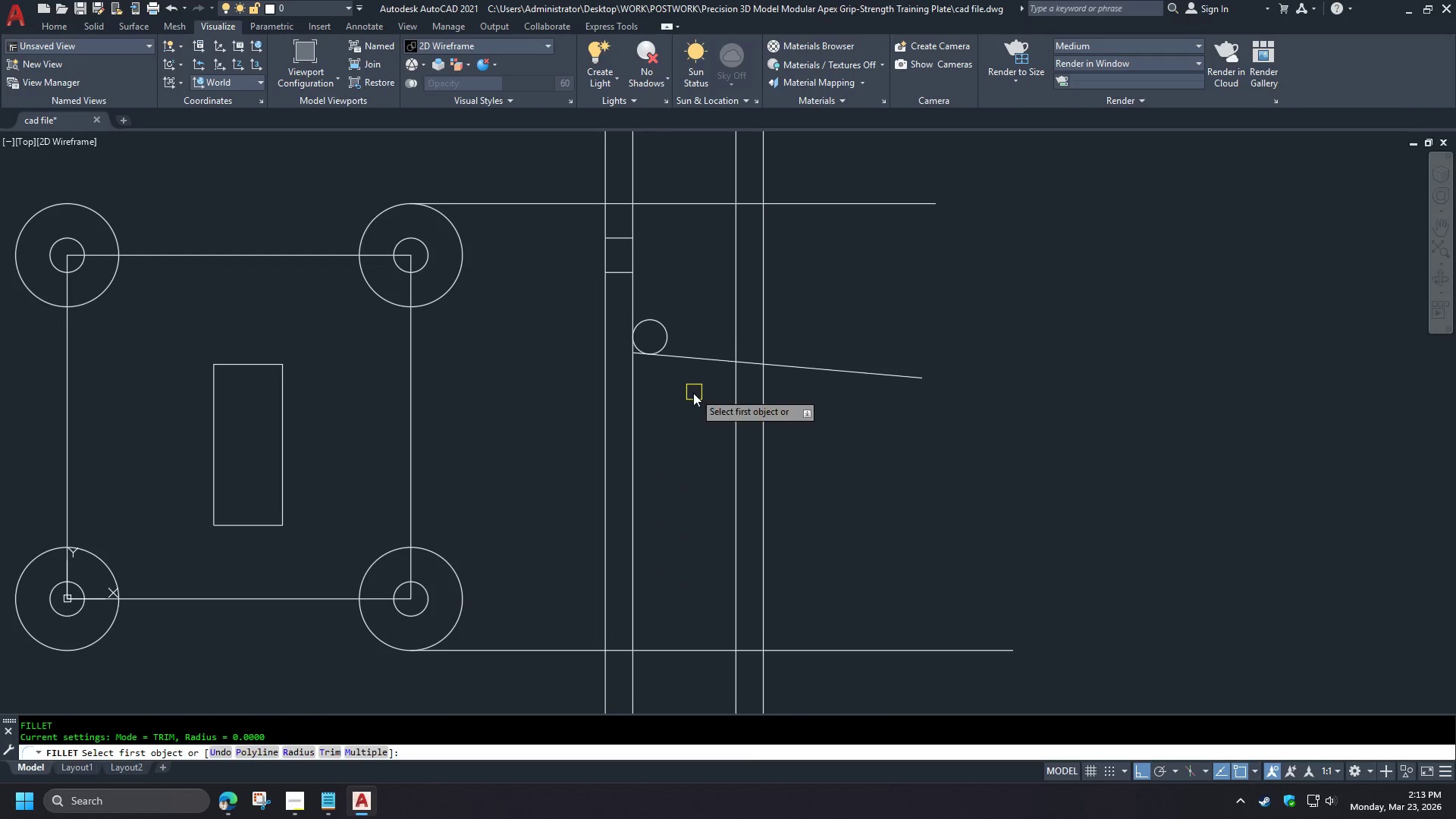 
key(R)
 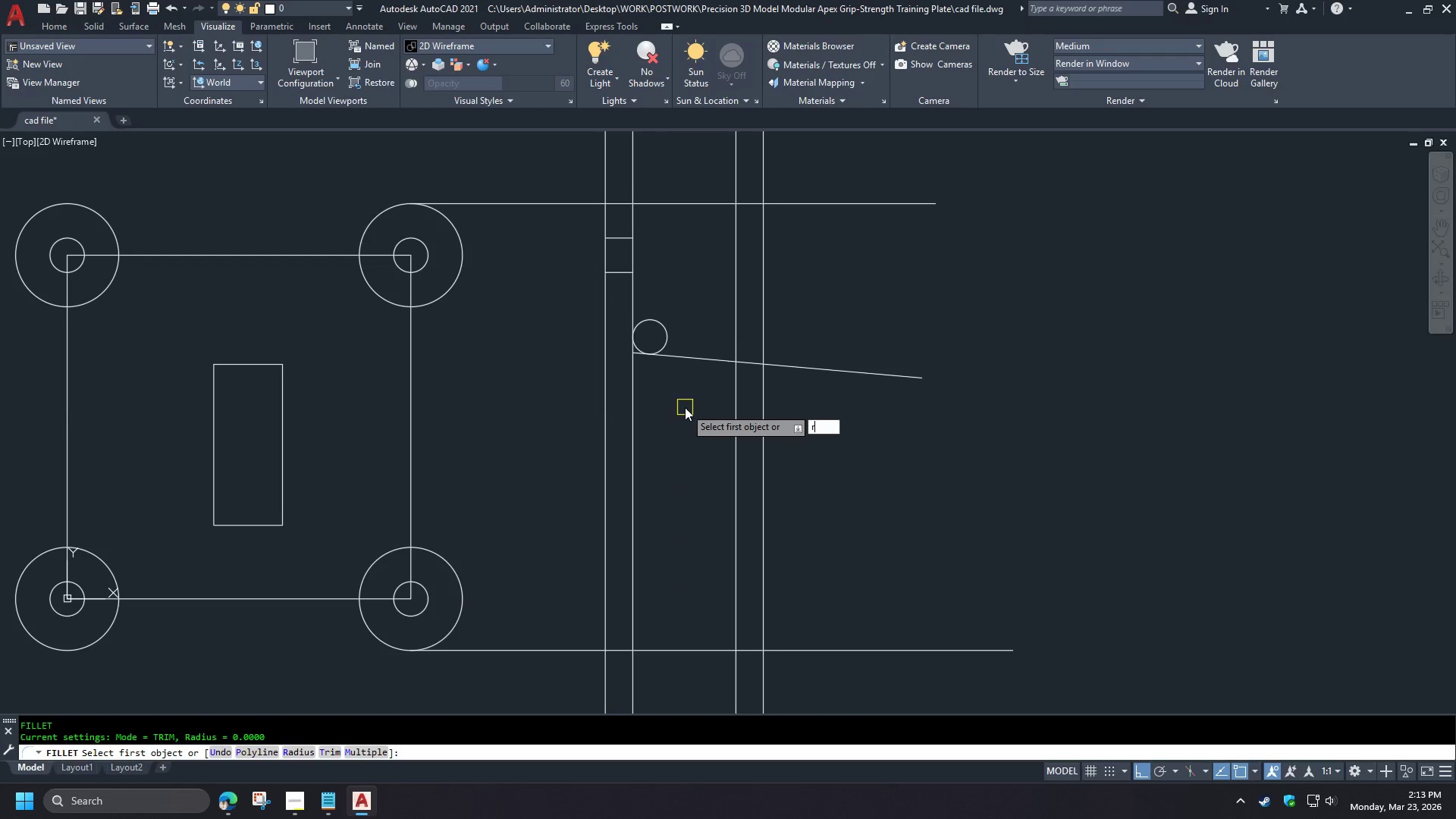 
key(Space)
 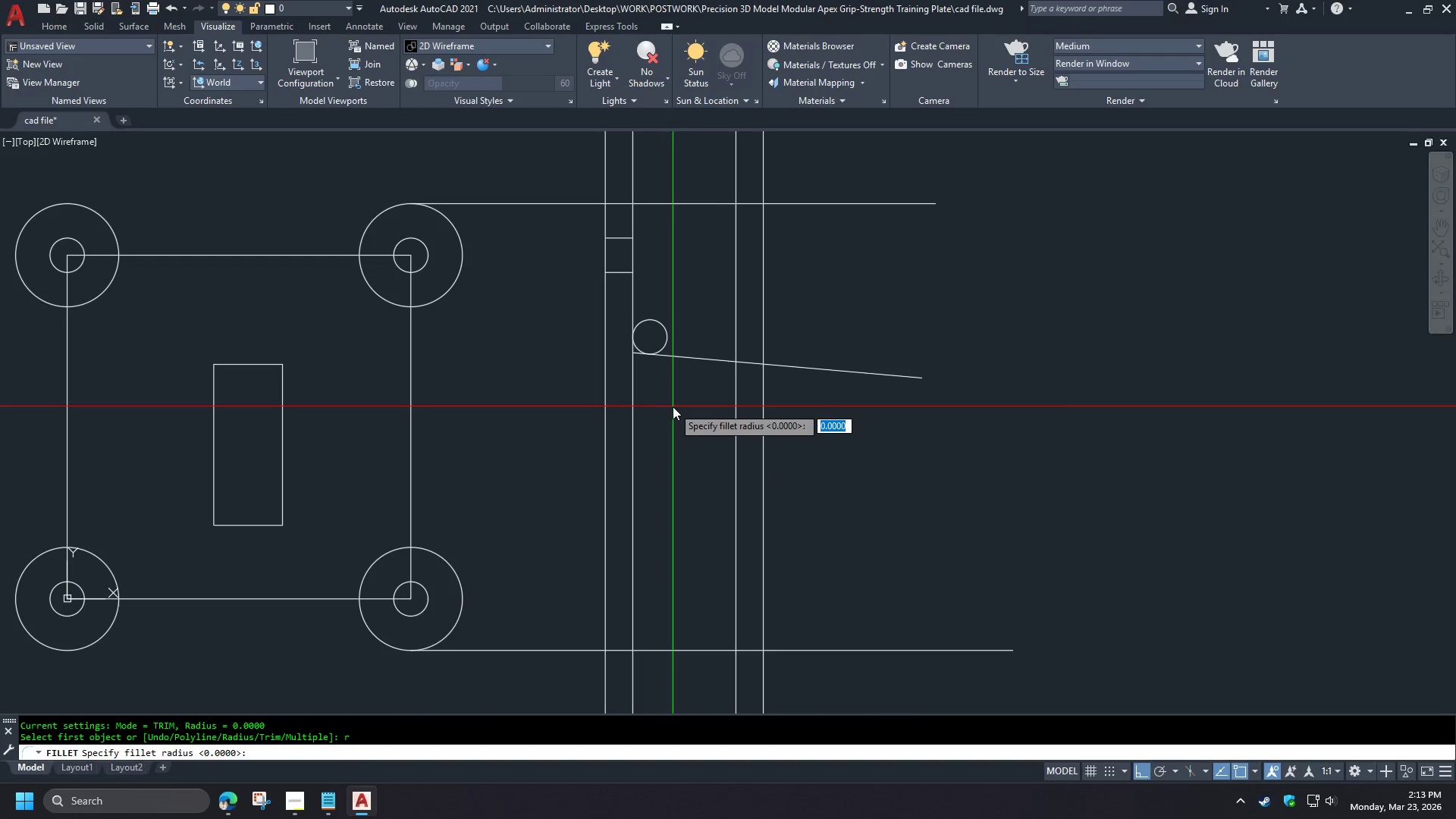 
key(5)
 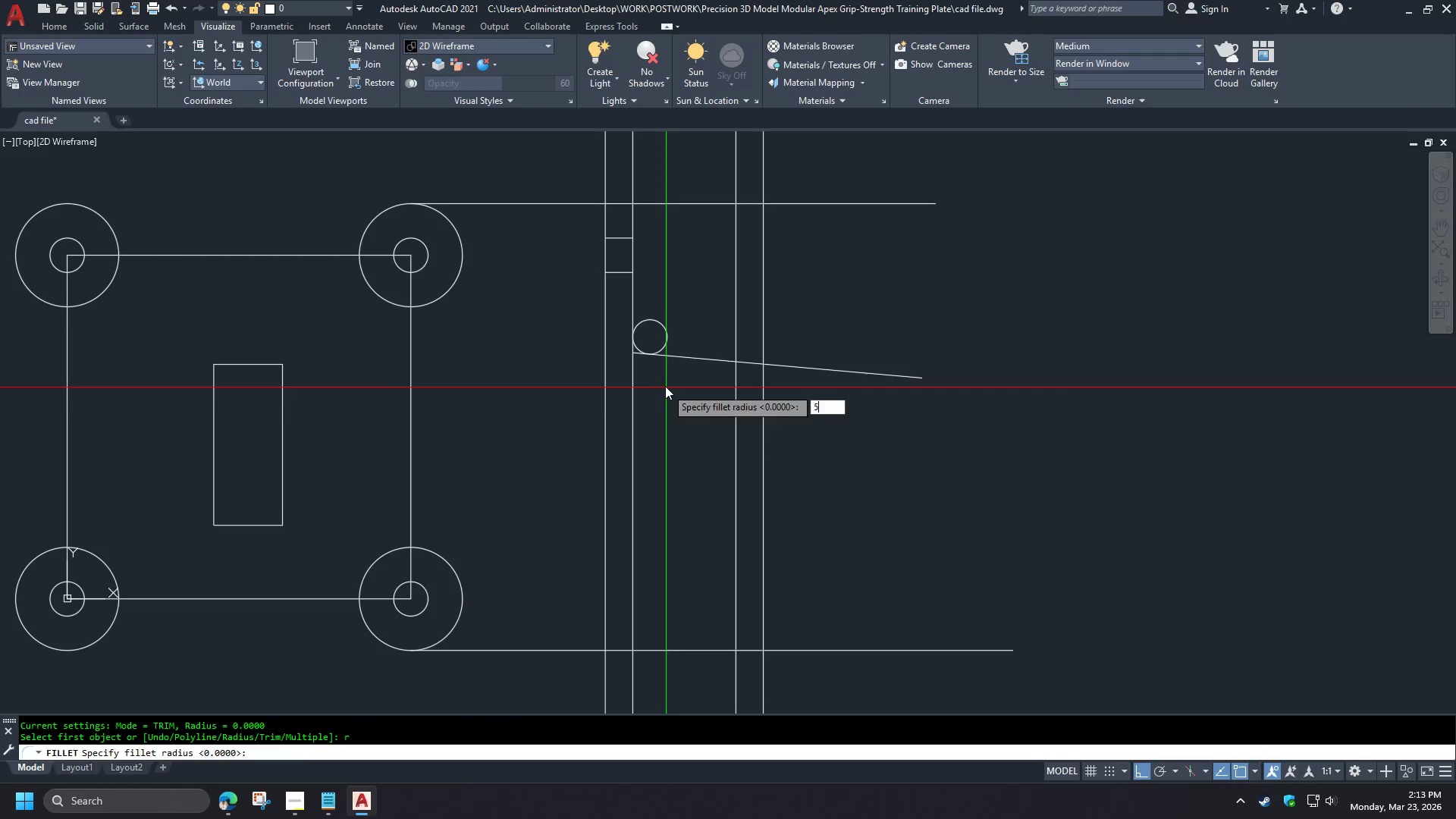 
key(Space)
 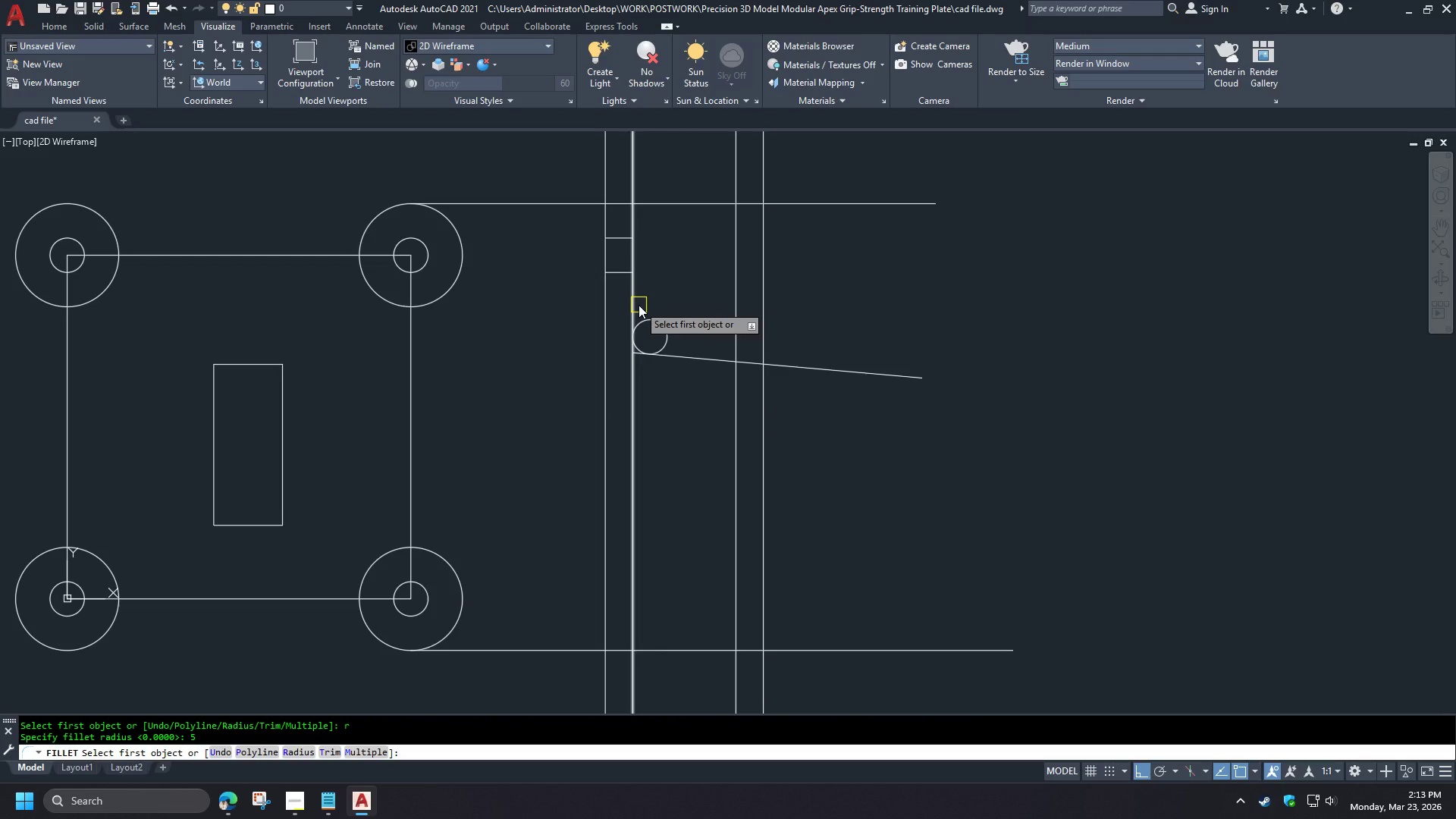 
left_click([639, 305])
 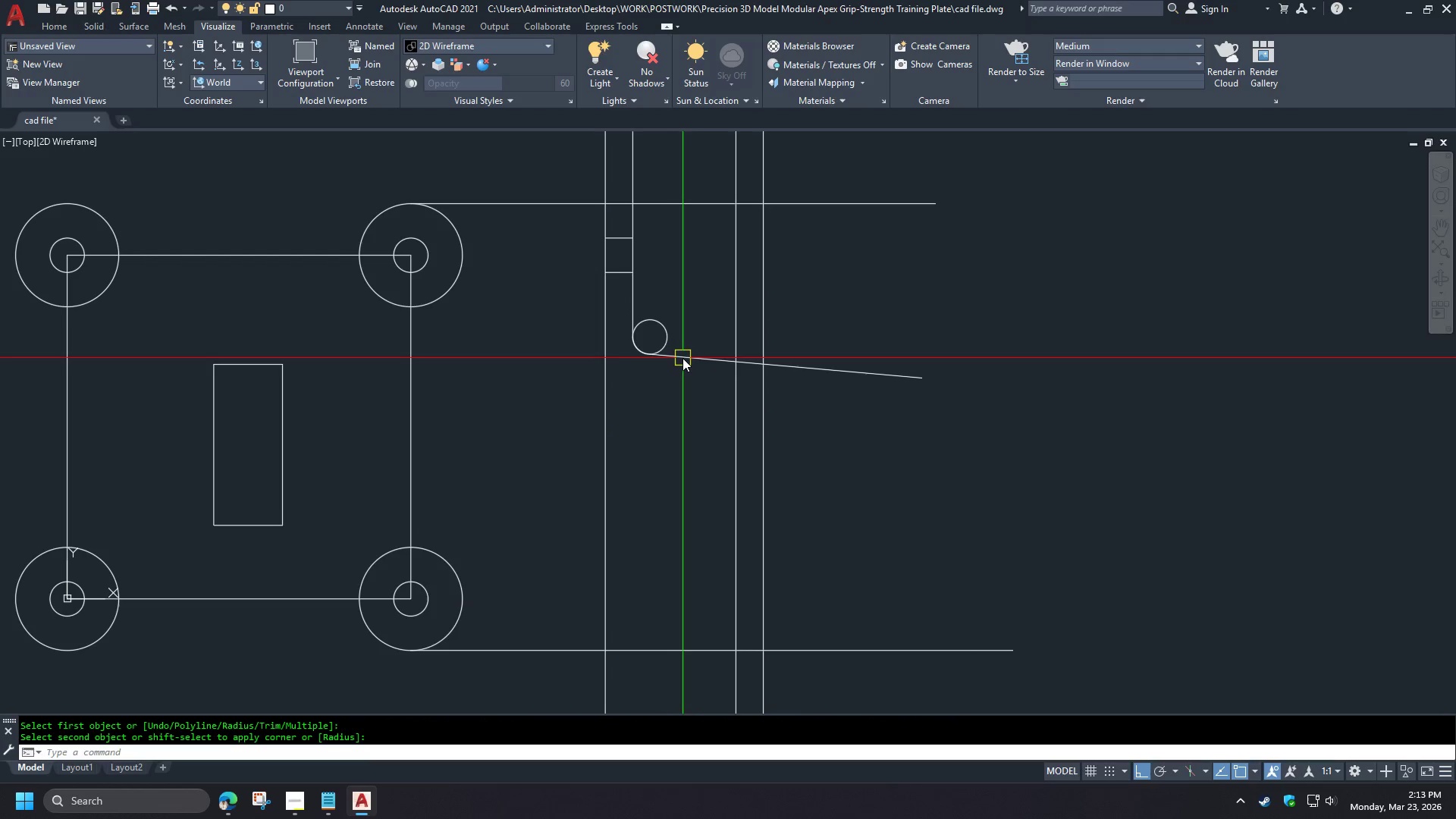 
double_click([661, 334])
 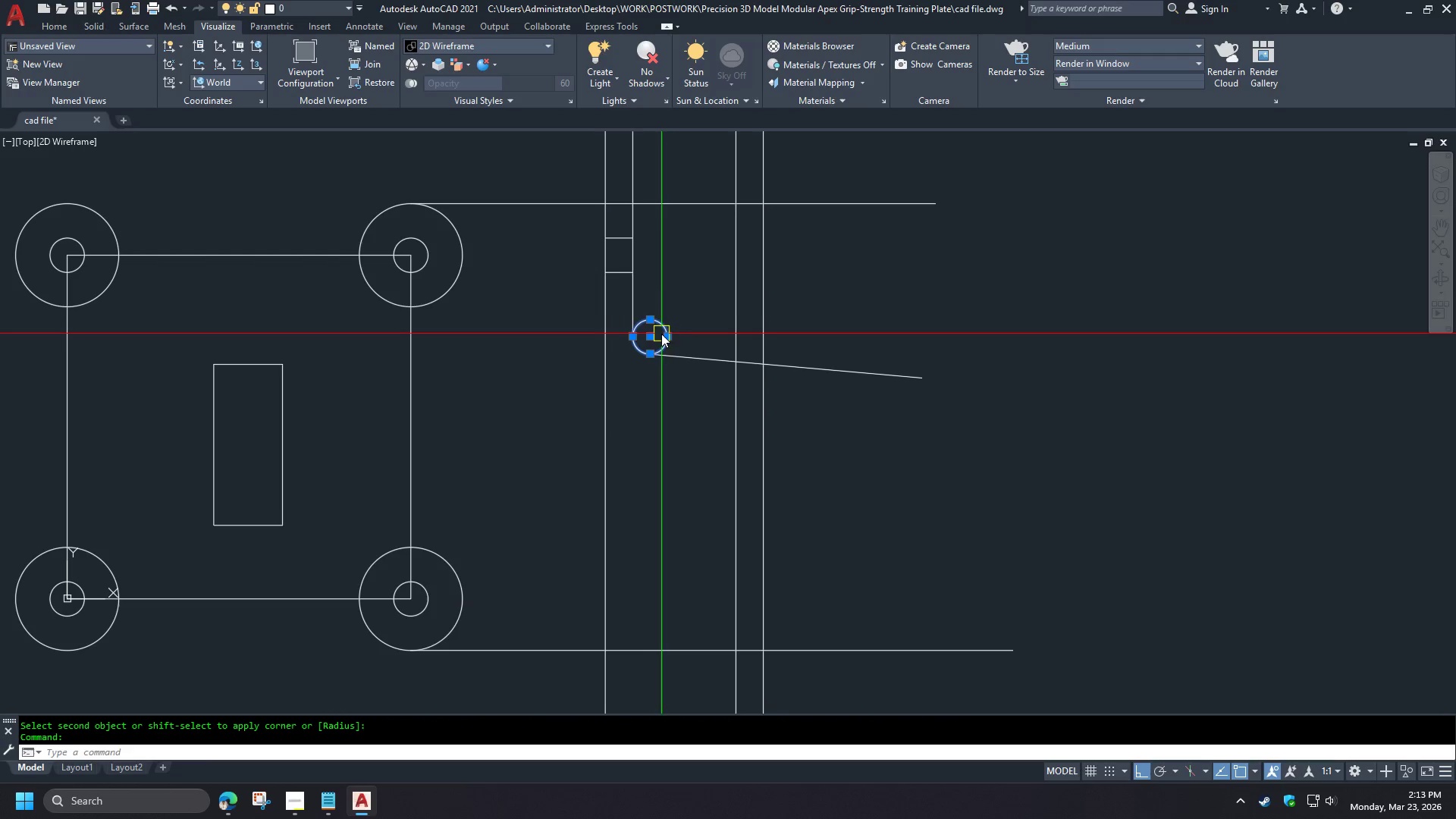 
key(E)
 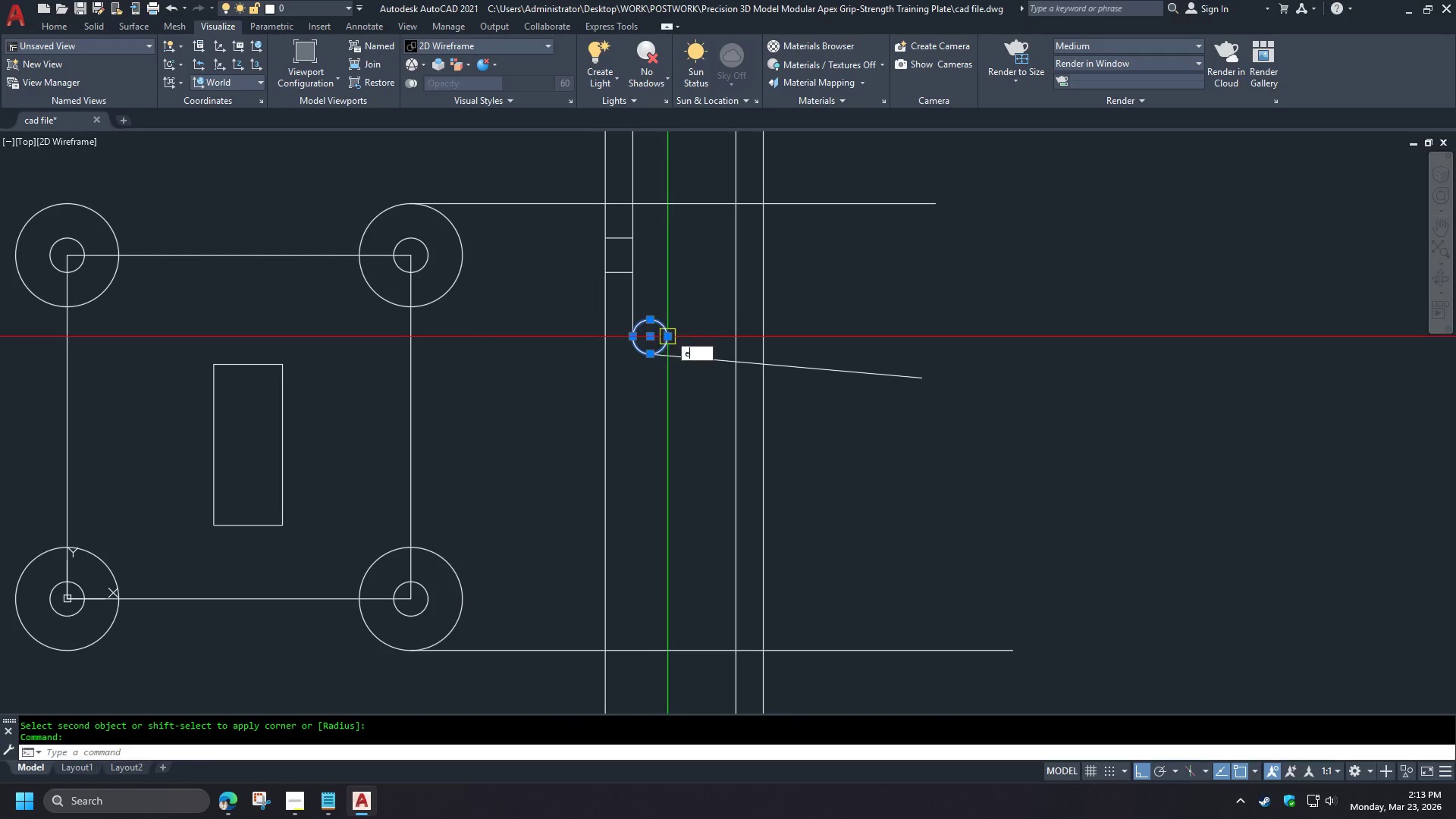 
key(Space)
 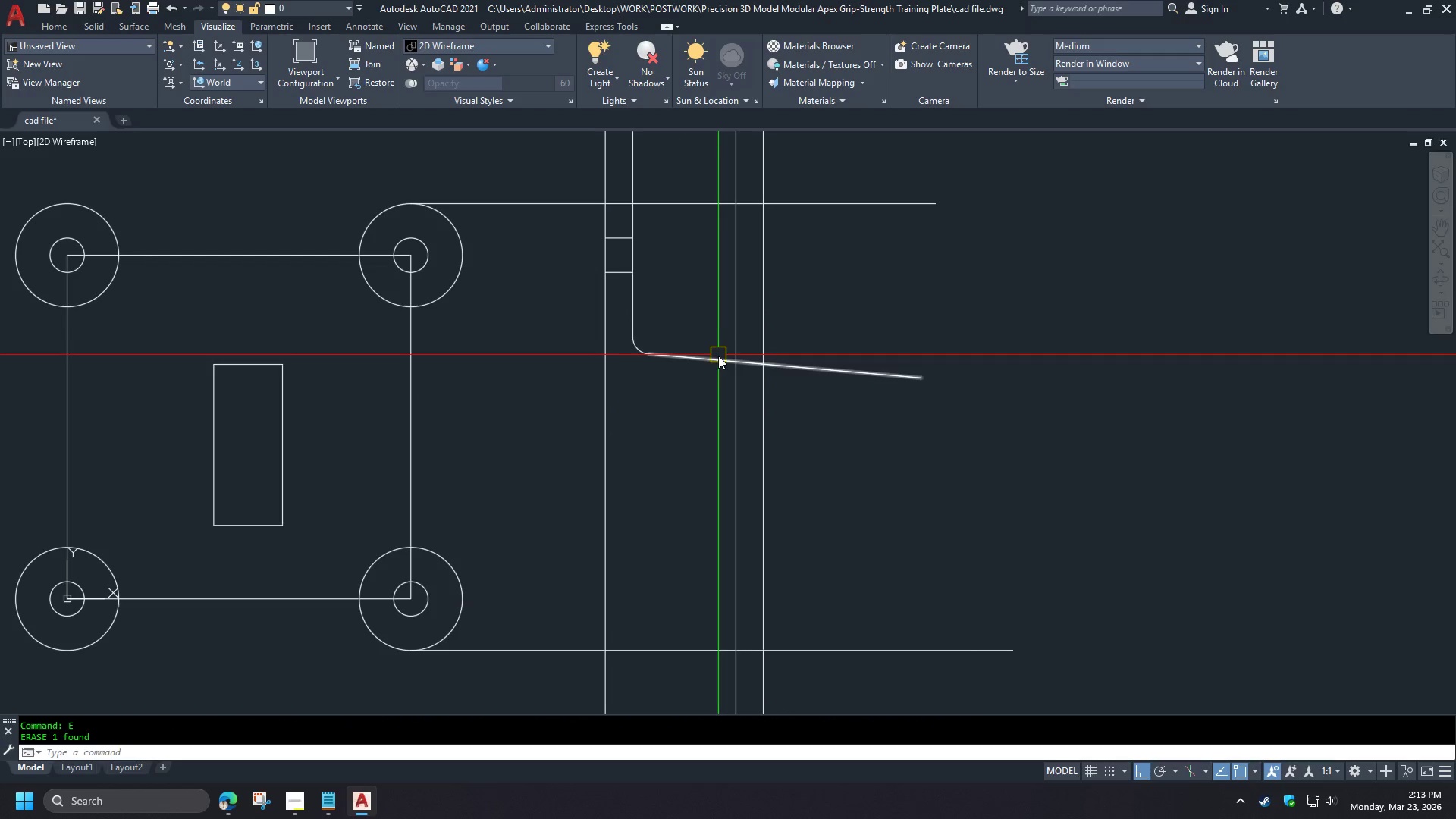 
key(F)
 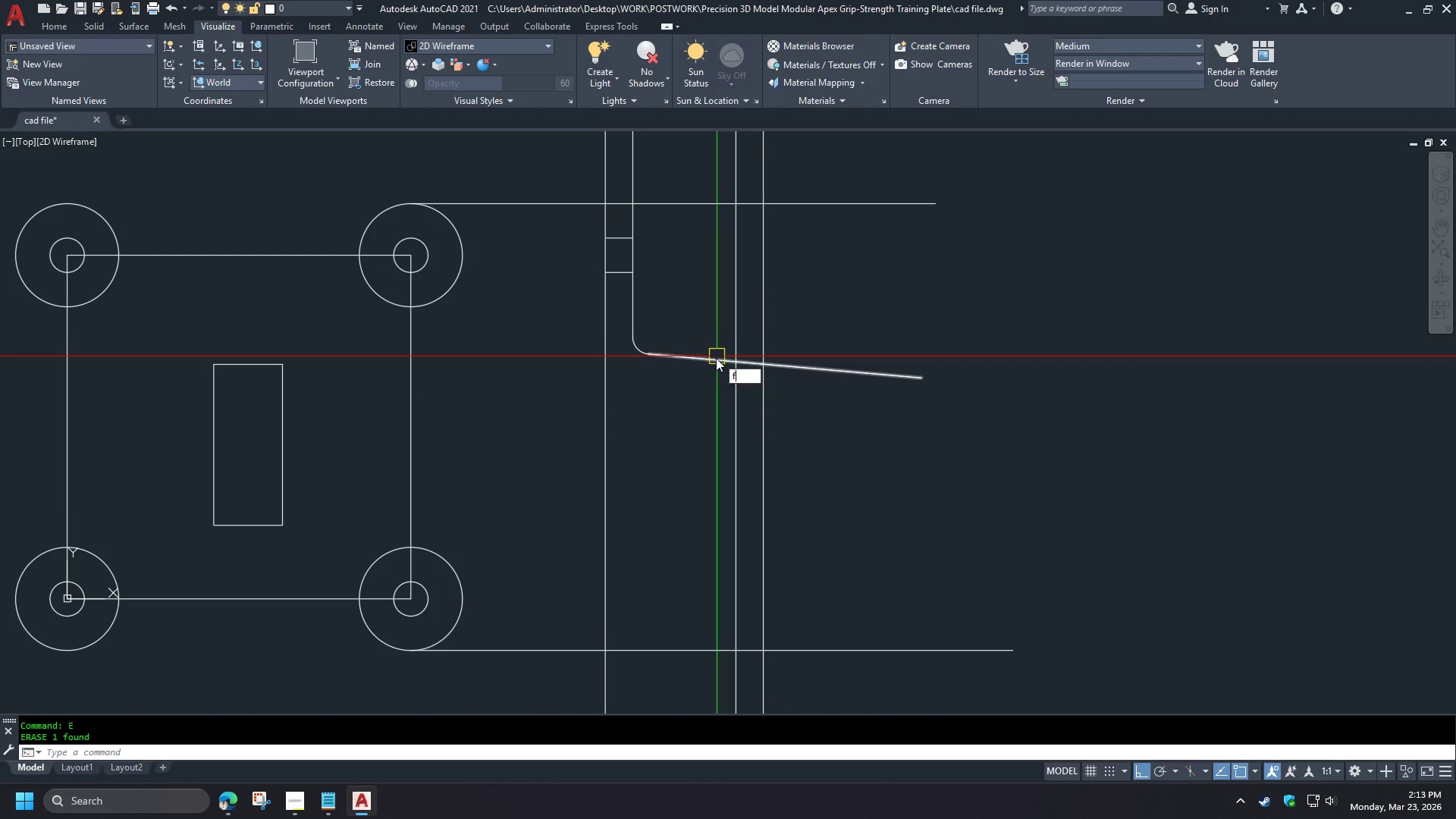 
key(Space)
 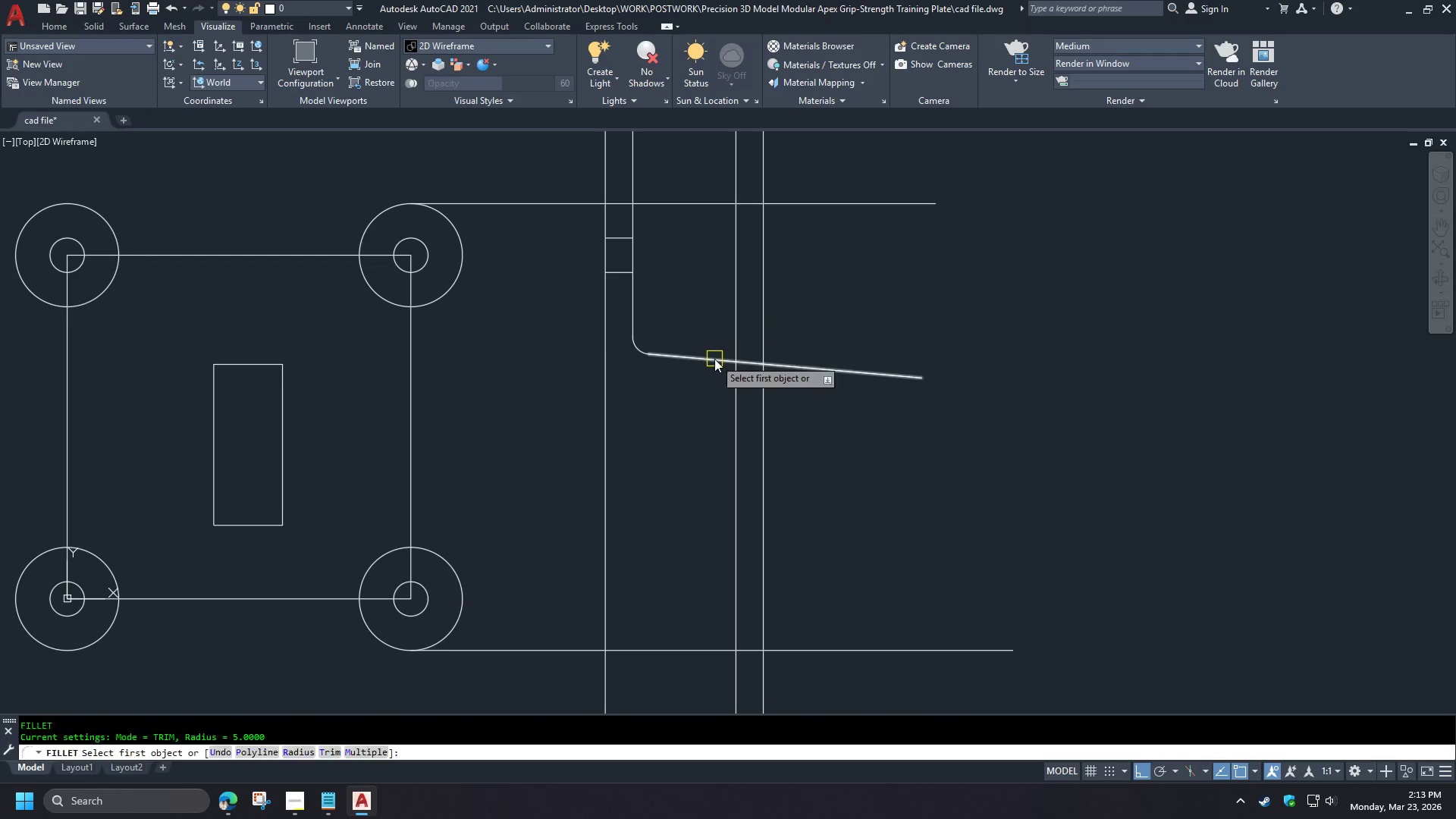 
left_click([714, 359])
 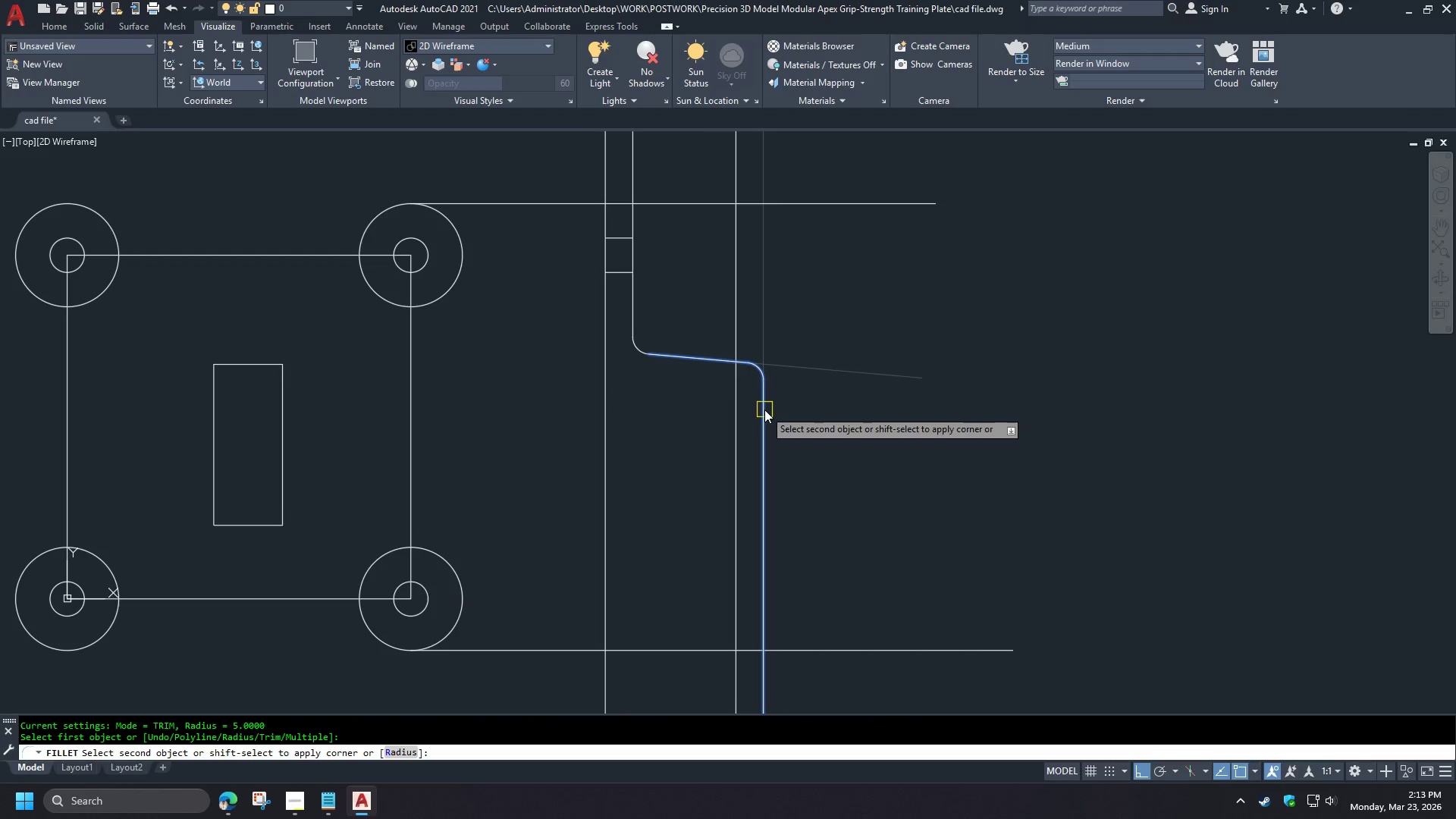 
left_click([764, 410])
 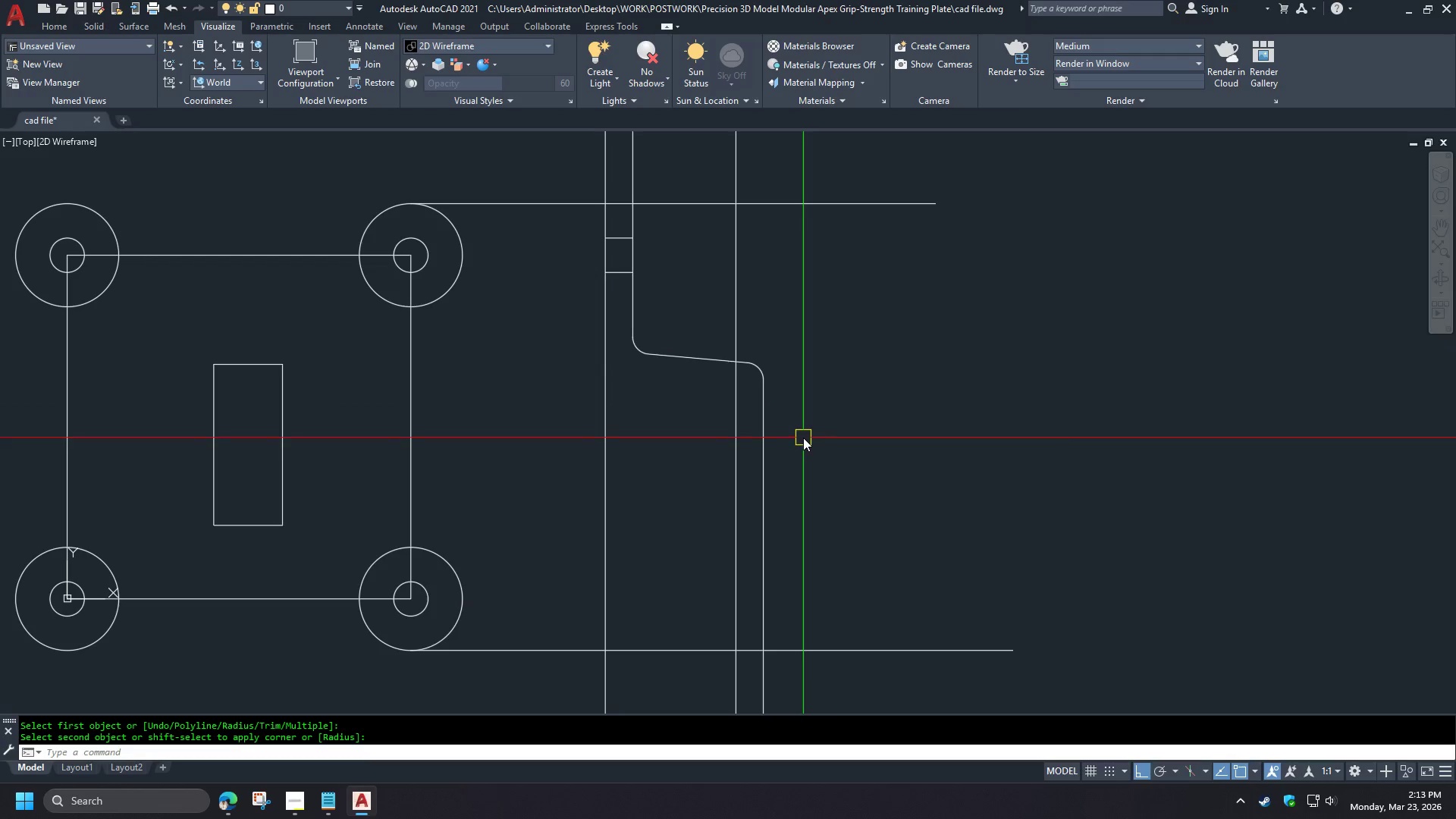 
wait(6.03)
 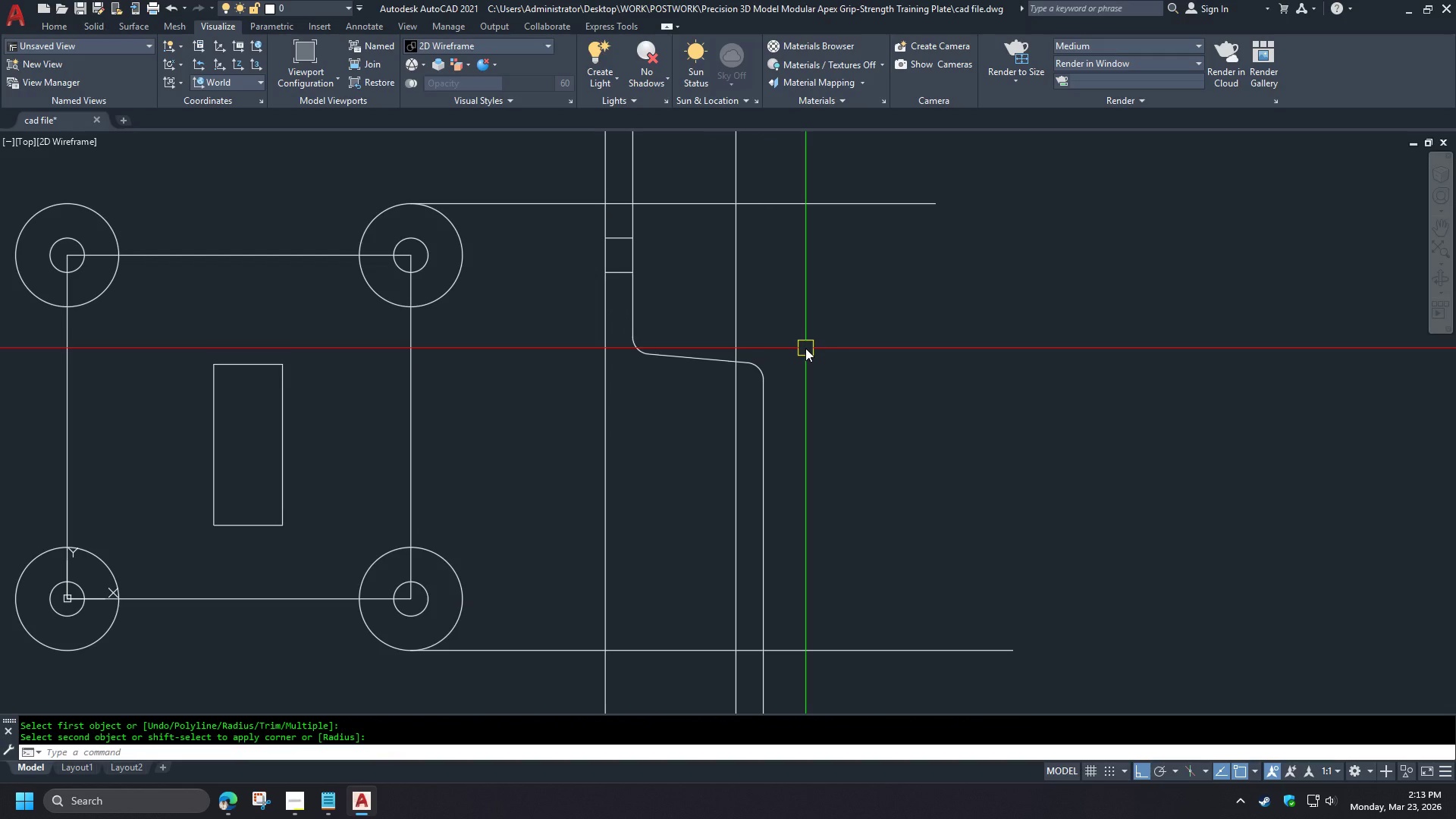 
key(O)
 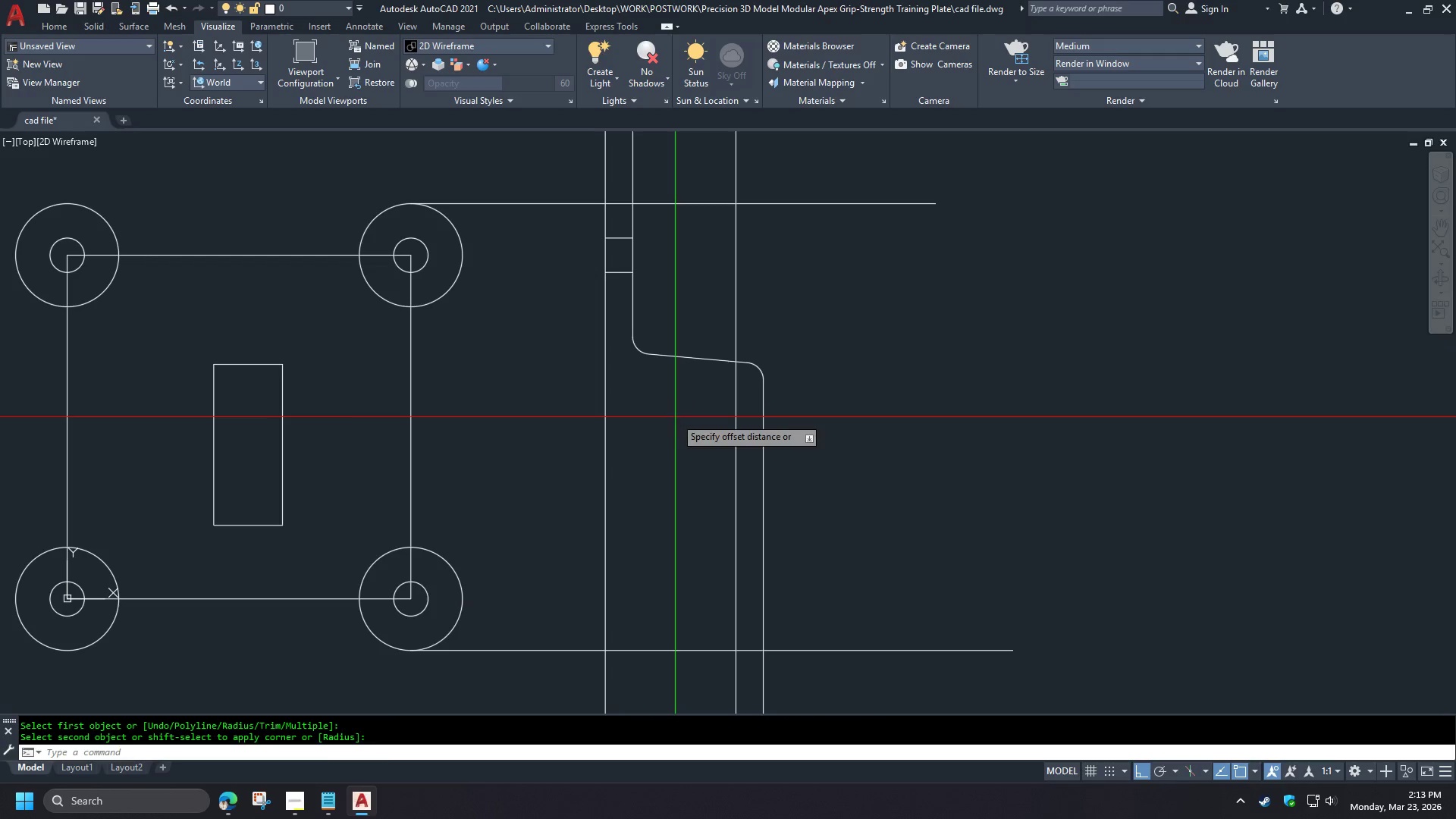 
key(Space)
 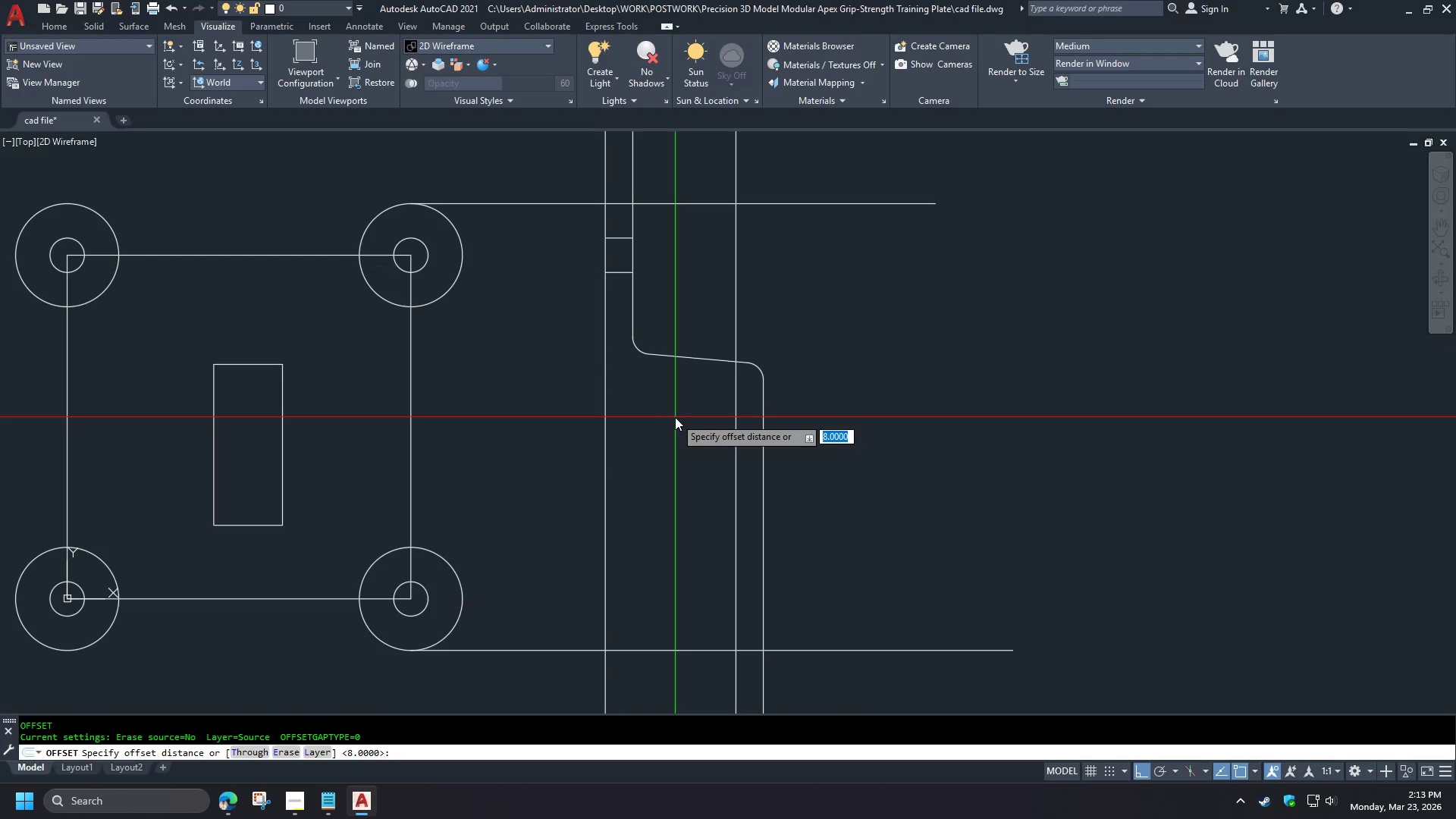 
key(Space)
 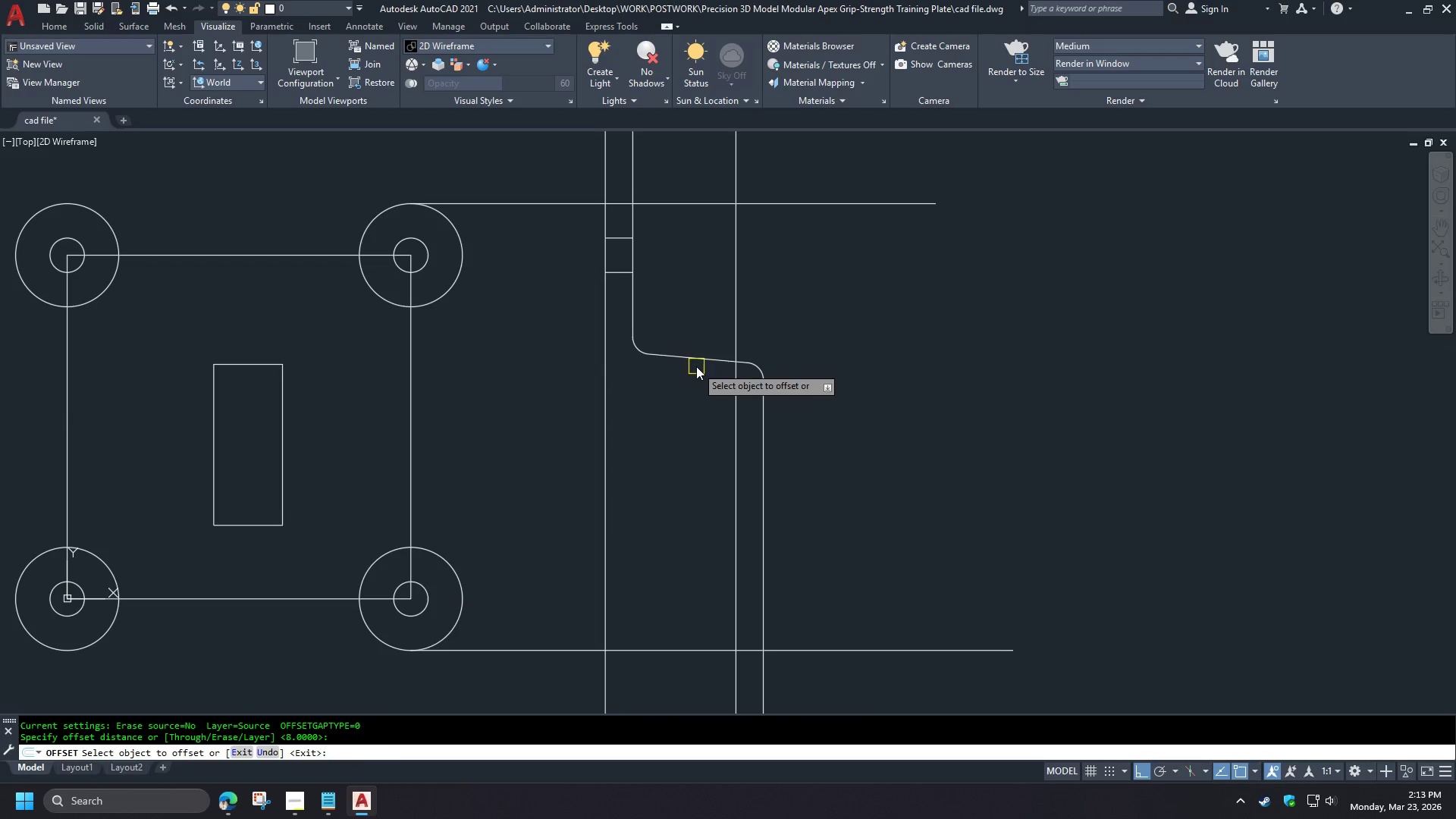 
left_click([696, 366])
 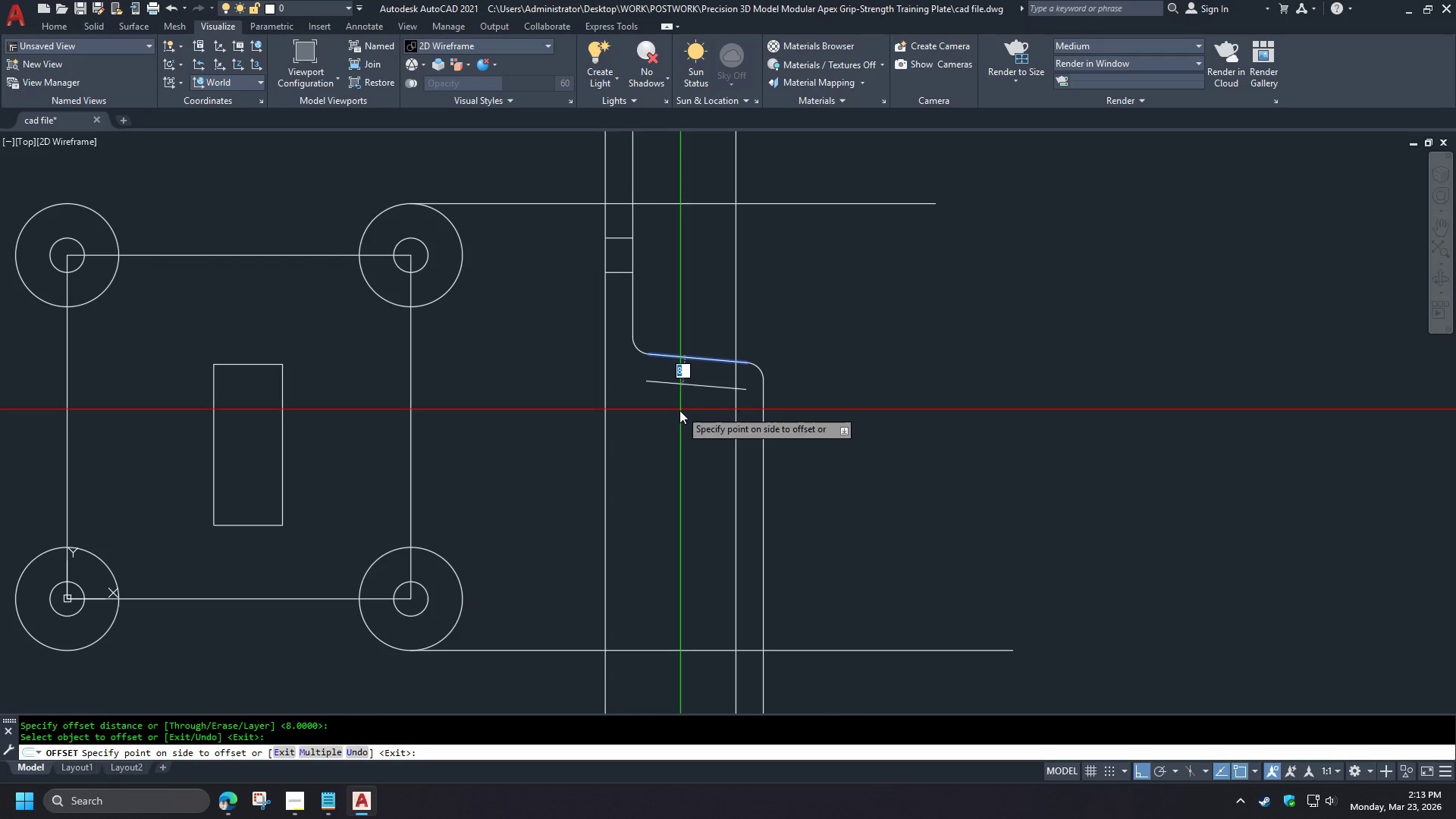 
left_click([676, 416])
 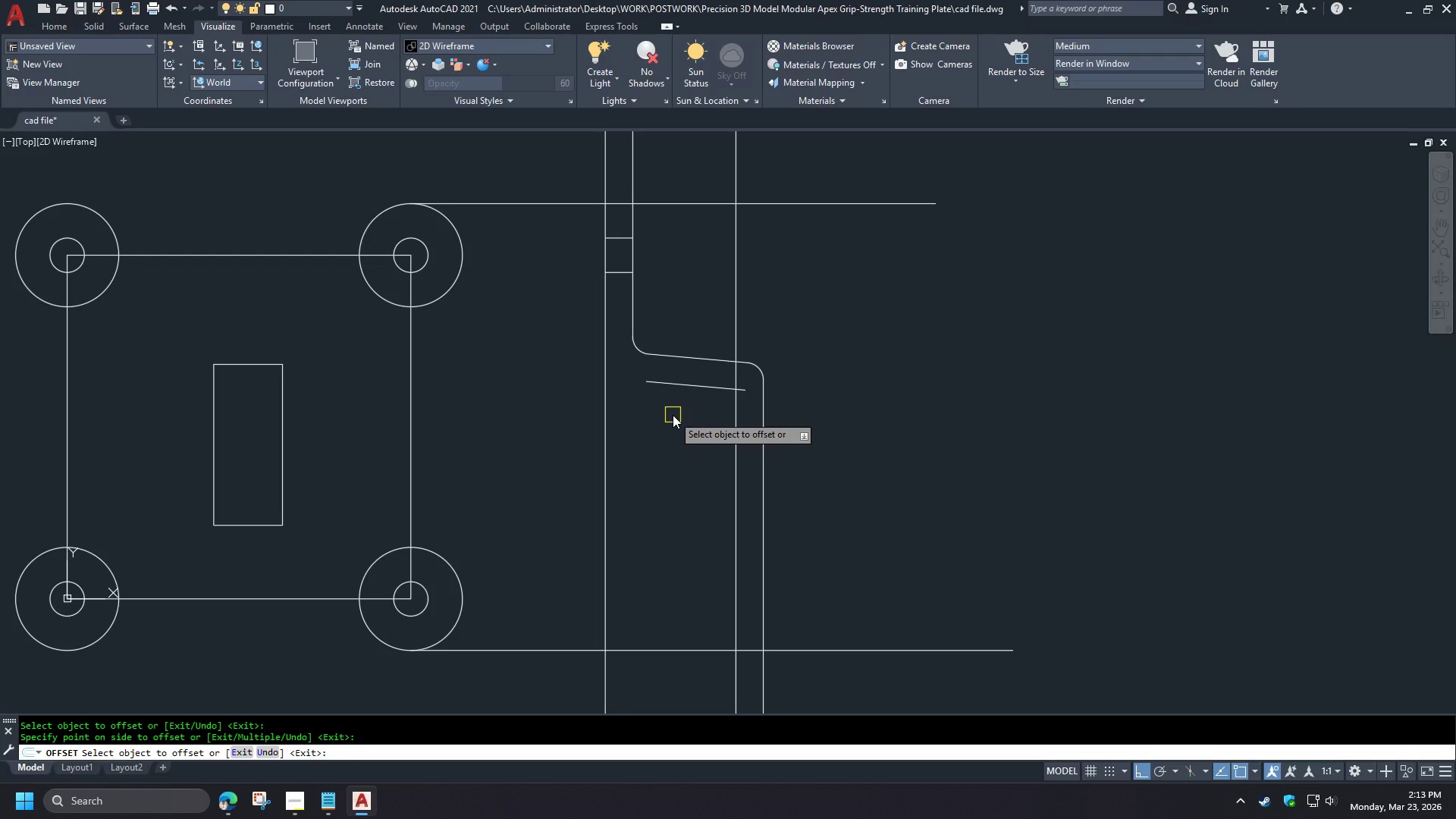 
wait(7.02)
 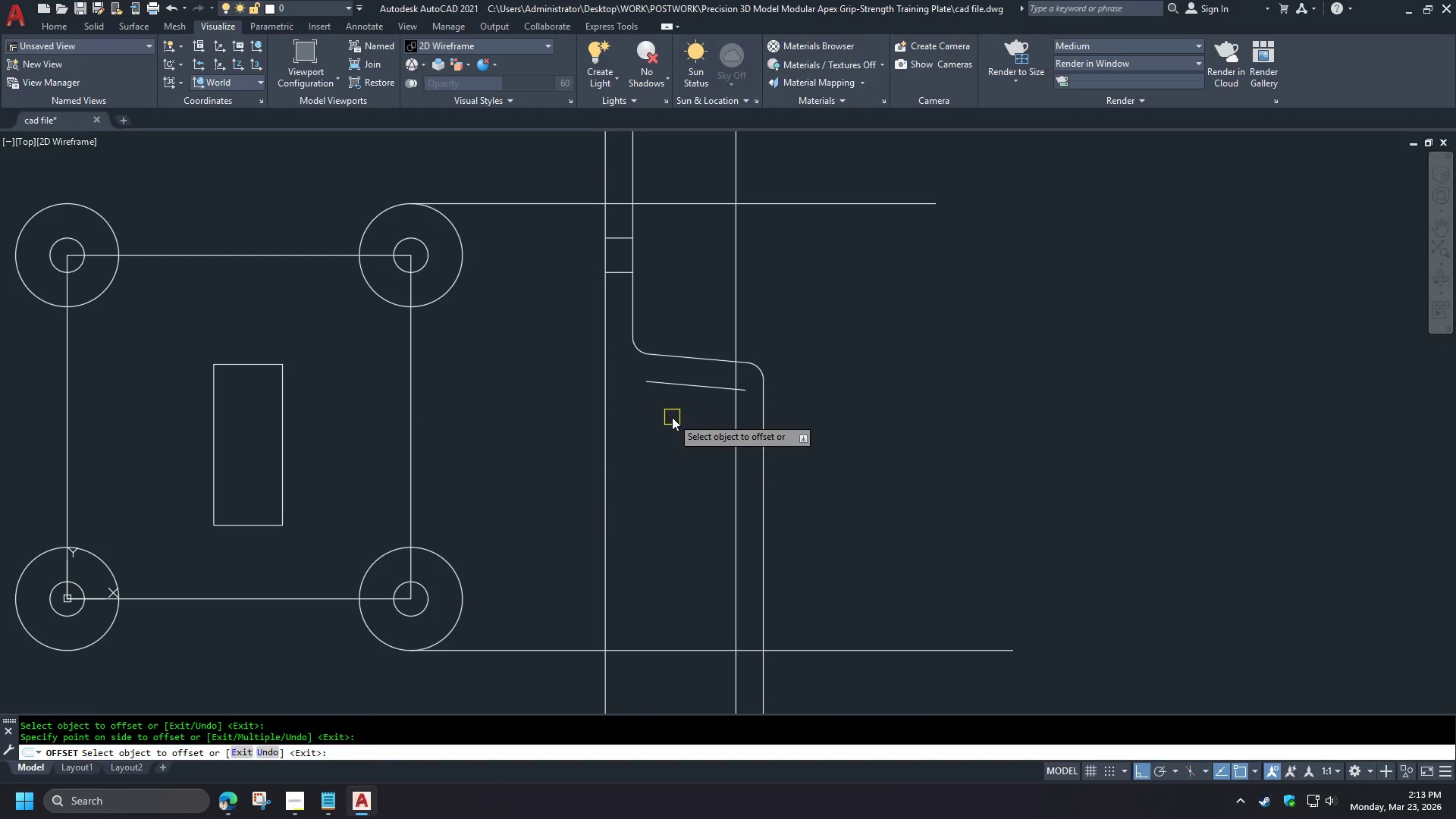 
key(Space)
 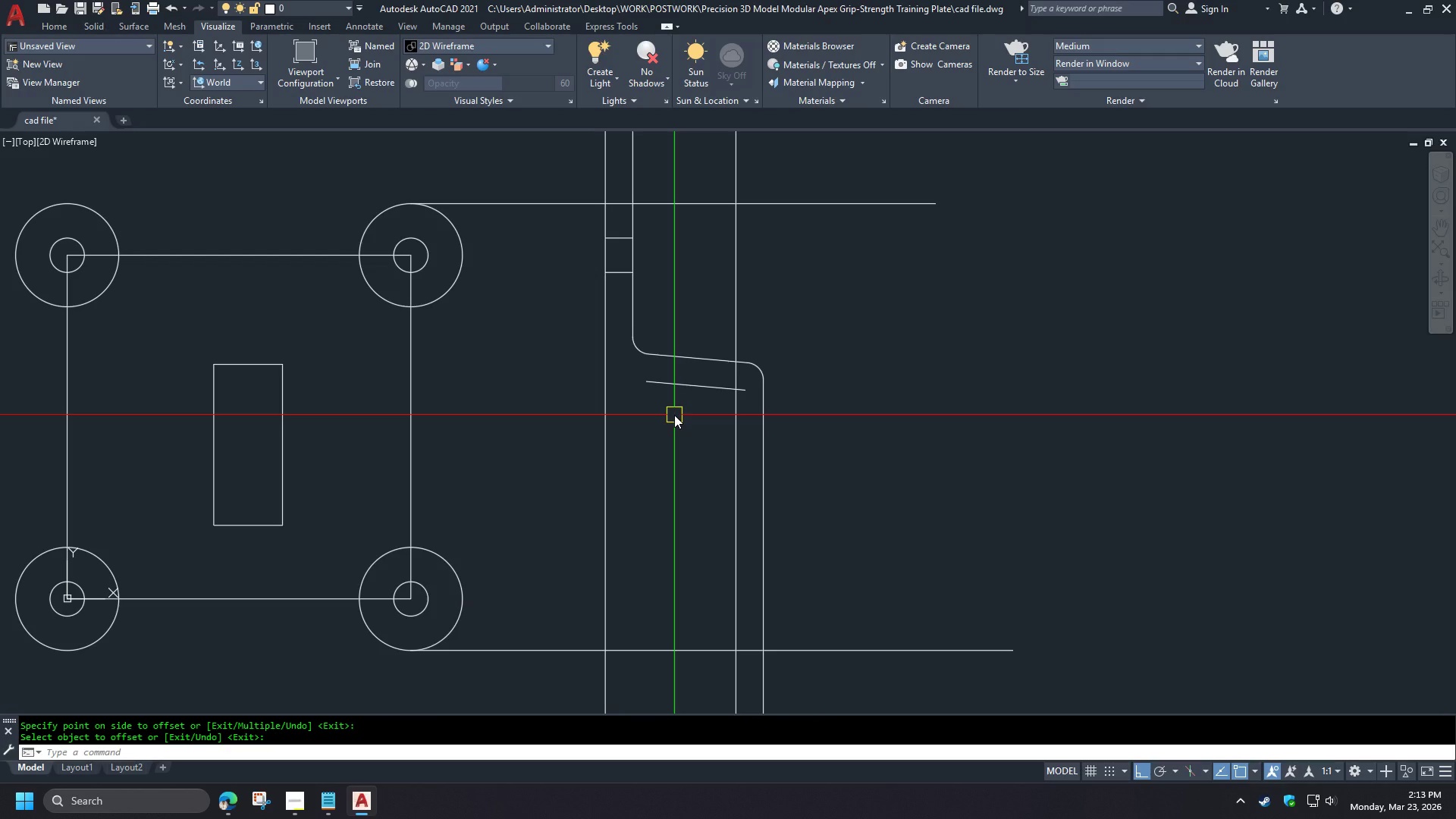 
key(F)
 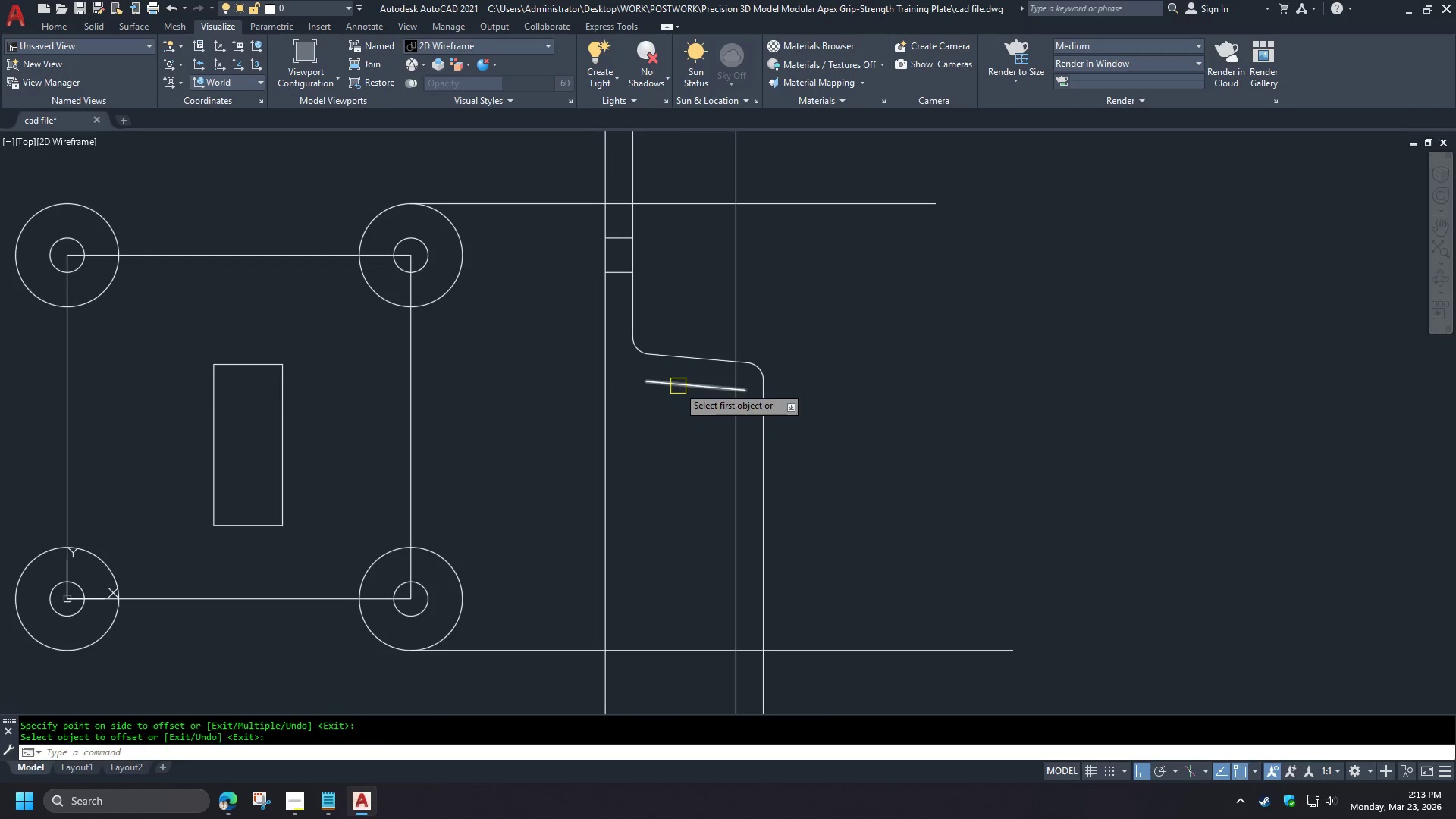 
key(Space)
 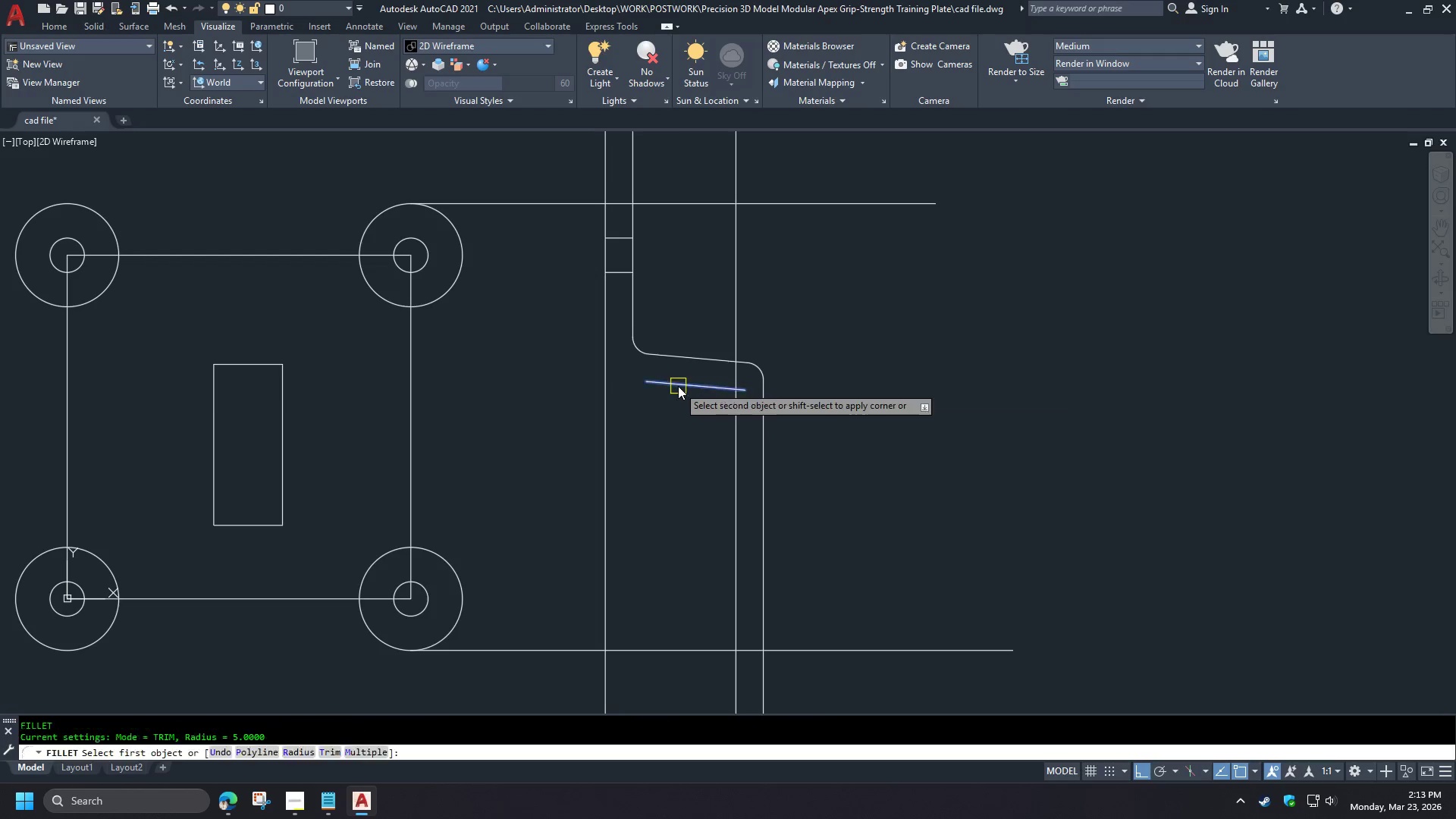 
left_click([678, 386])
 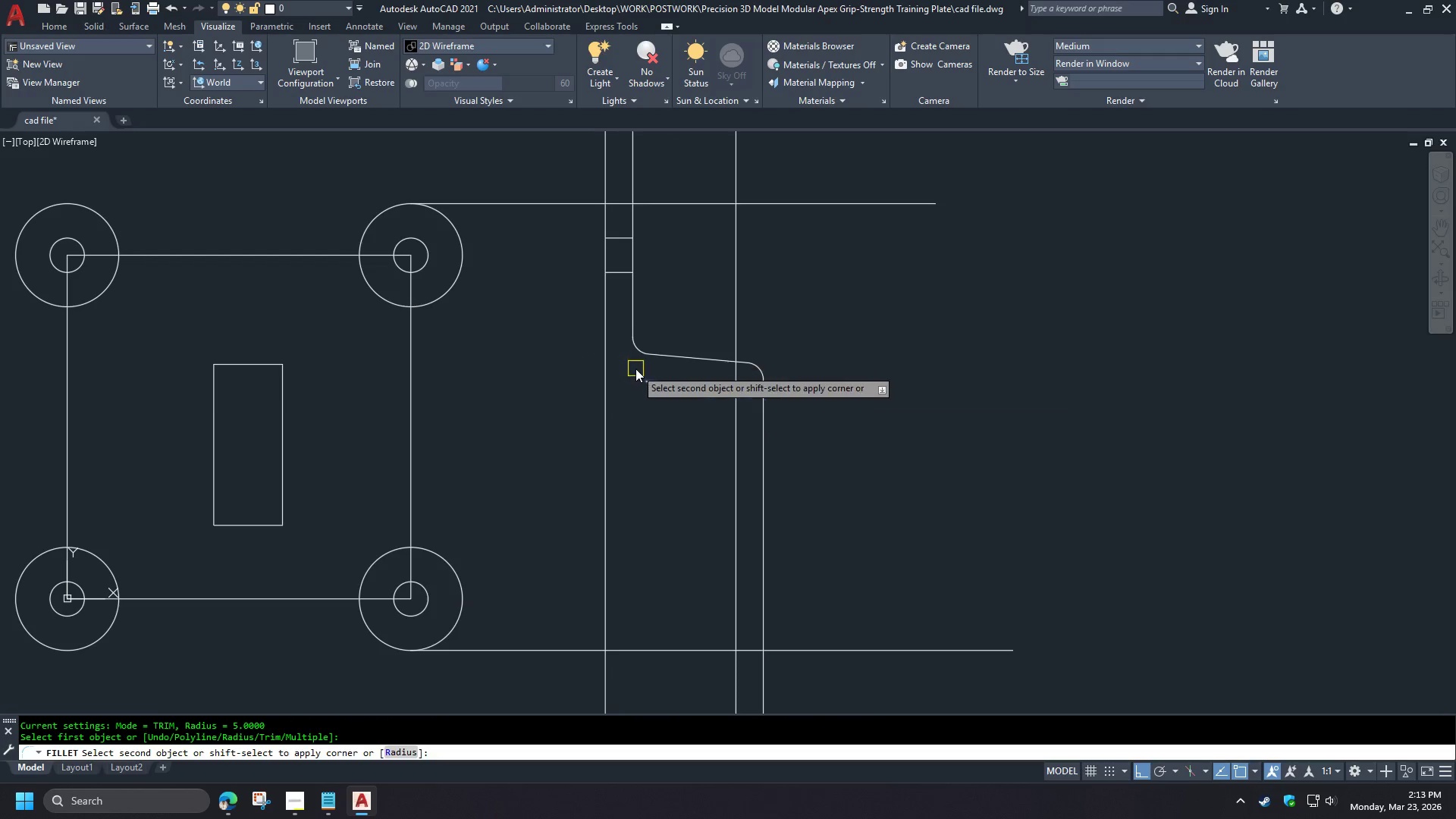 
key(Escape)
 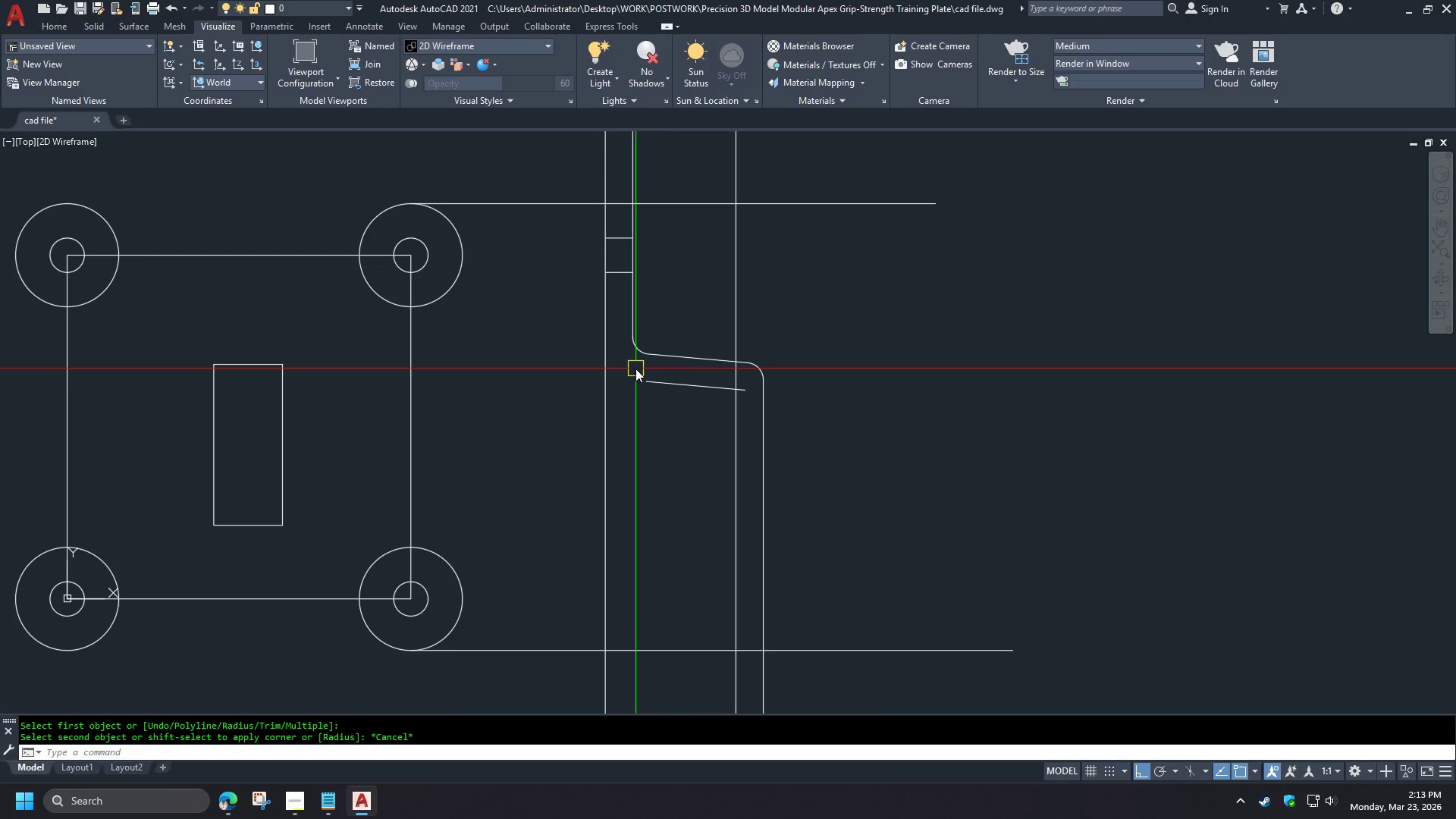 
key(F)
 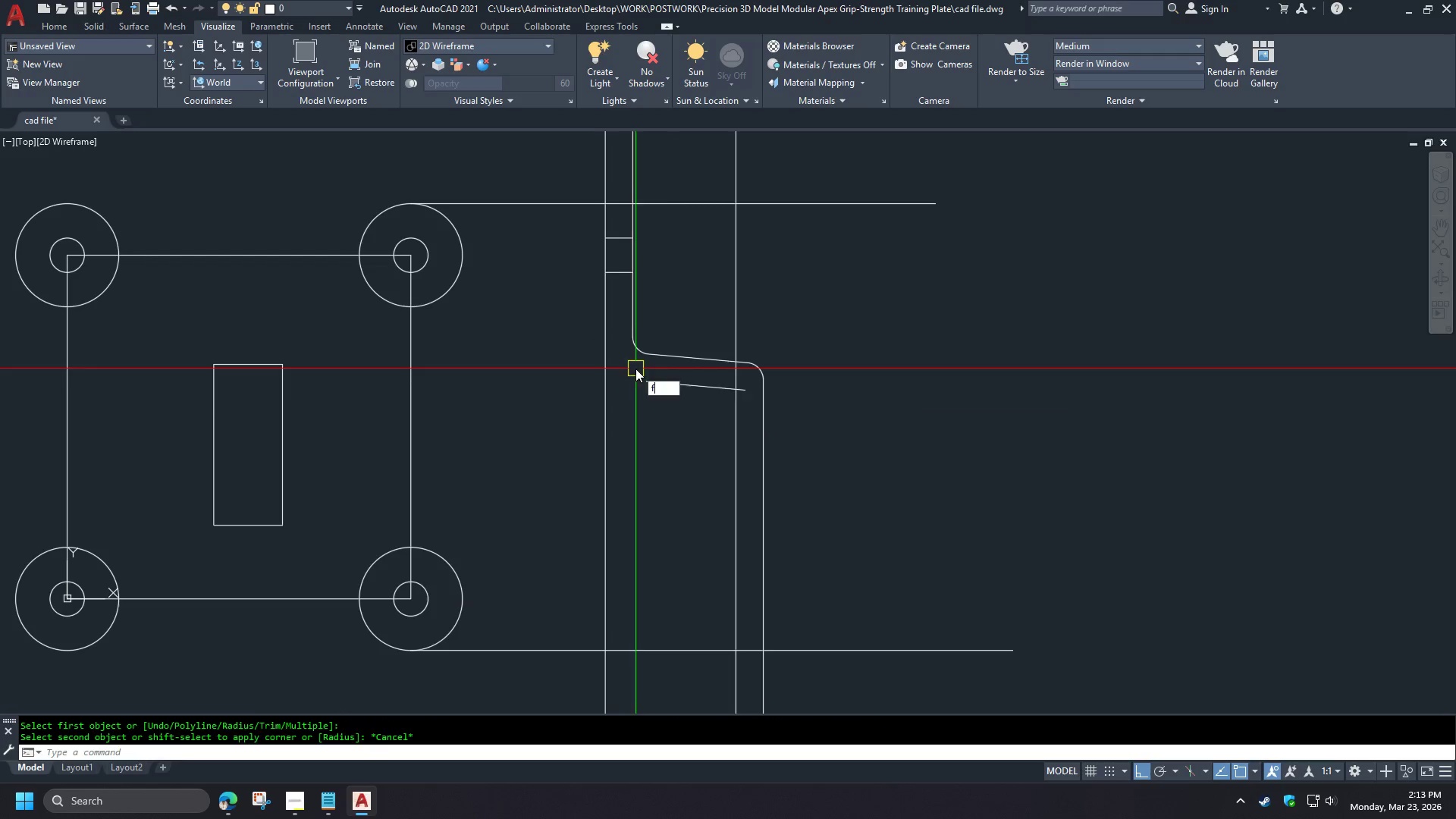 
key(Space)
 